 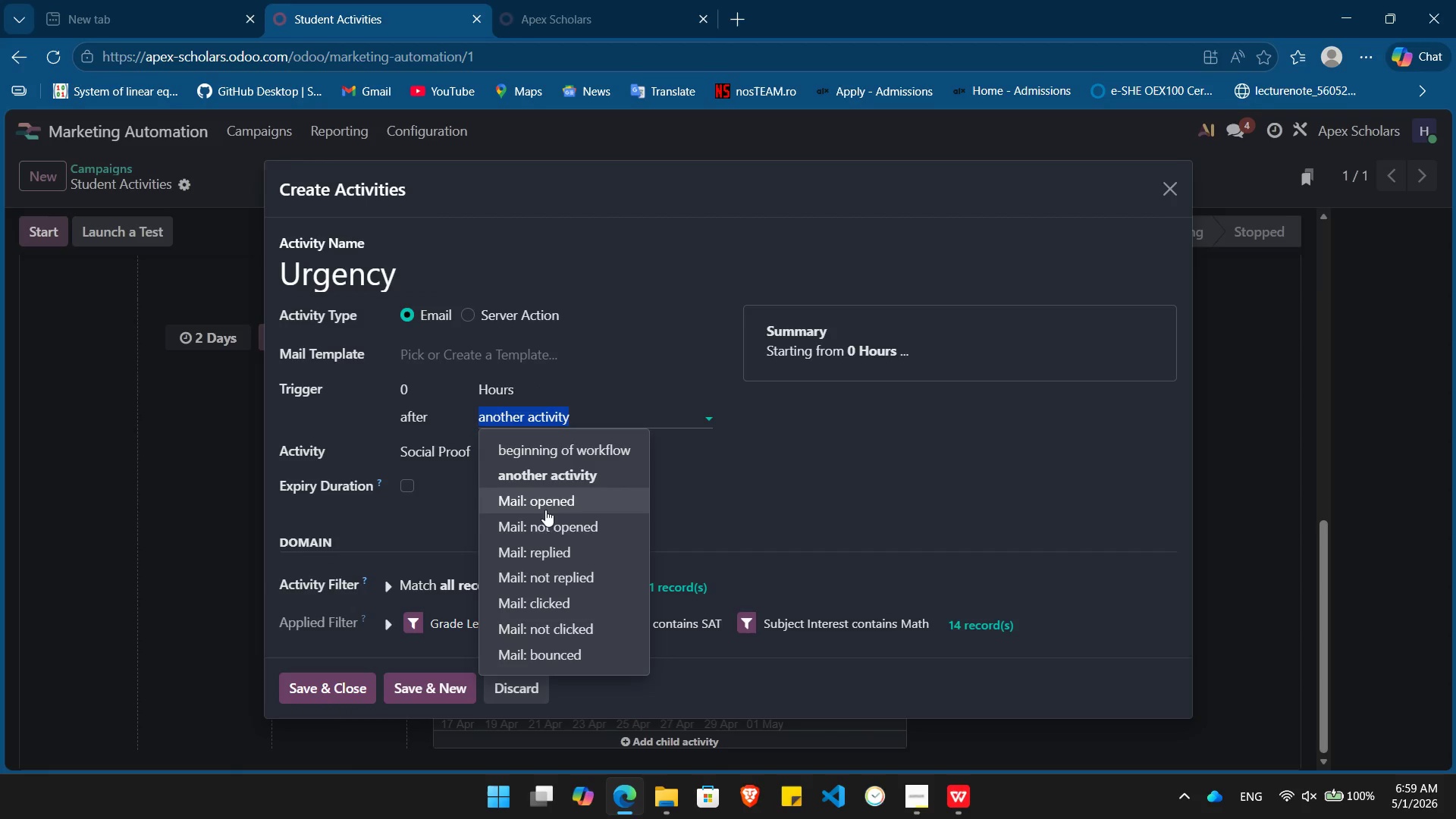 
left_click([554, 629])
 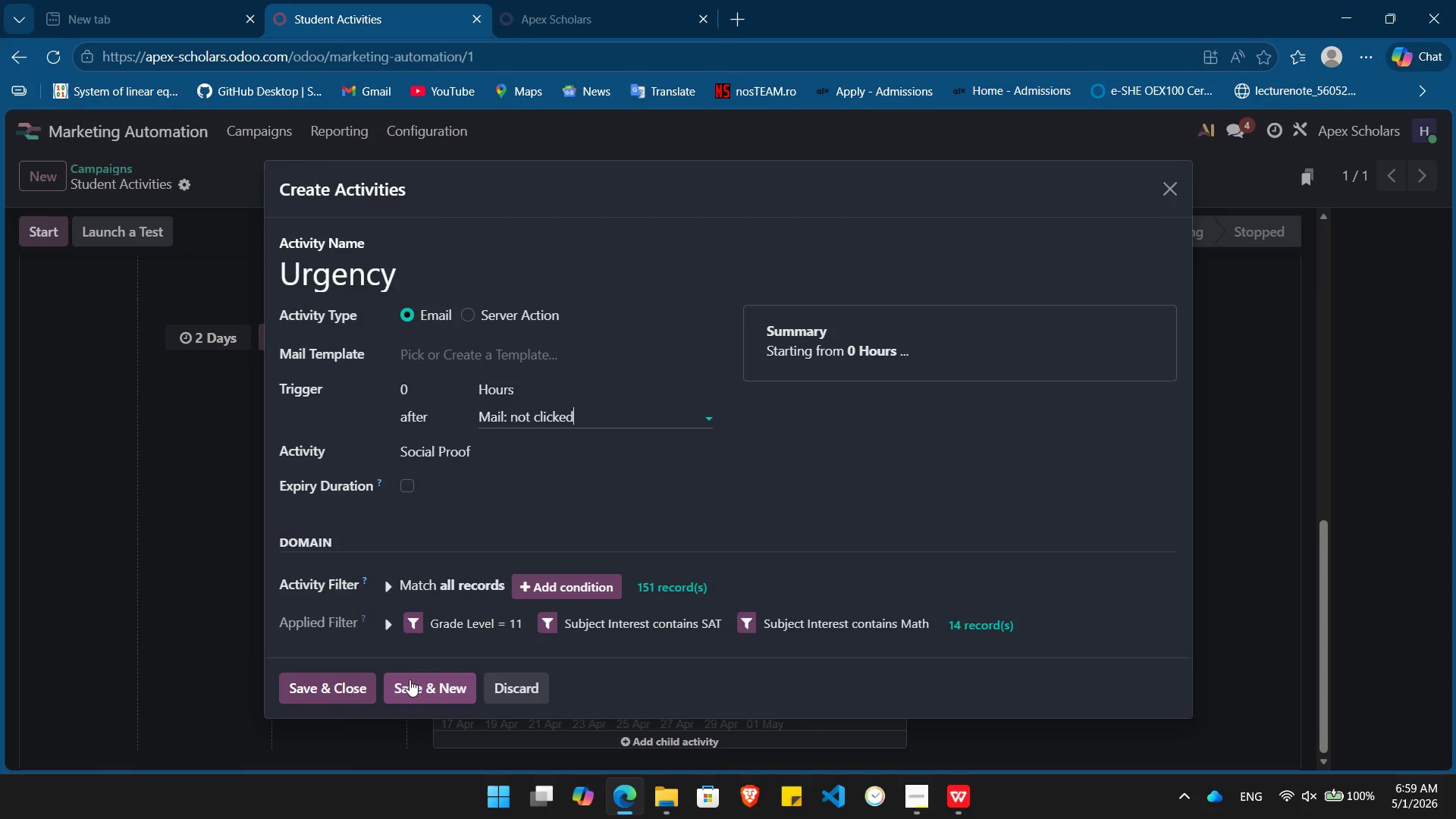 
wait(7.53)
 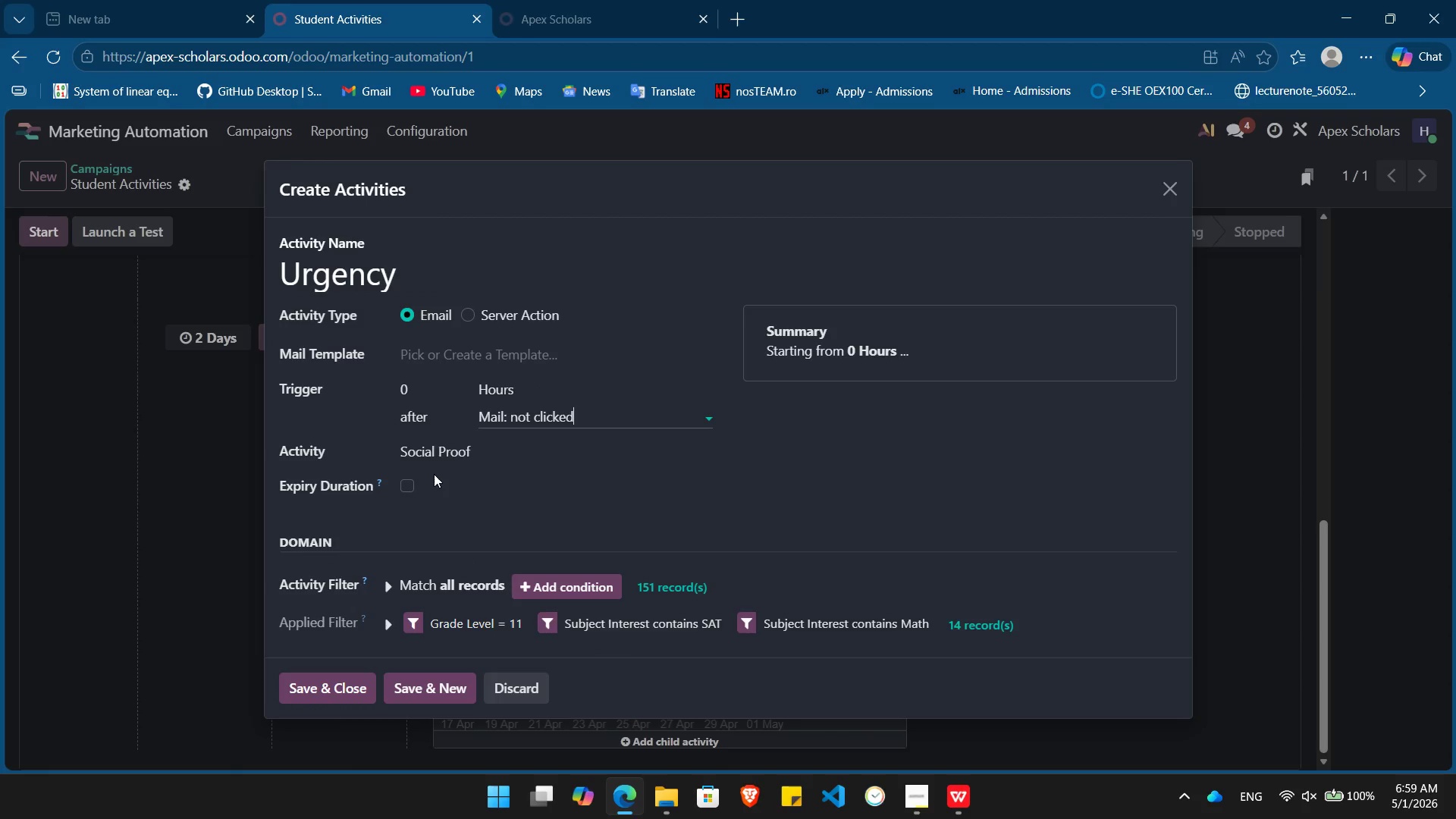 
left_click([415, 380])
 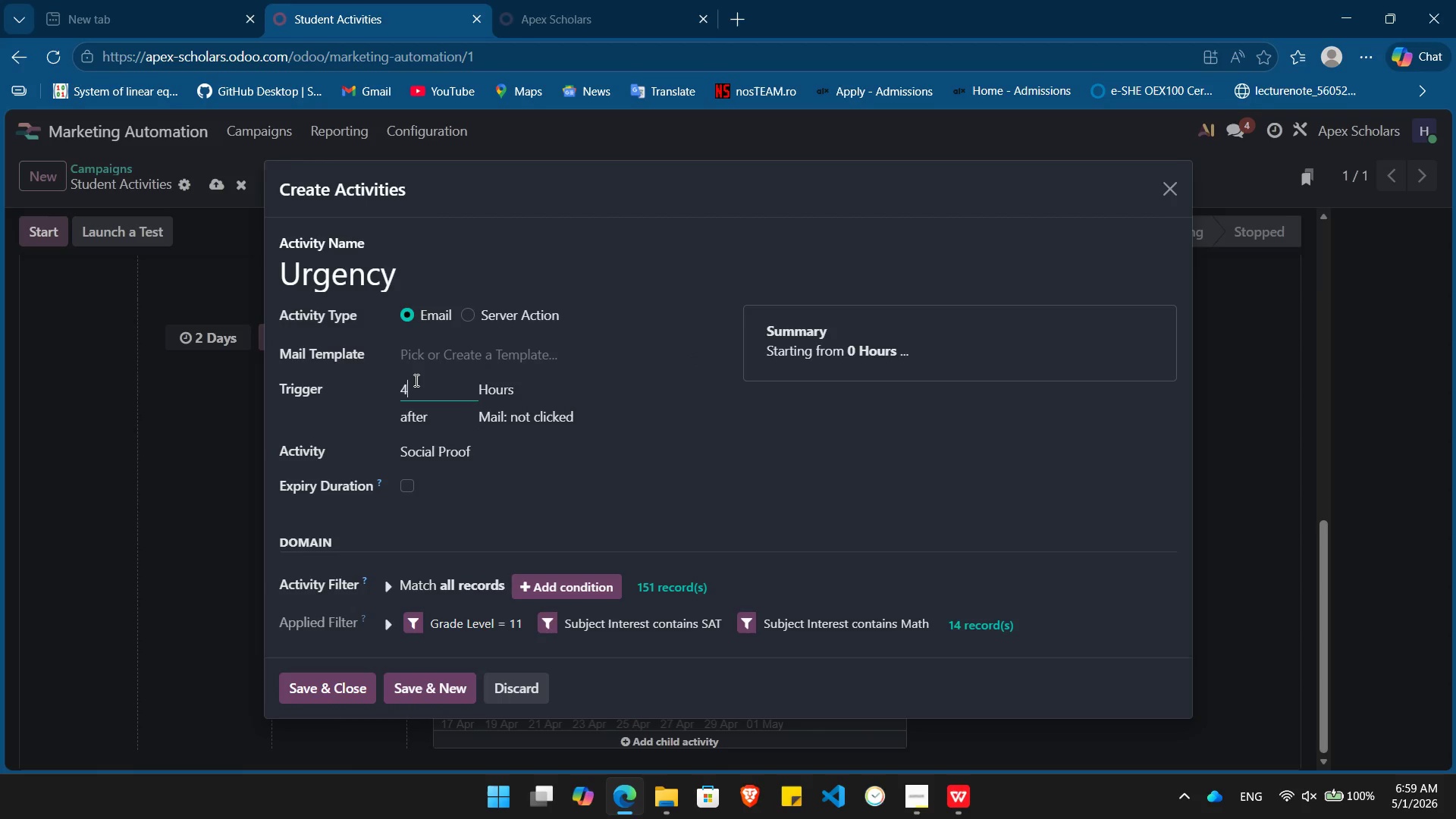 
key(Numpad4)
 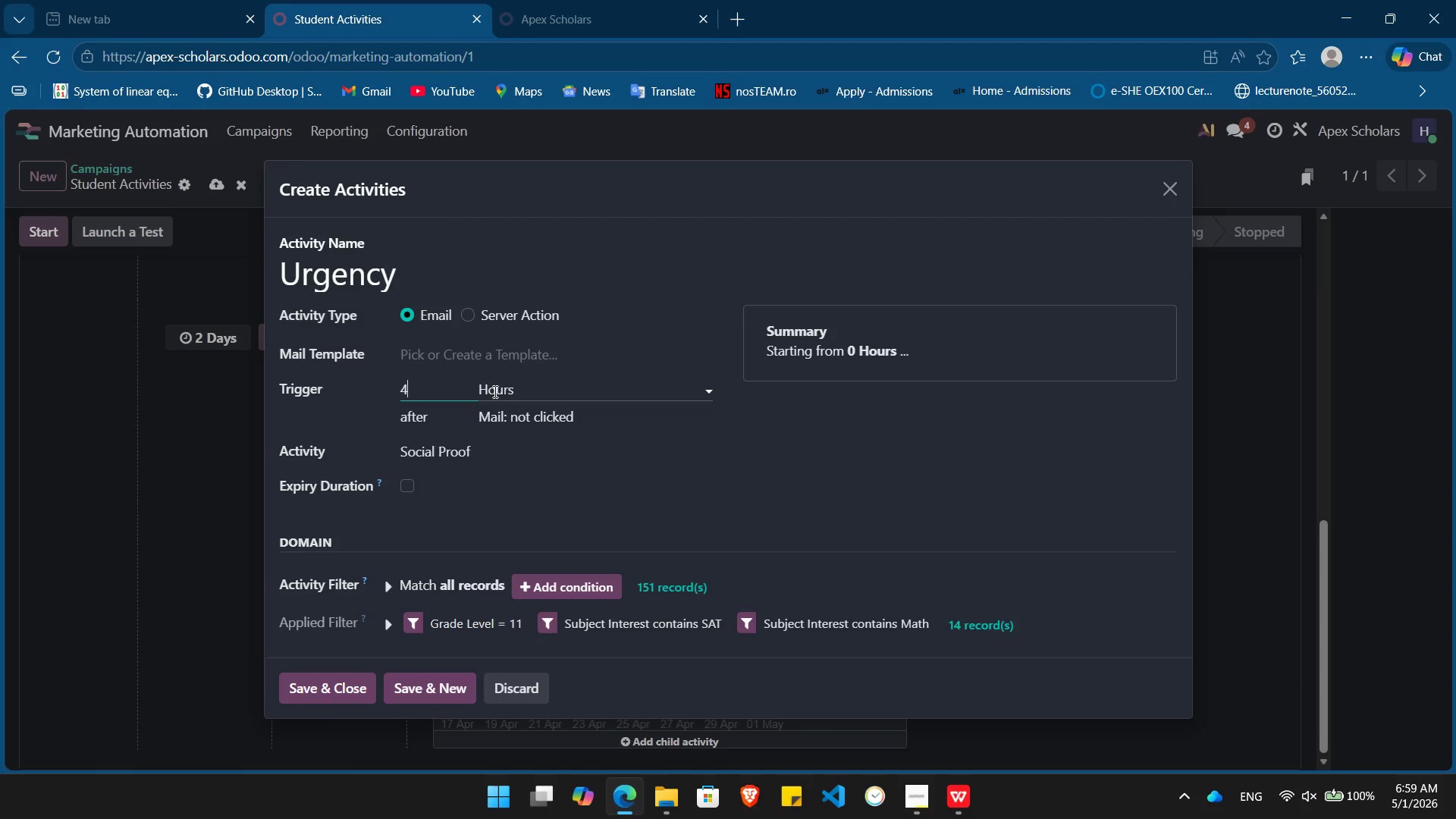 
left_click([494, 391])
 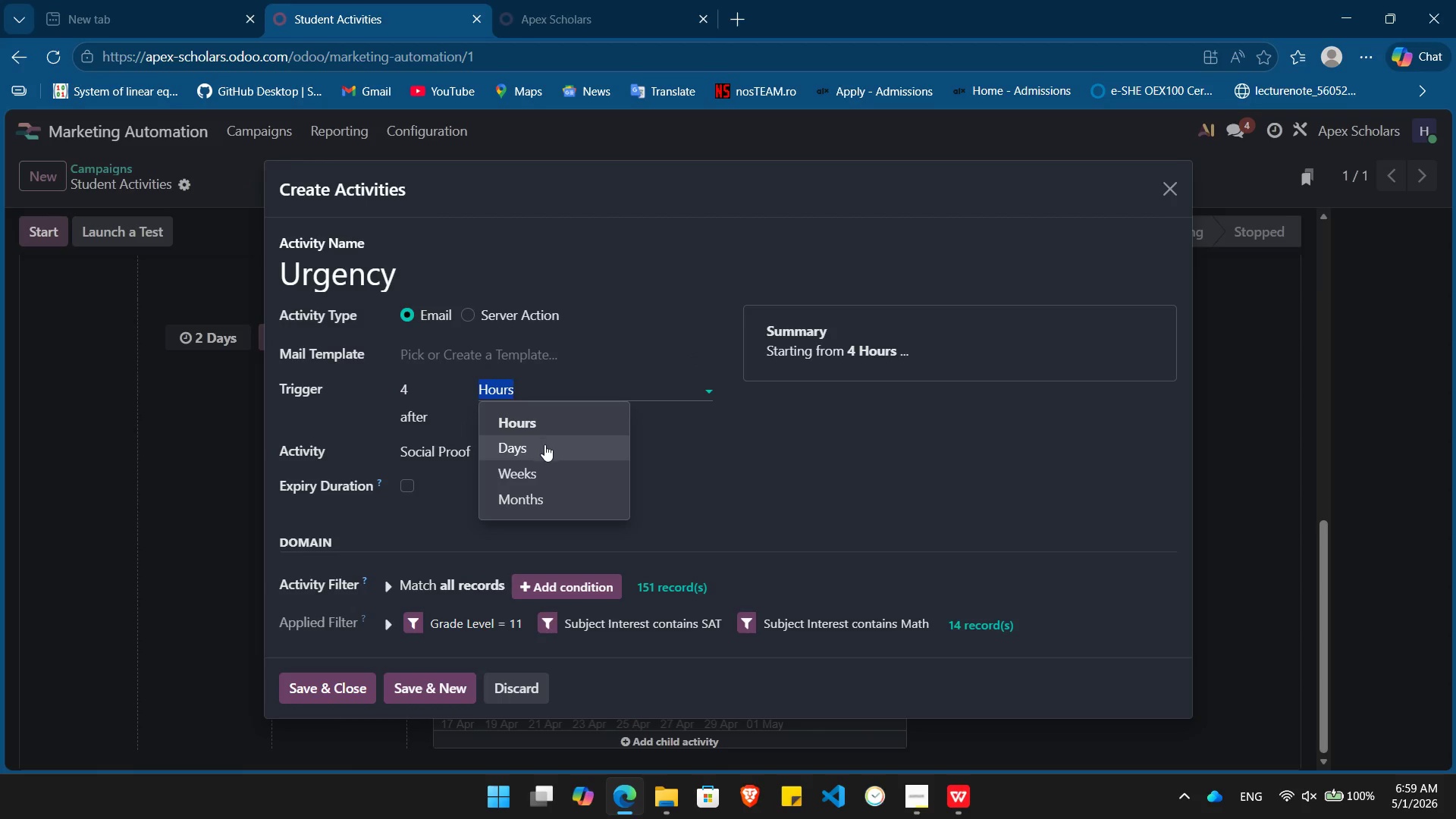 
left_click([544, 445])
 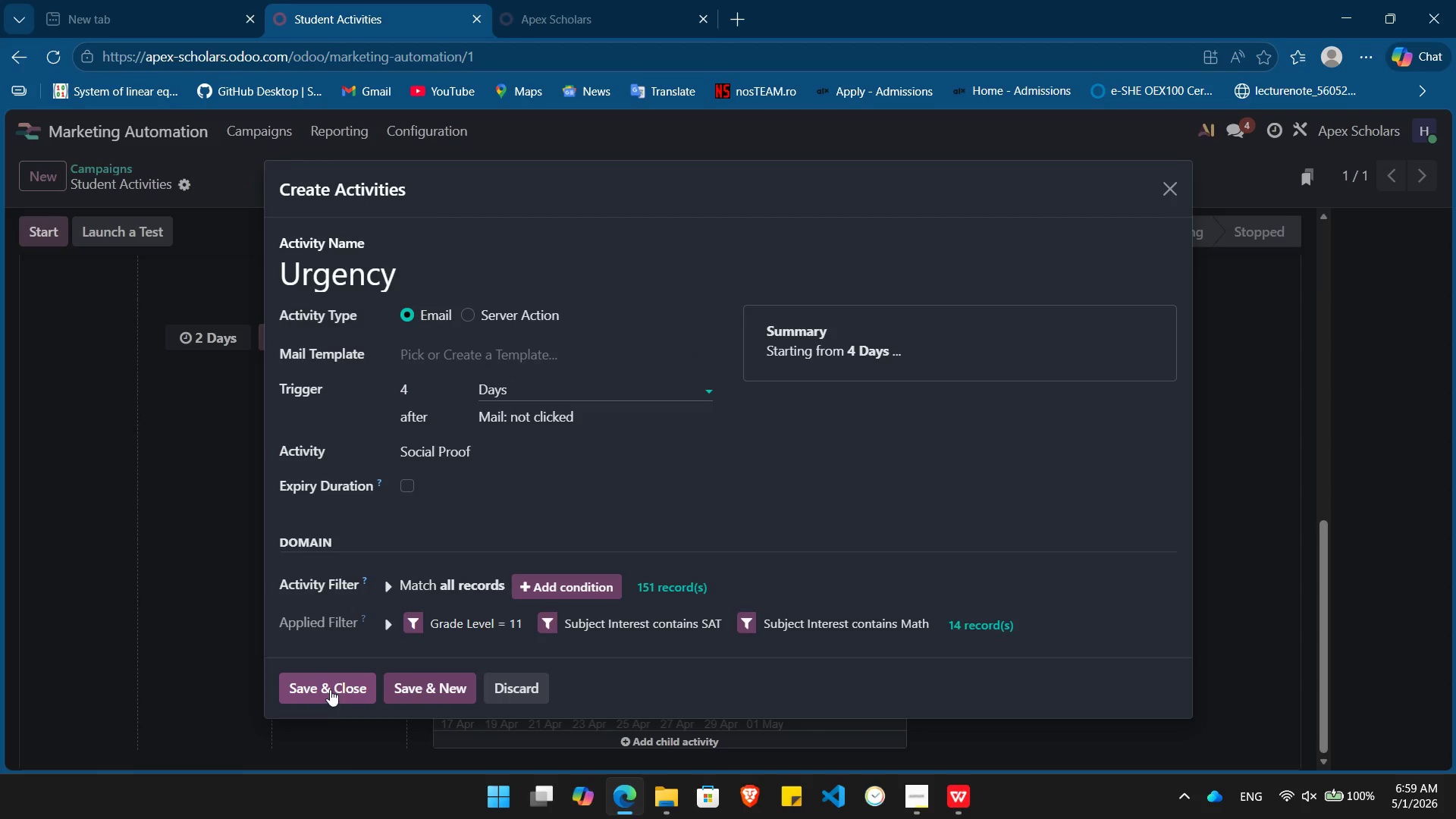 
left_click([330, 689])
 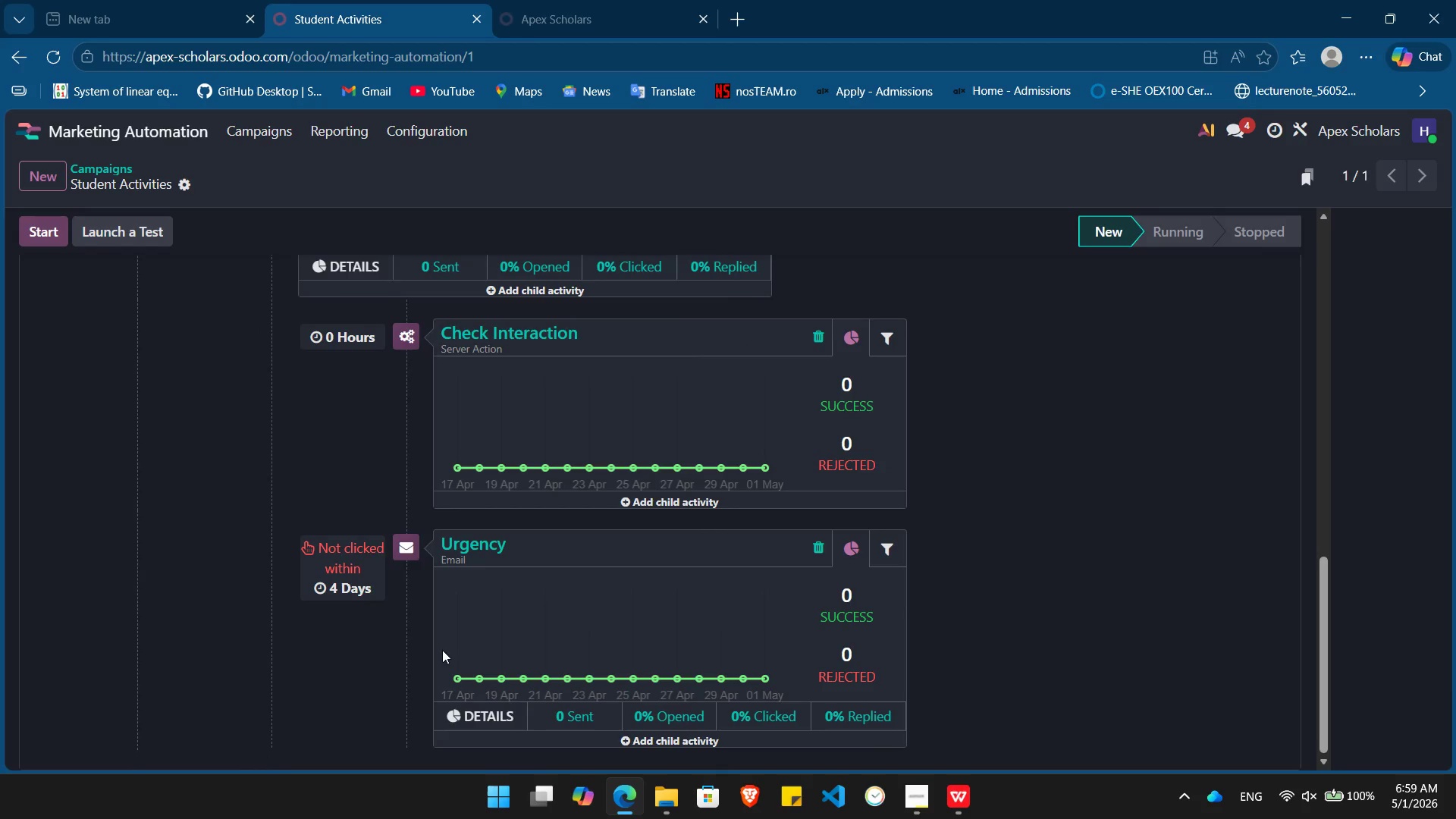 
left_click([505, 329])
 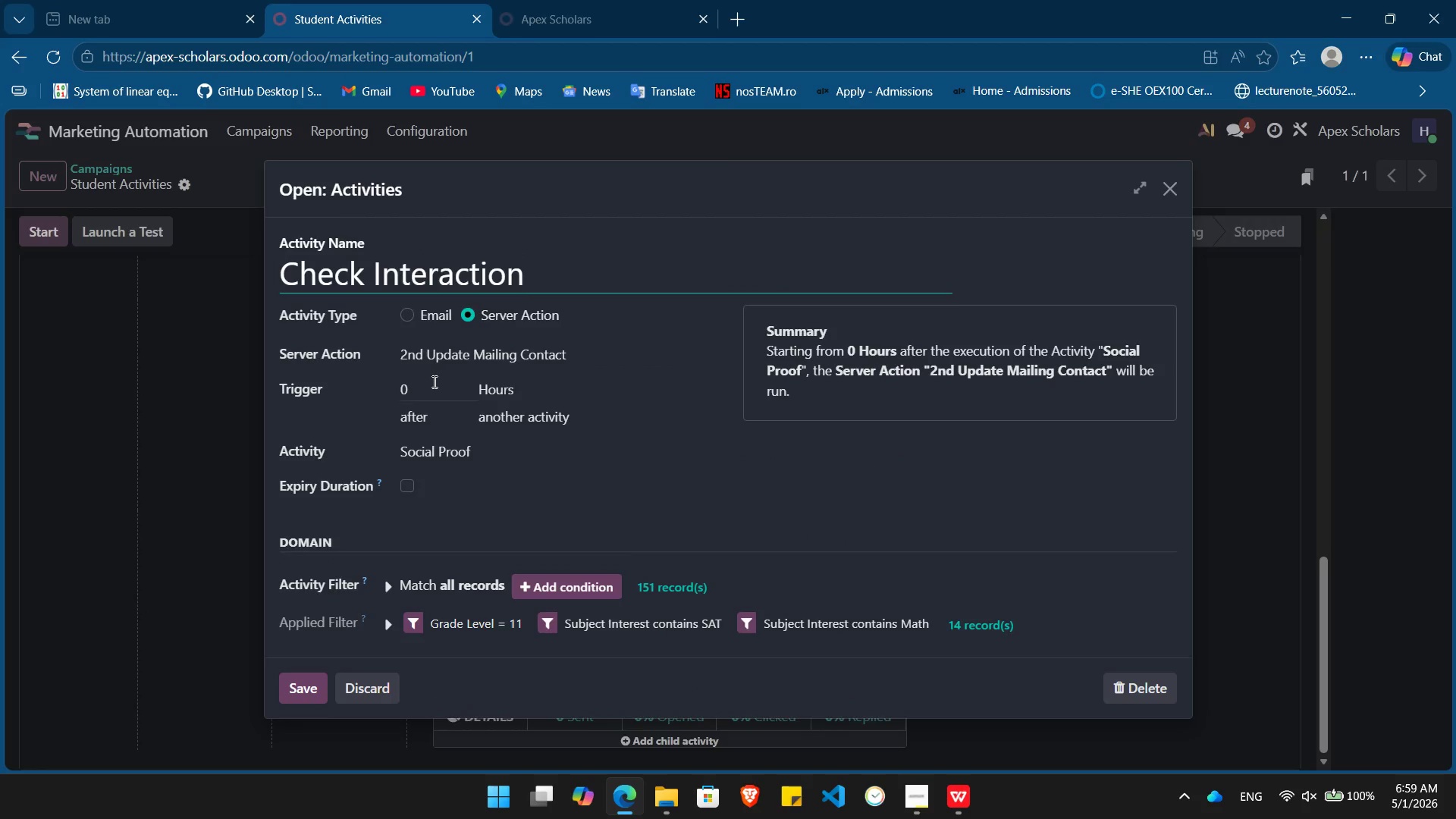 
left_click([433, 384])
 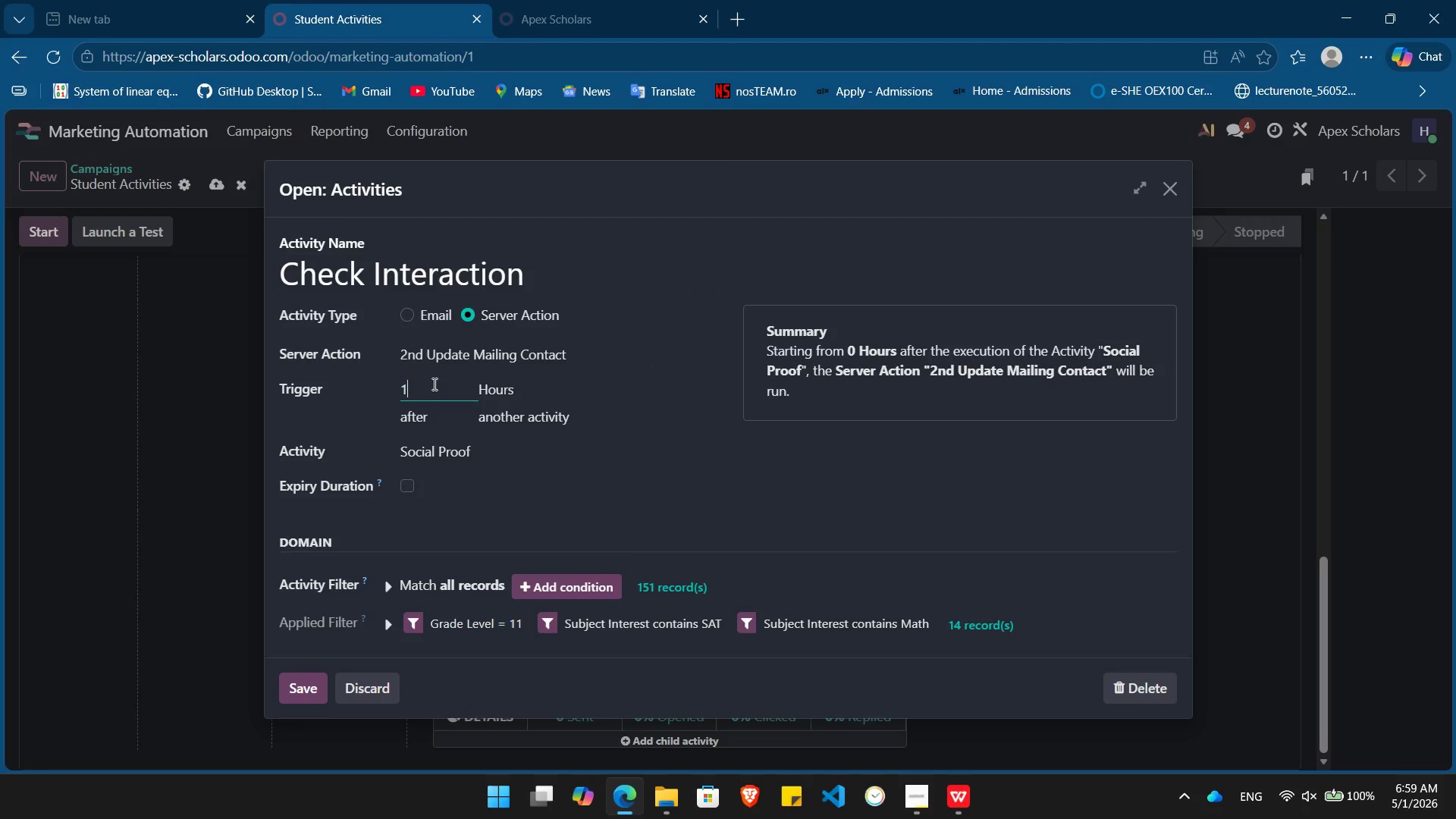 
key(Numpad1)
 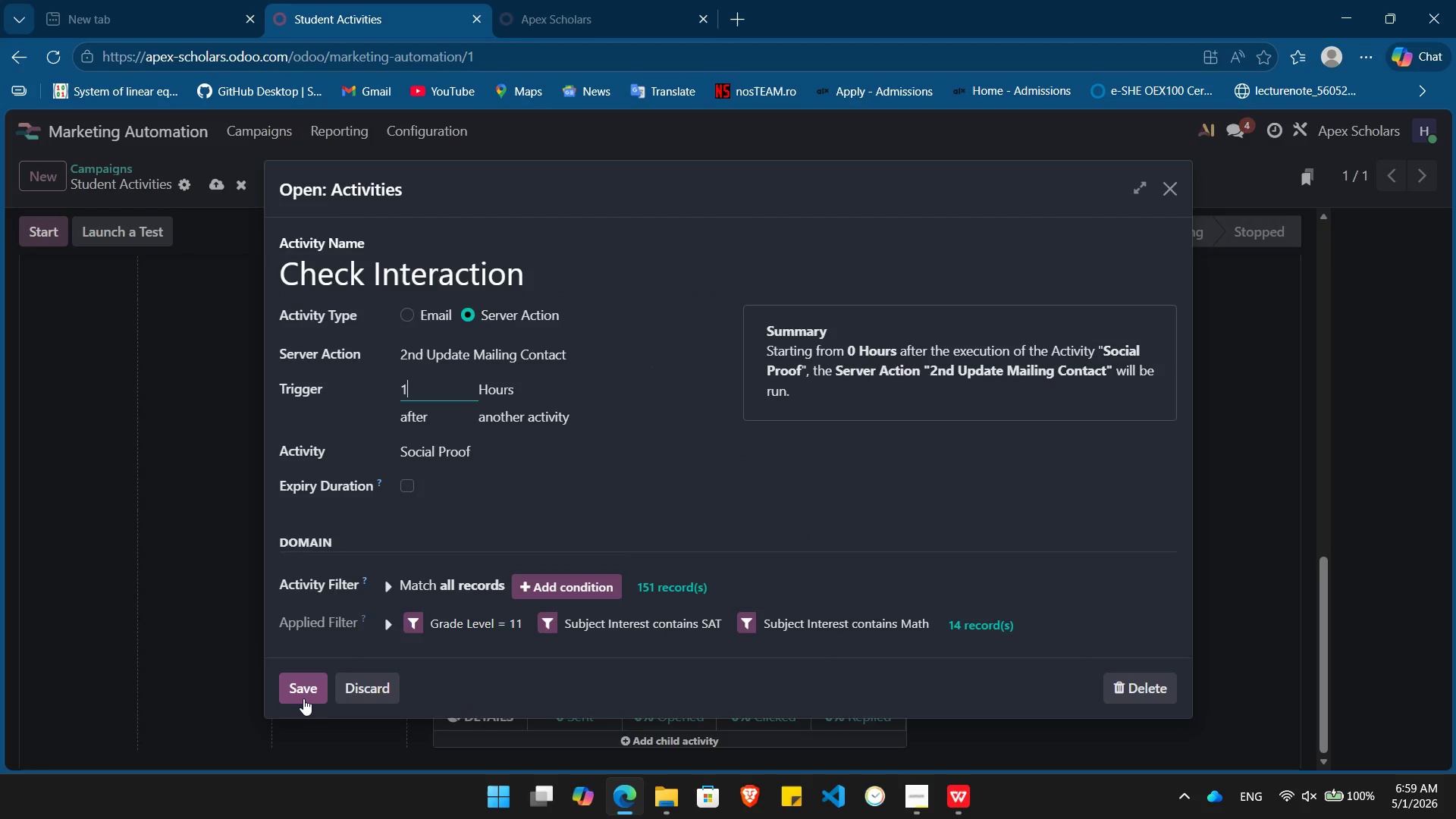 
left_click([303, 698])
 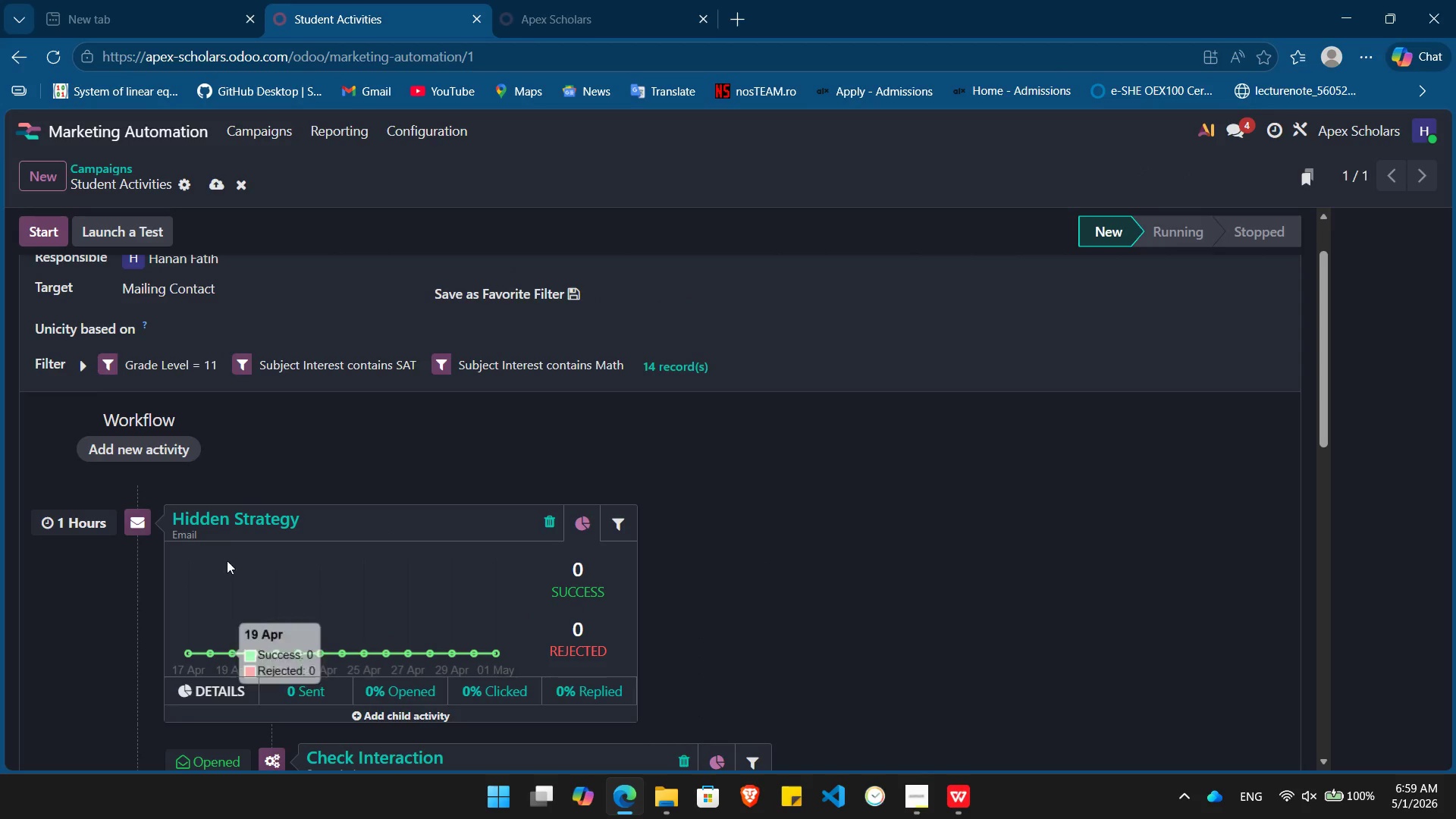 
left_click([225, 528])
 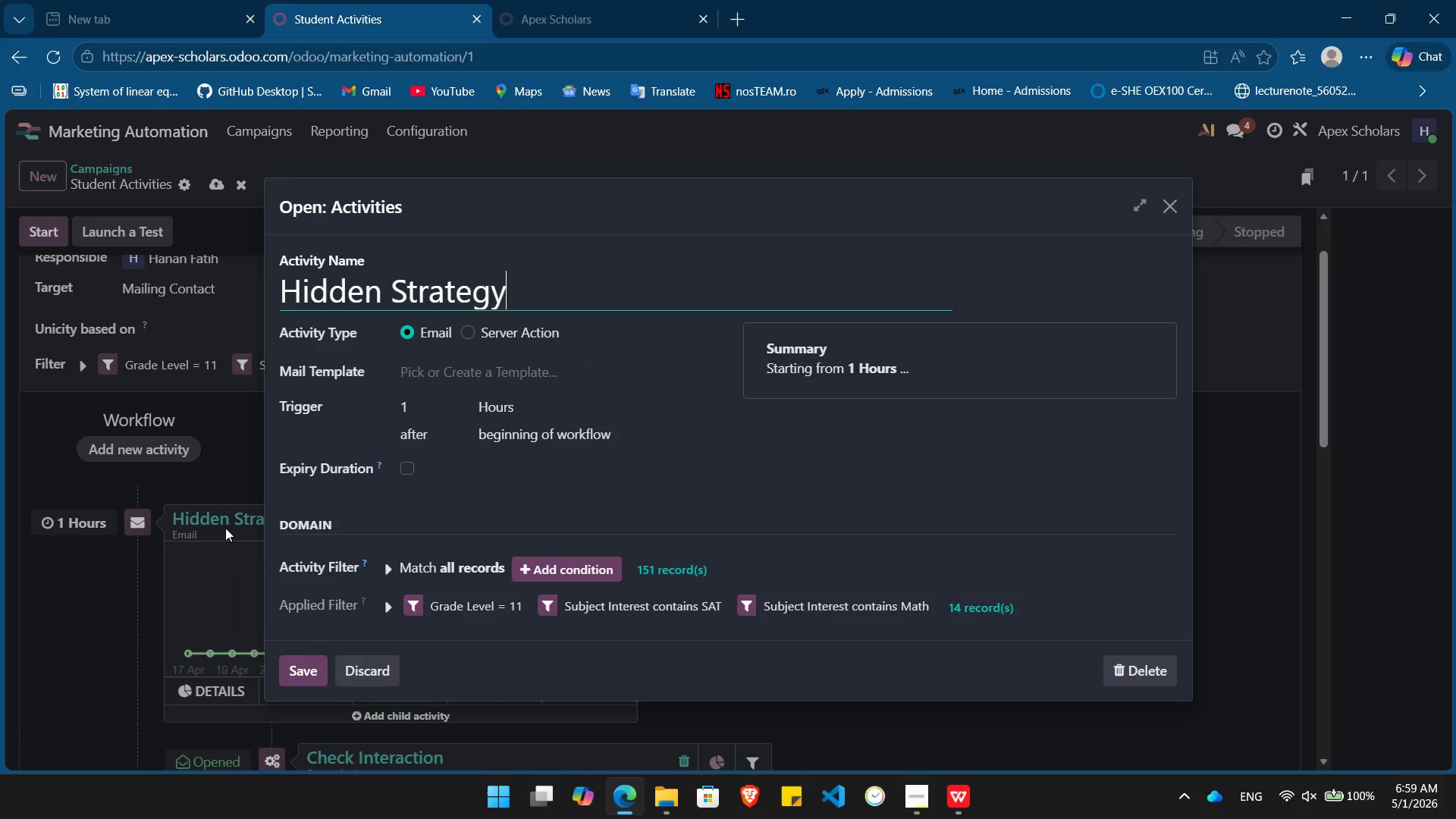 
wait(14.12)
 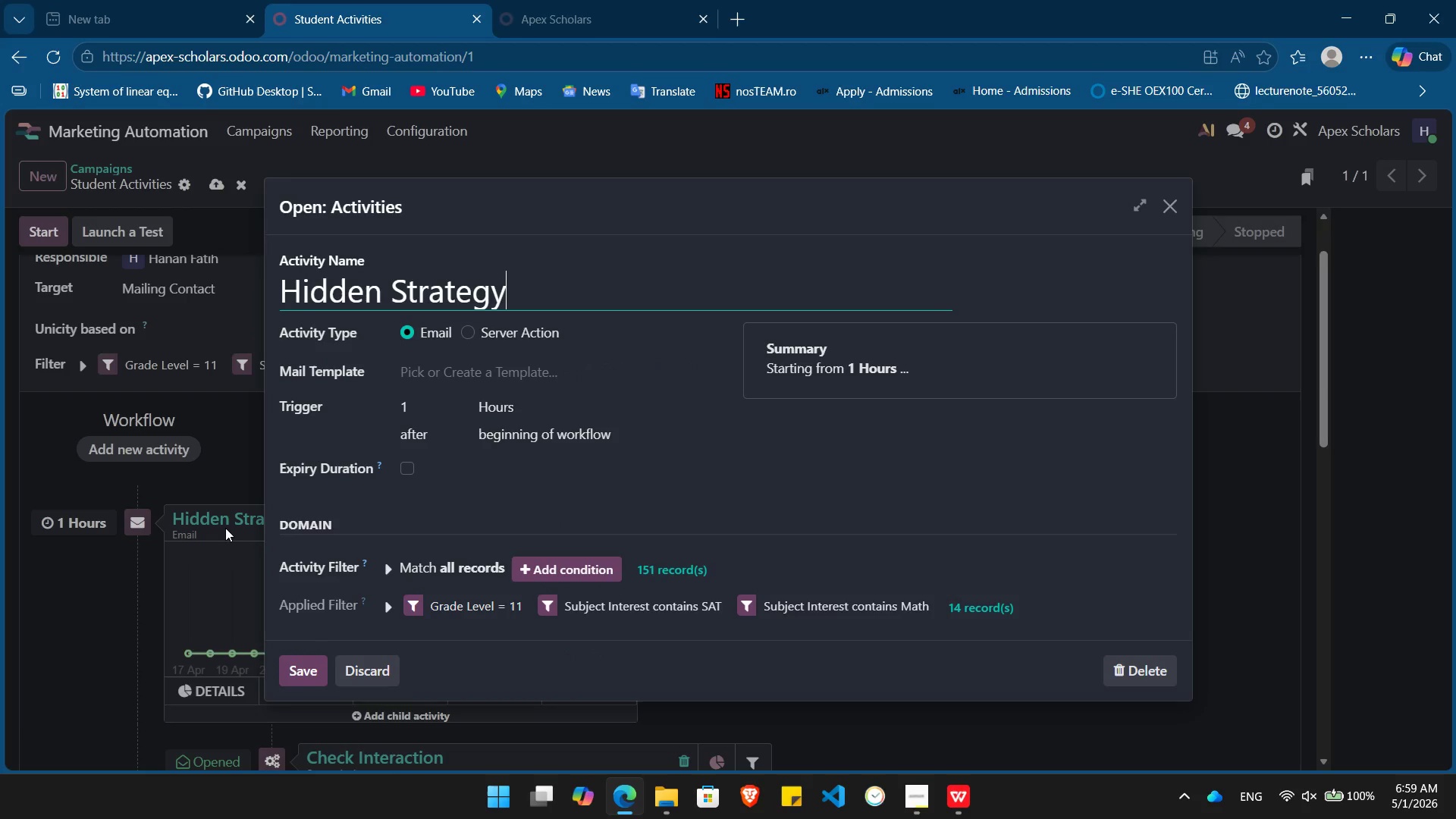 
left_click([491, 379])
 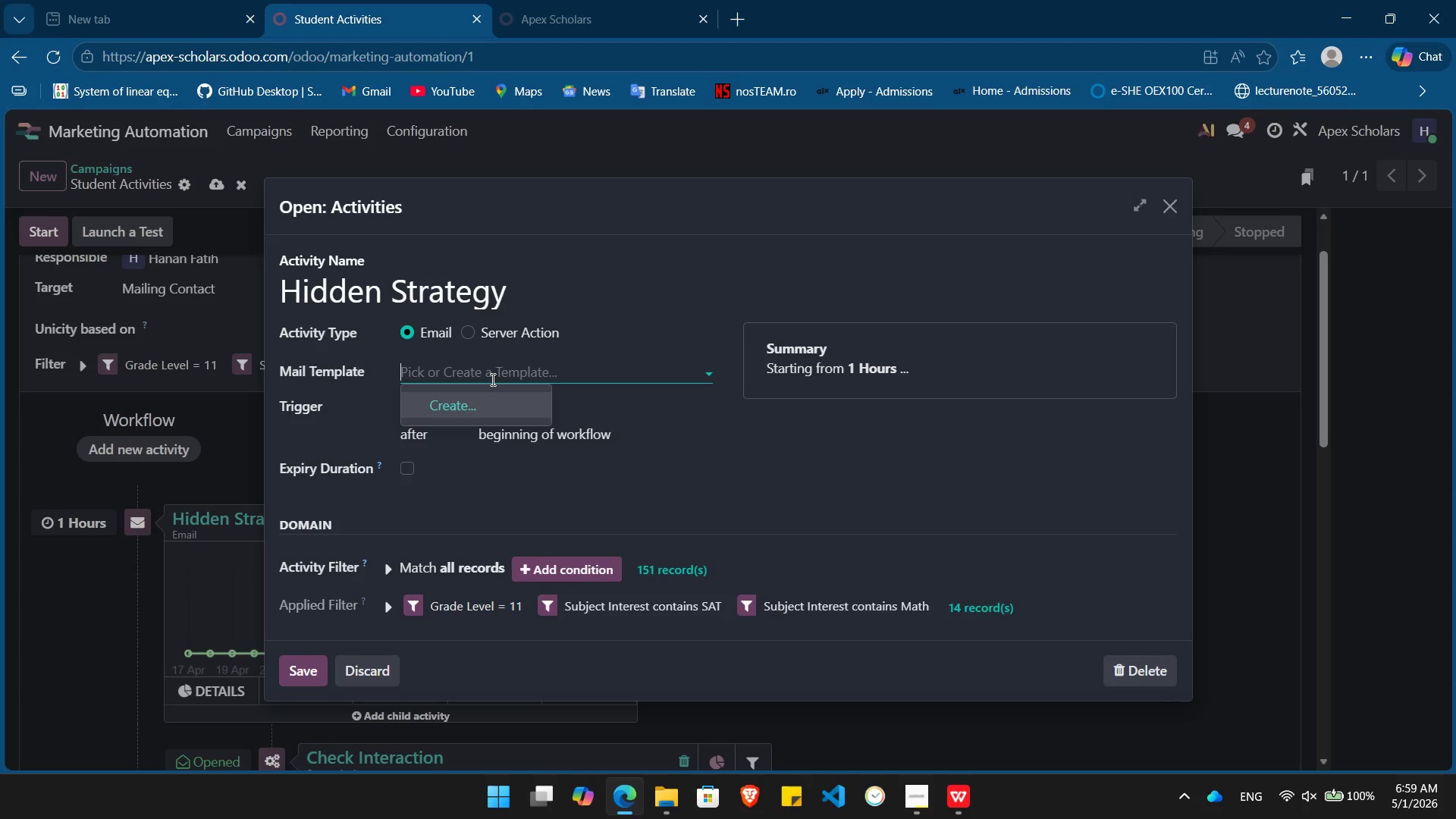 
wait(5.95)
 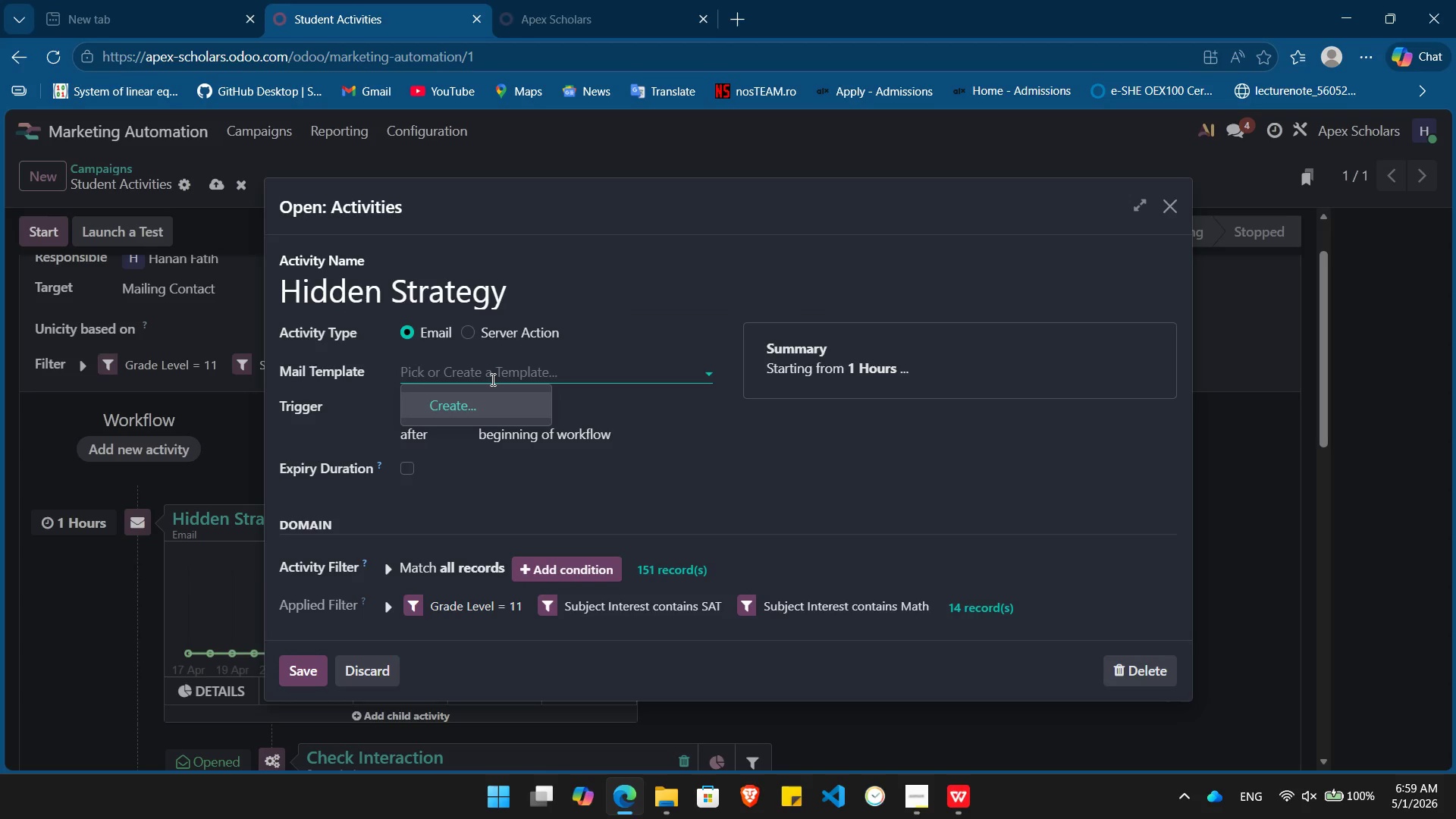 
key(Enter)
 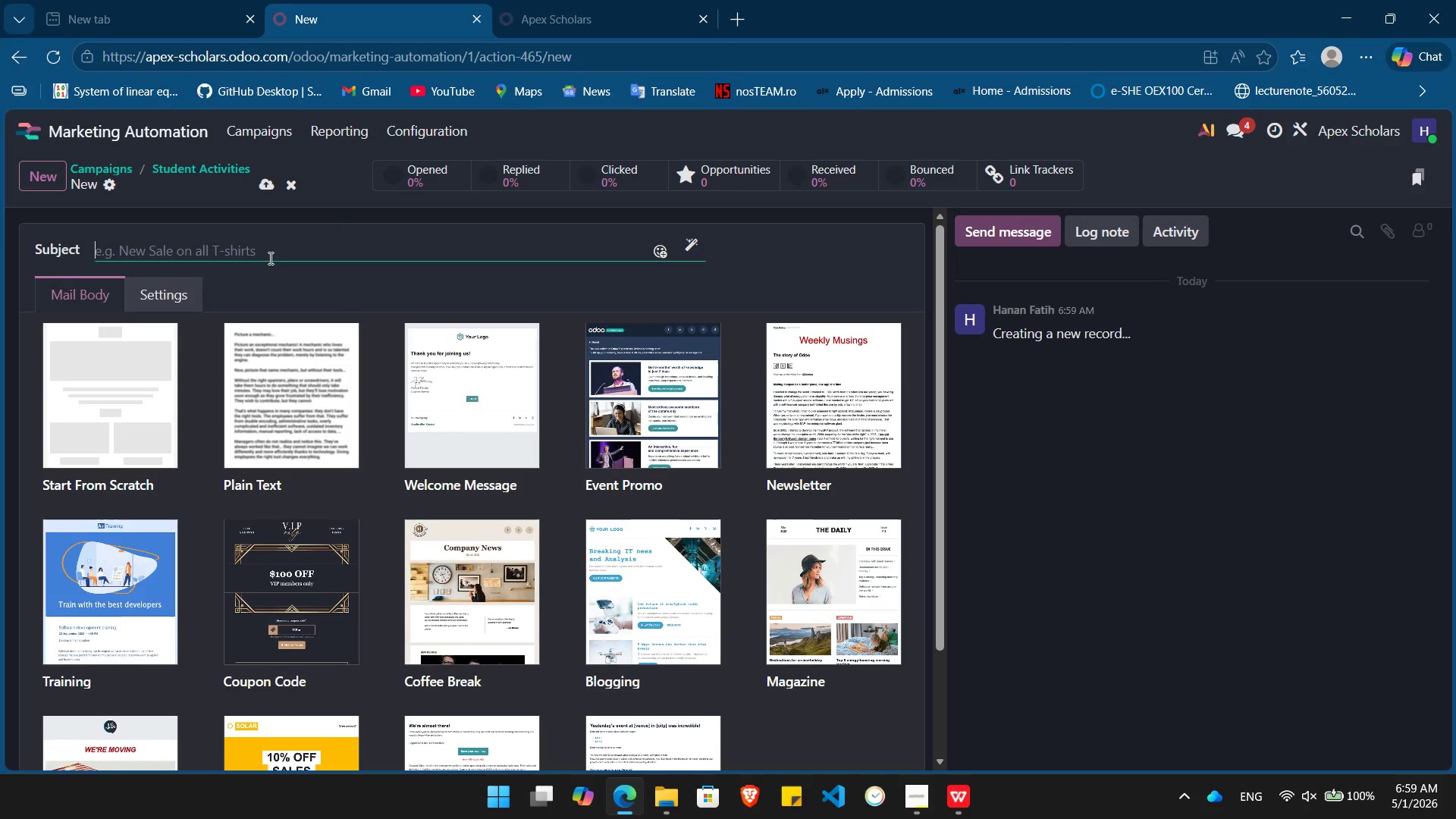 
wait(8.81)
 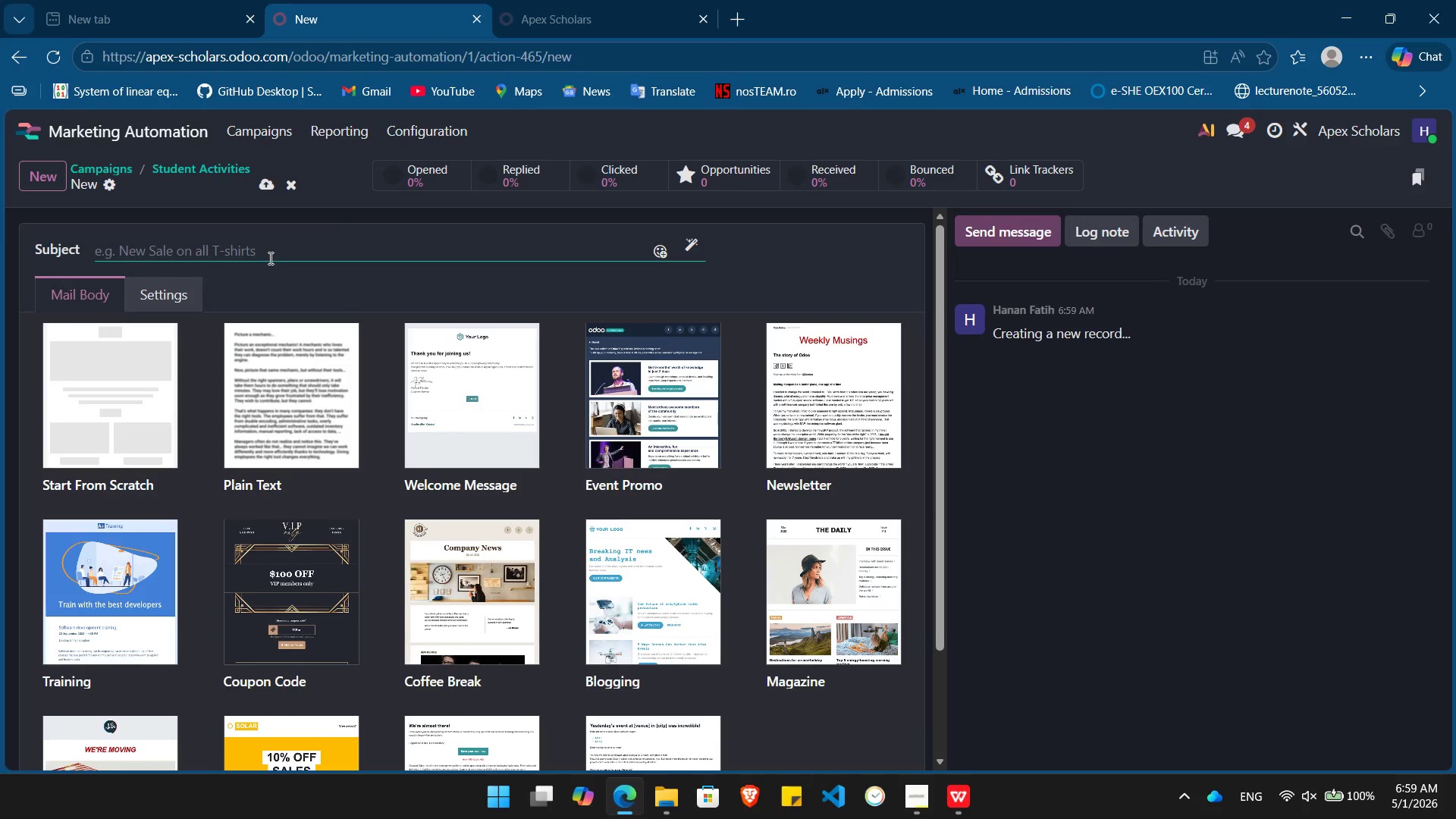 
type(A hidden boost for )
 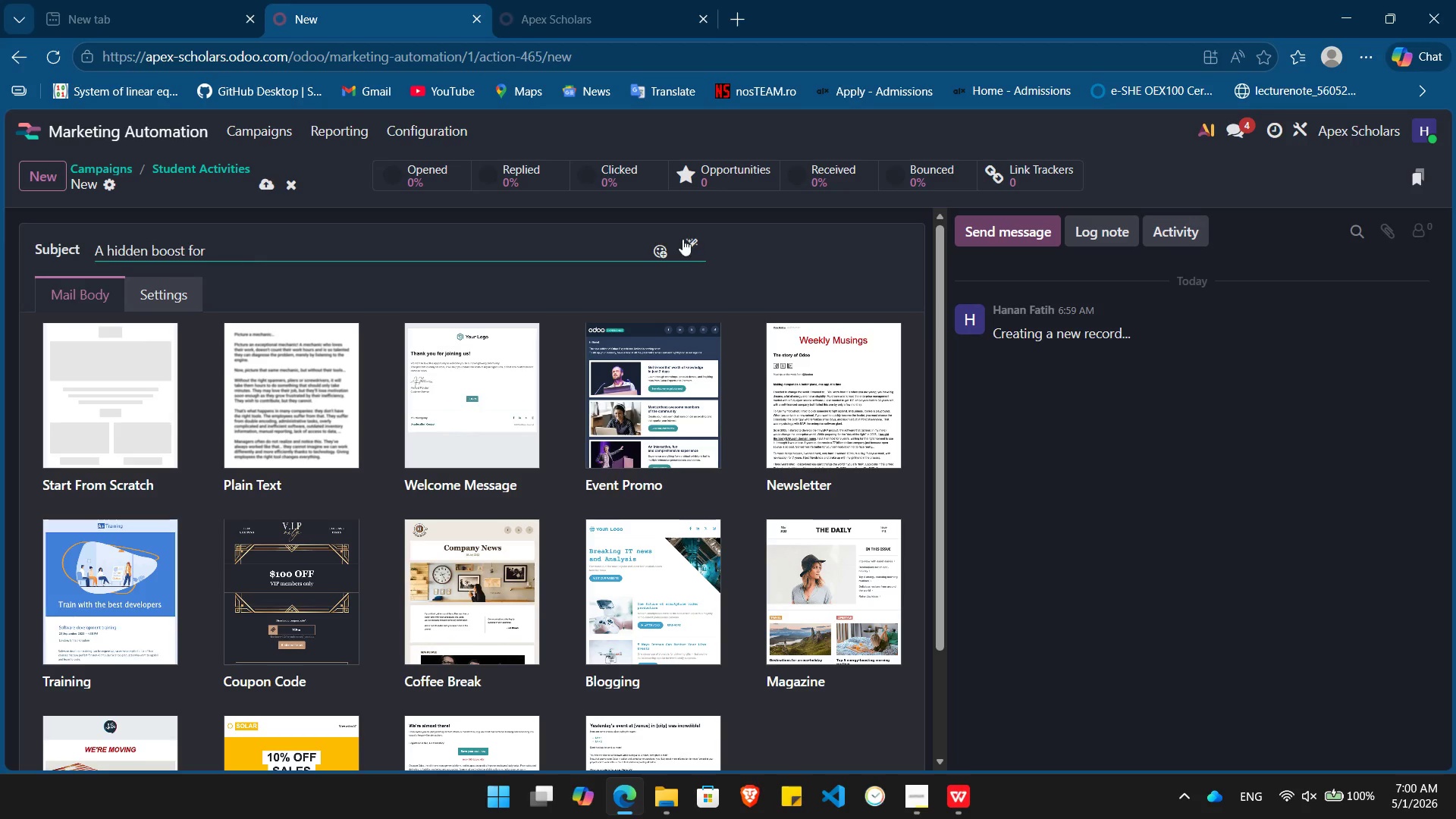 
left_click([690, 244])
 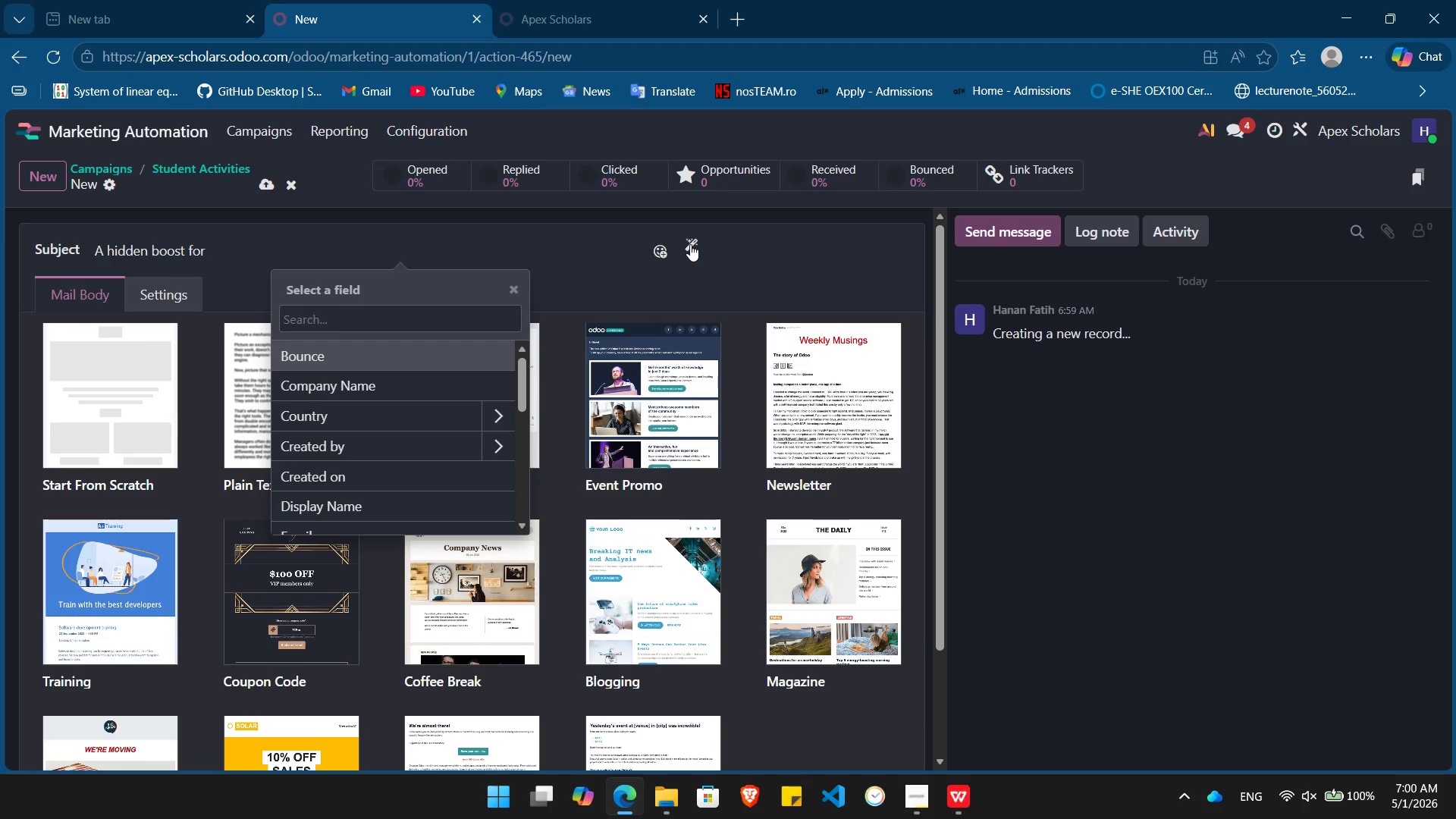 
type(na)
 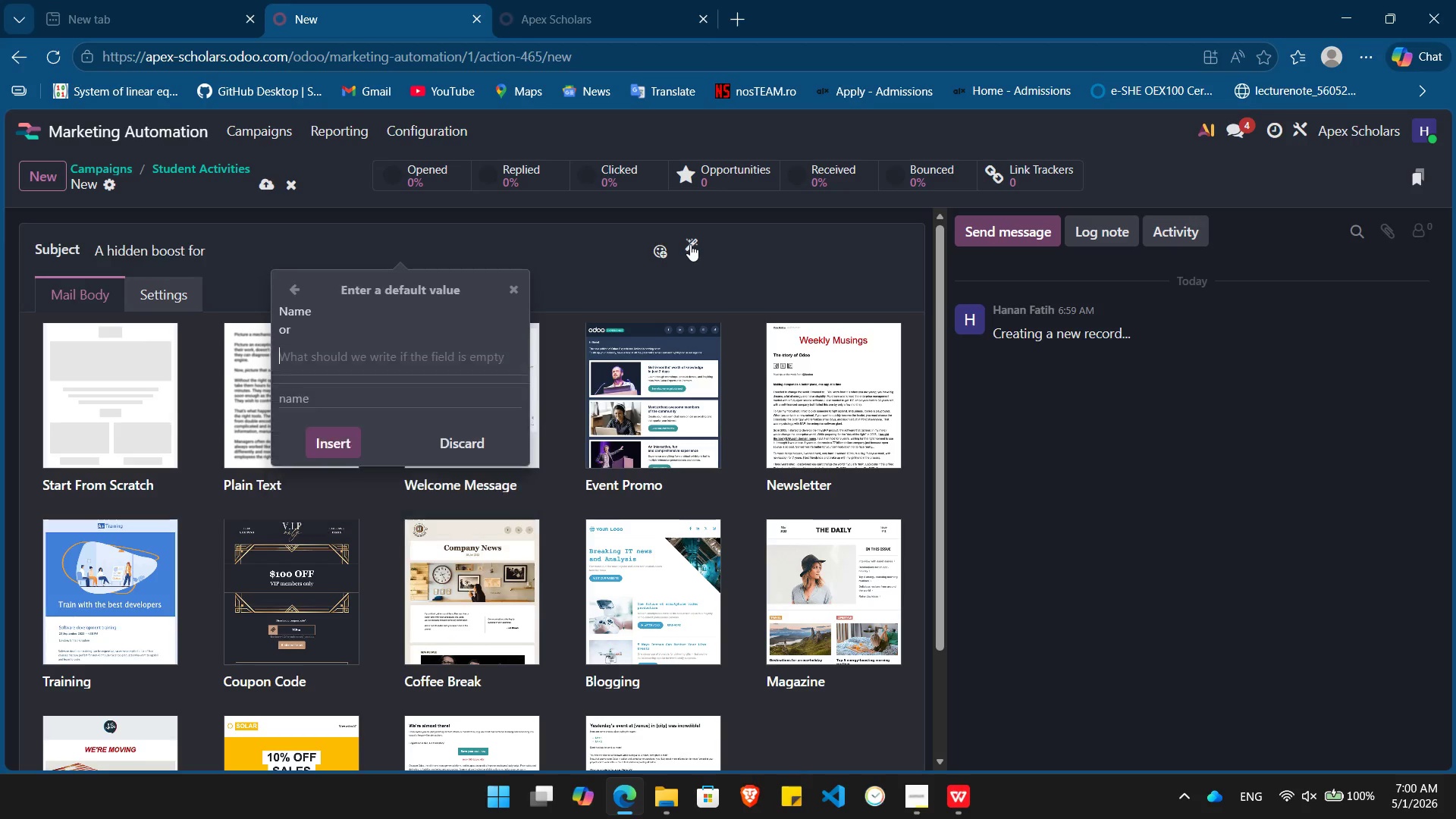 
key(Enter)
 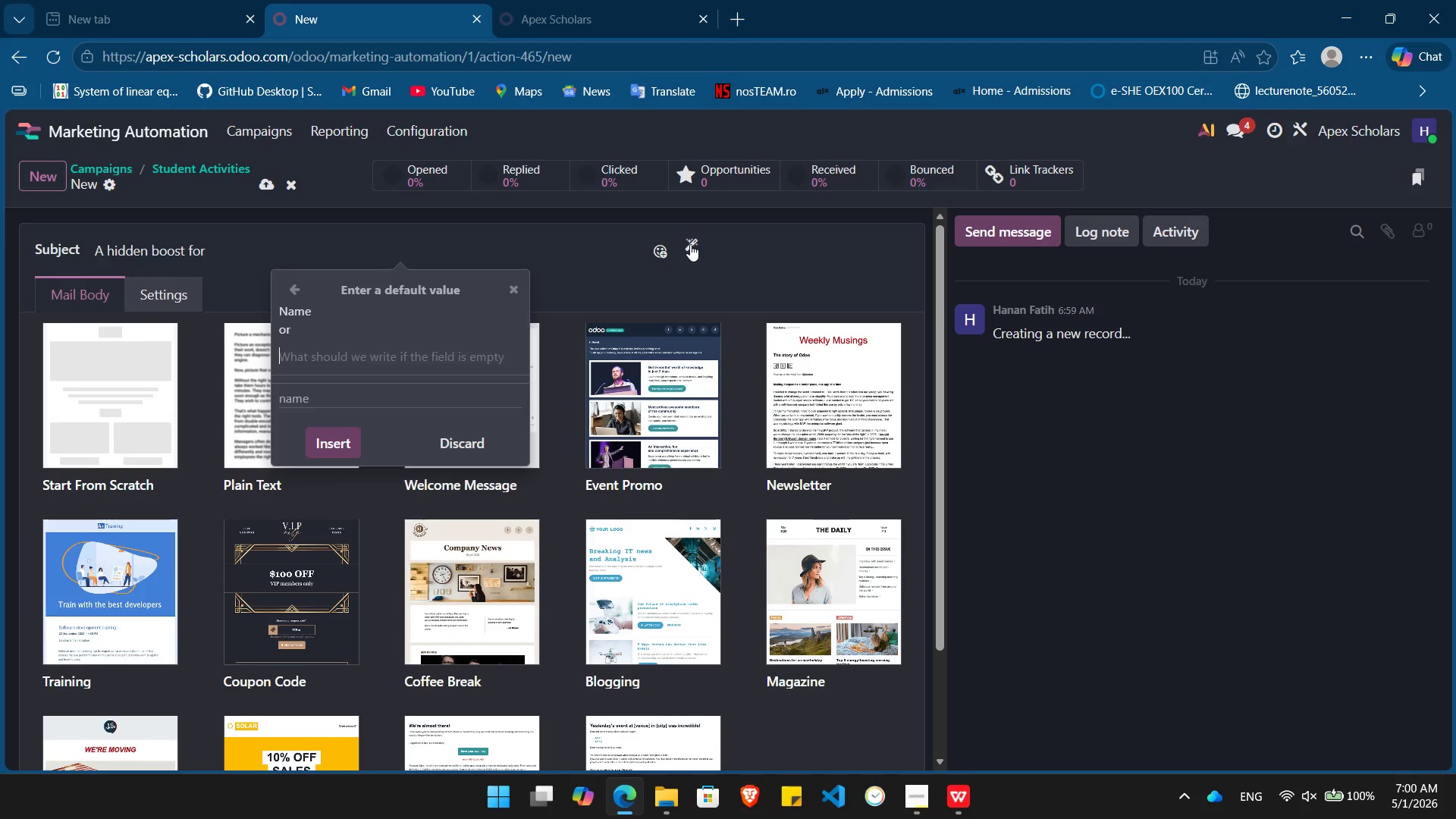 
type(your)
key(Backspace)
 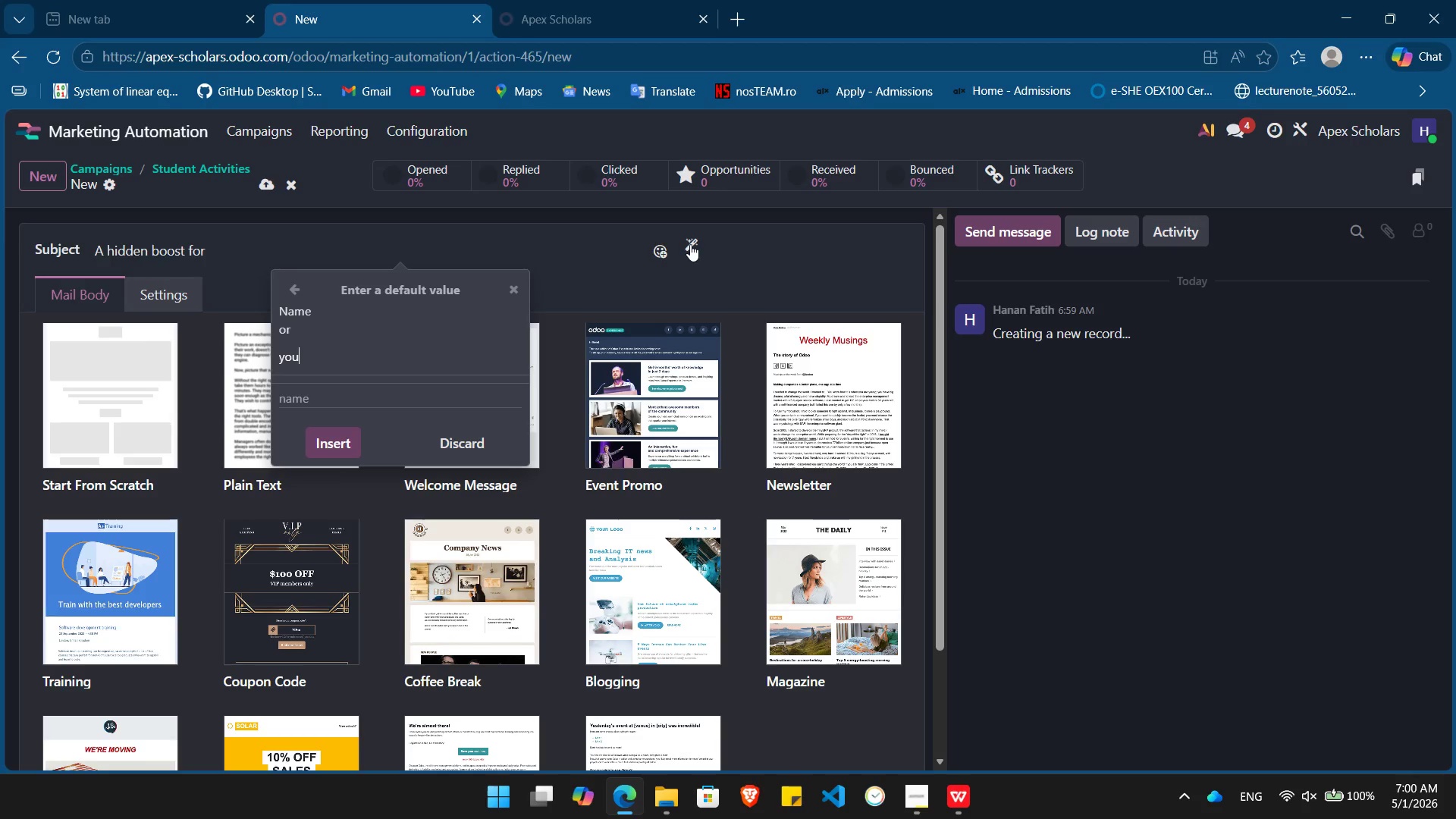 
key(Enter)
 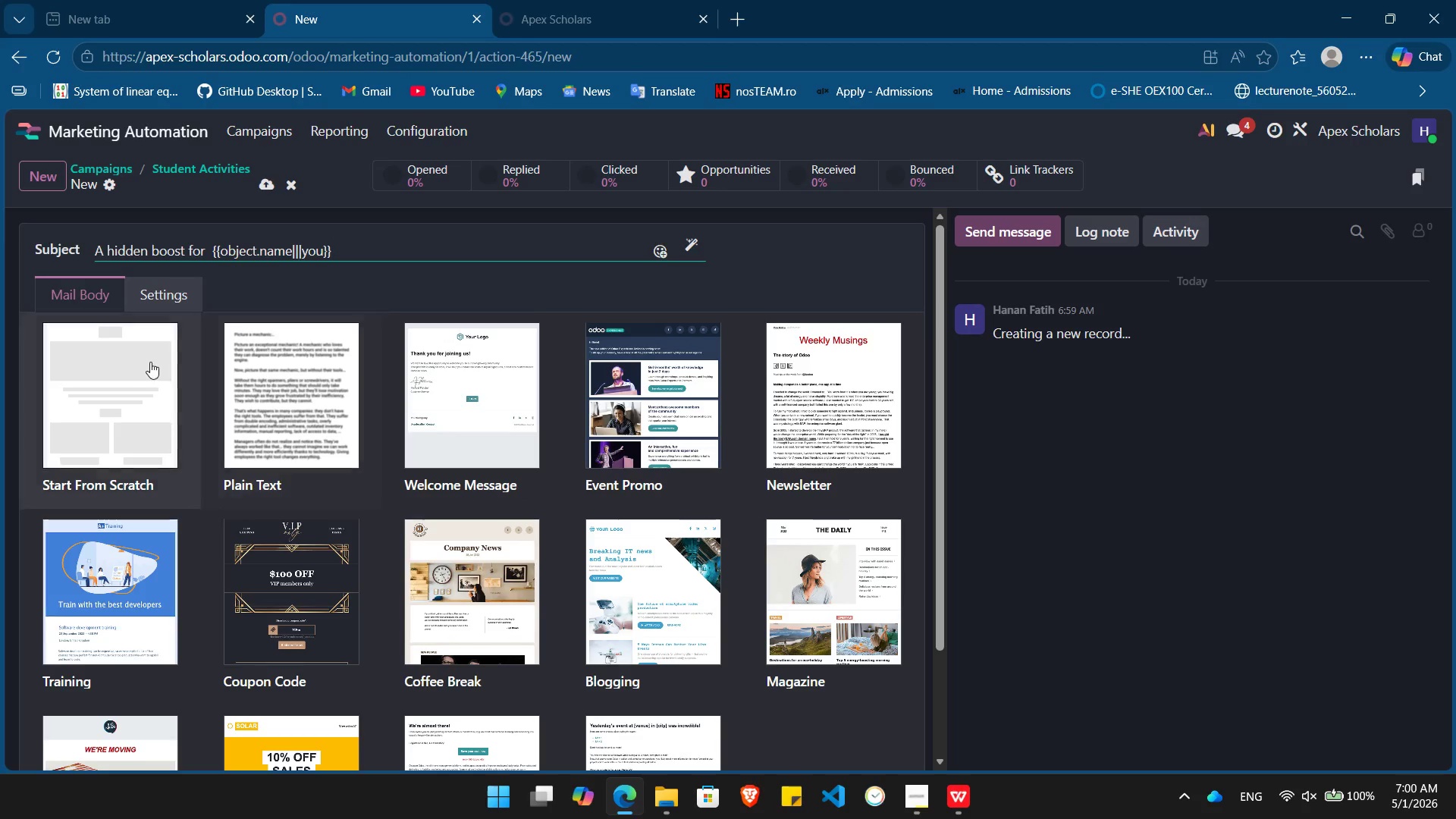 
left_click([141, 360])
 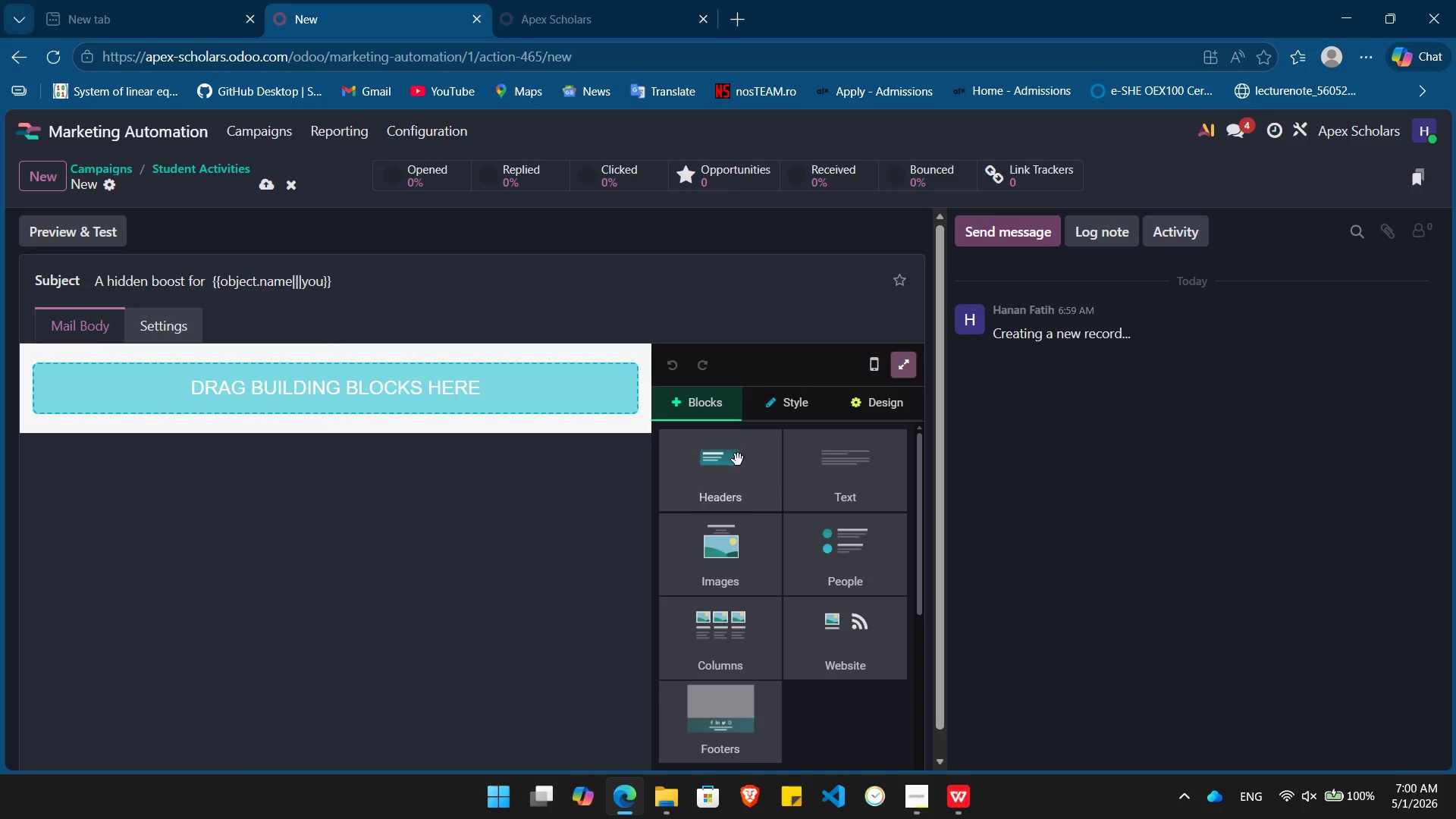 
mouse_move([819, 490])
 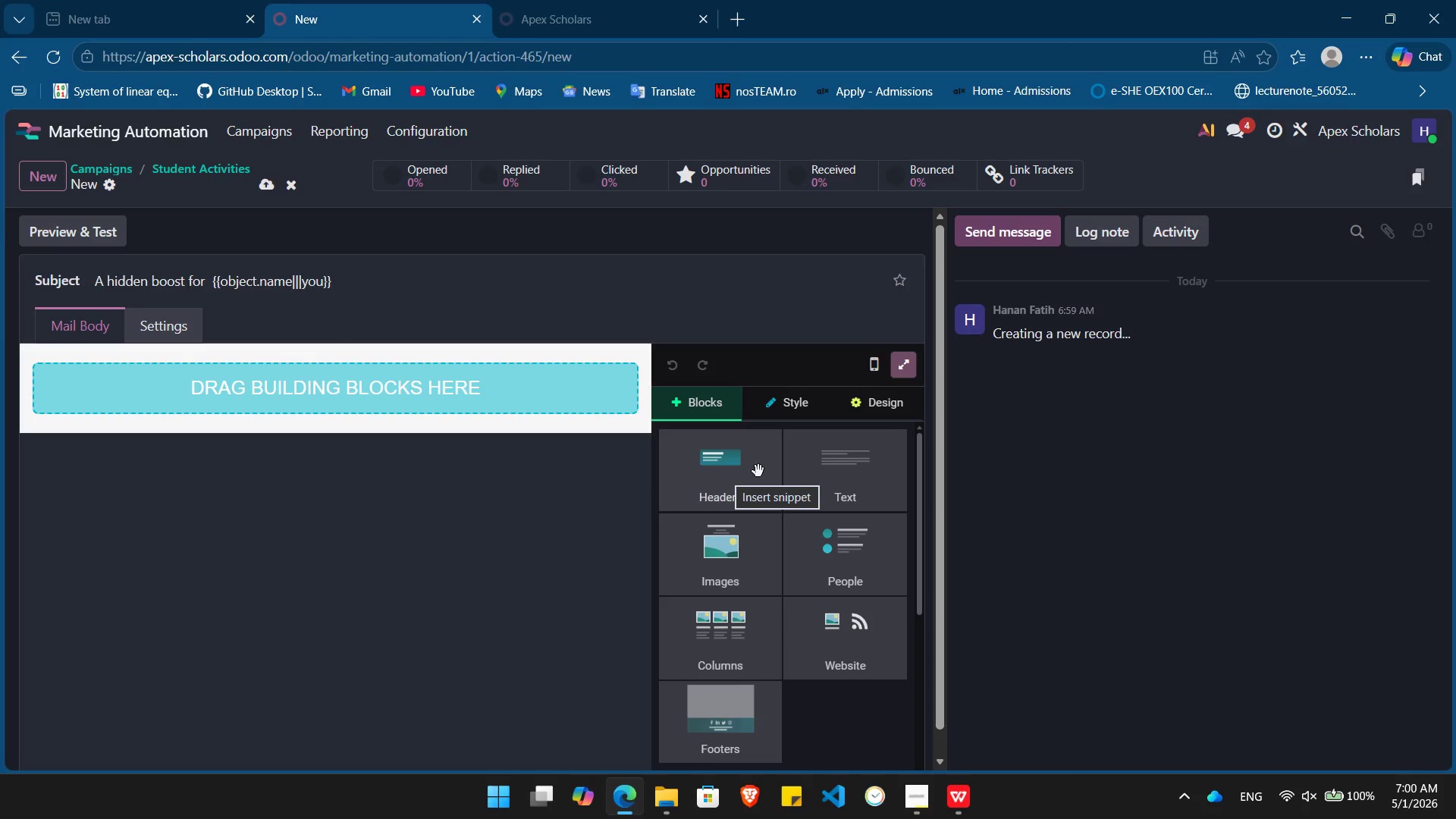 
wait(5.3)
 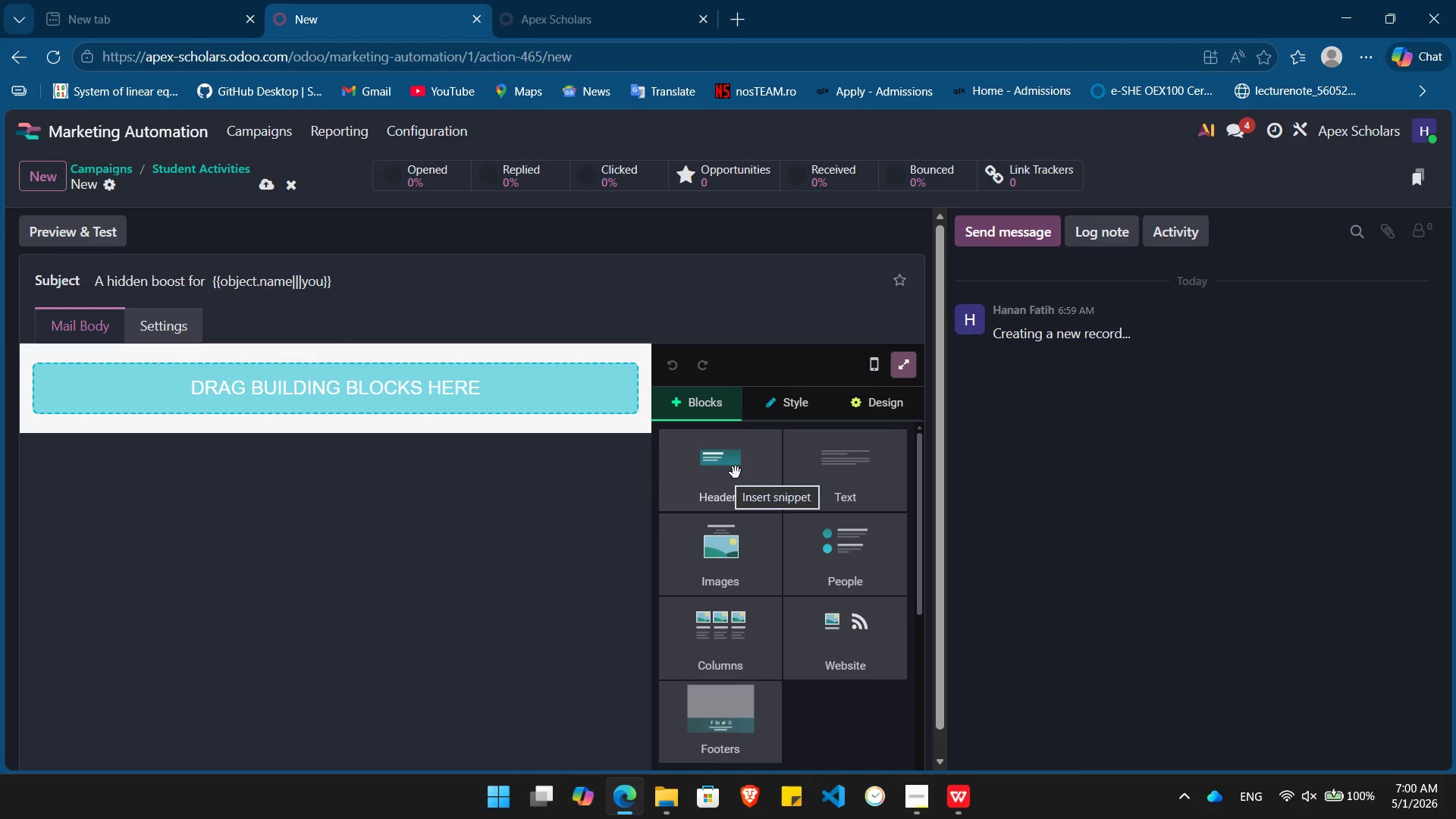 
left_click_drag(start_coordinate=[726, 568], to_coordinate=[364, 376])
 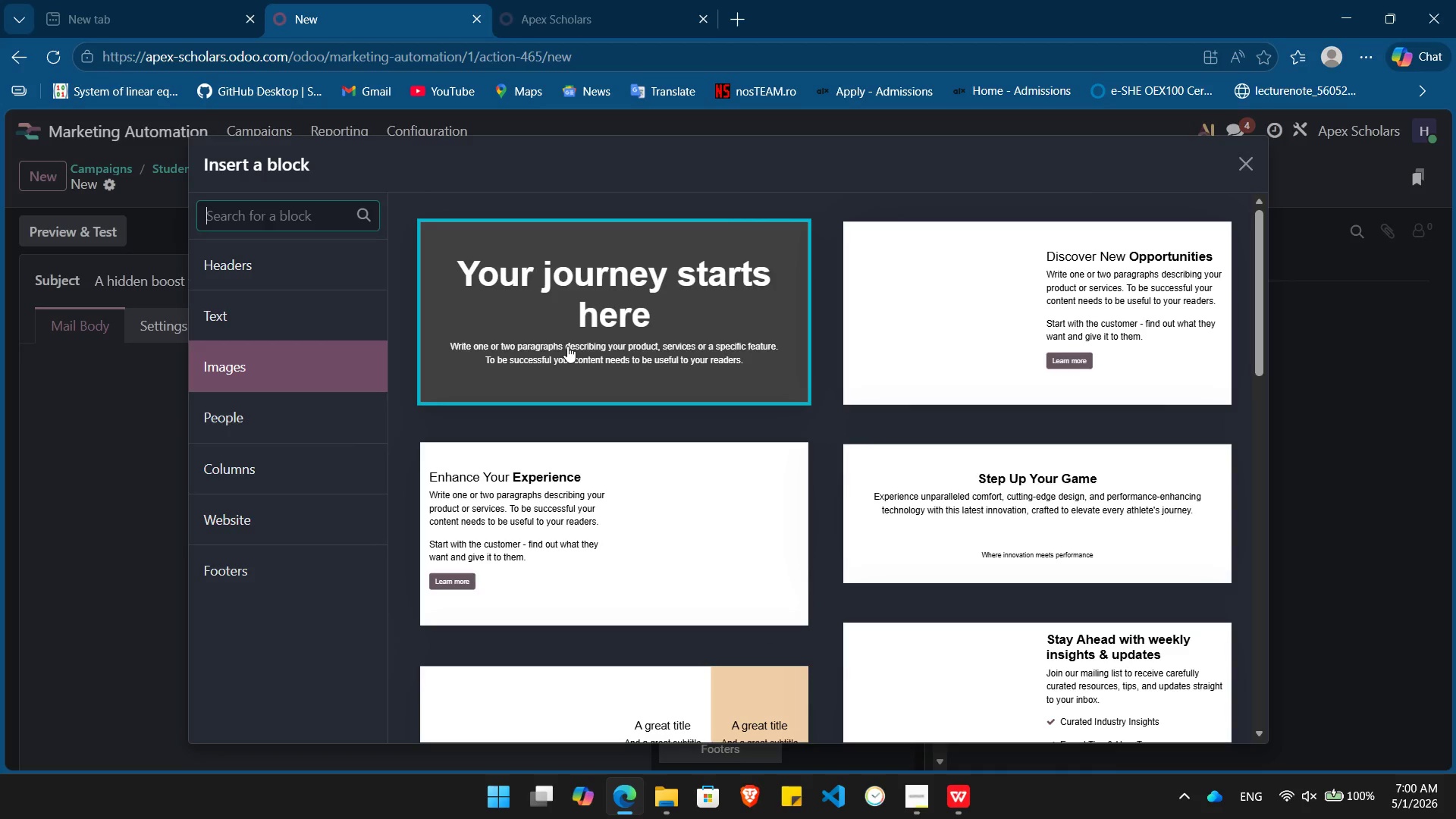 
left_click([567, 346])
 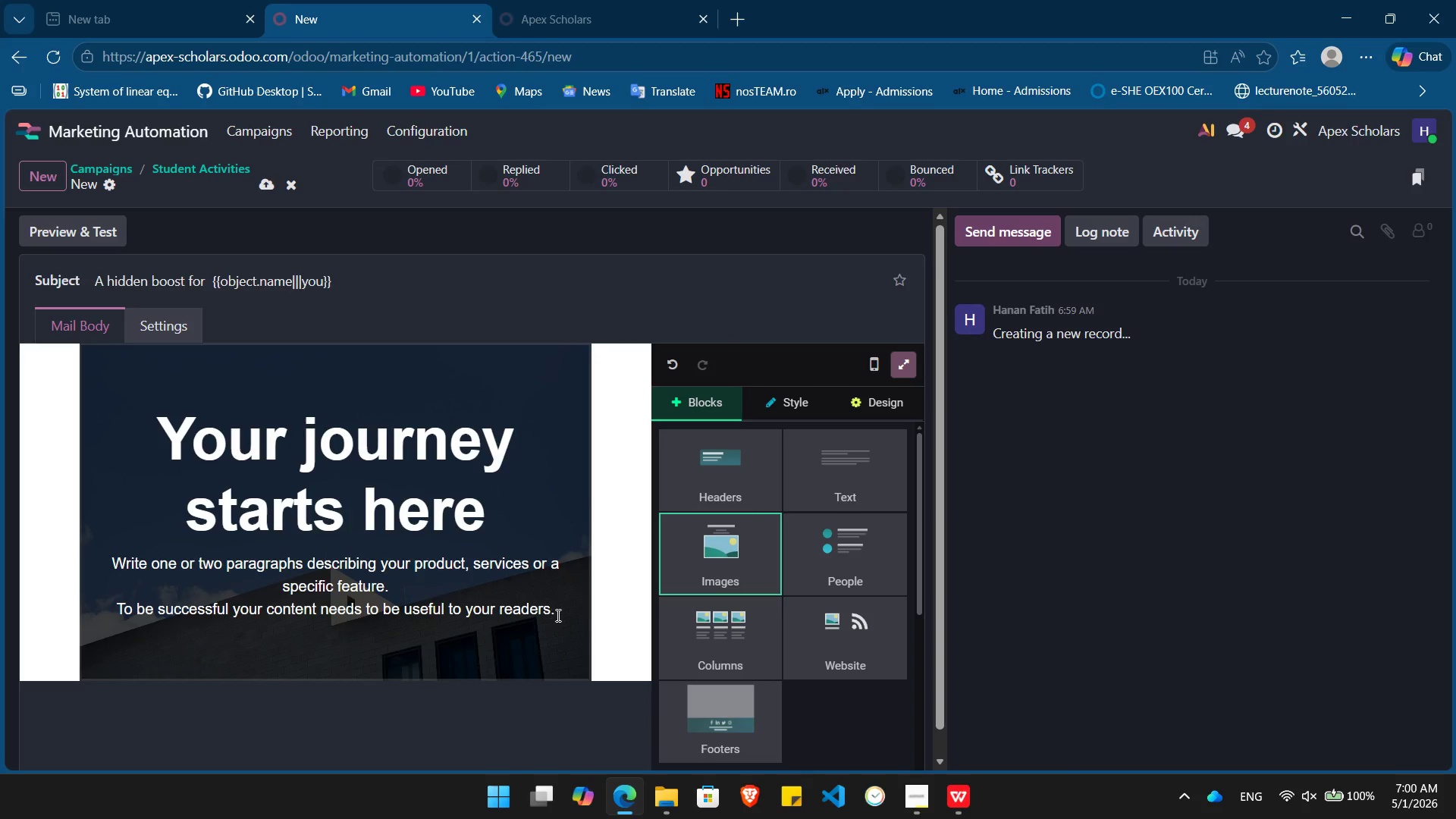 
left_click_drag(start_coordinate=[558, 616], to_coordinate=[485, 537])
 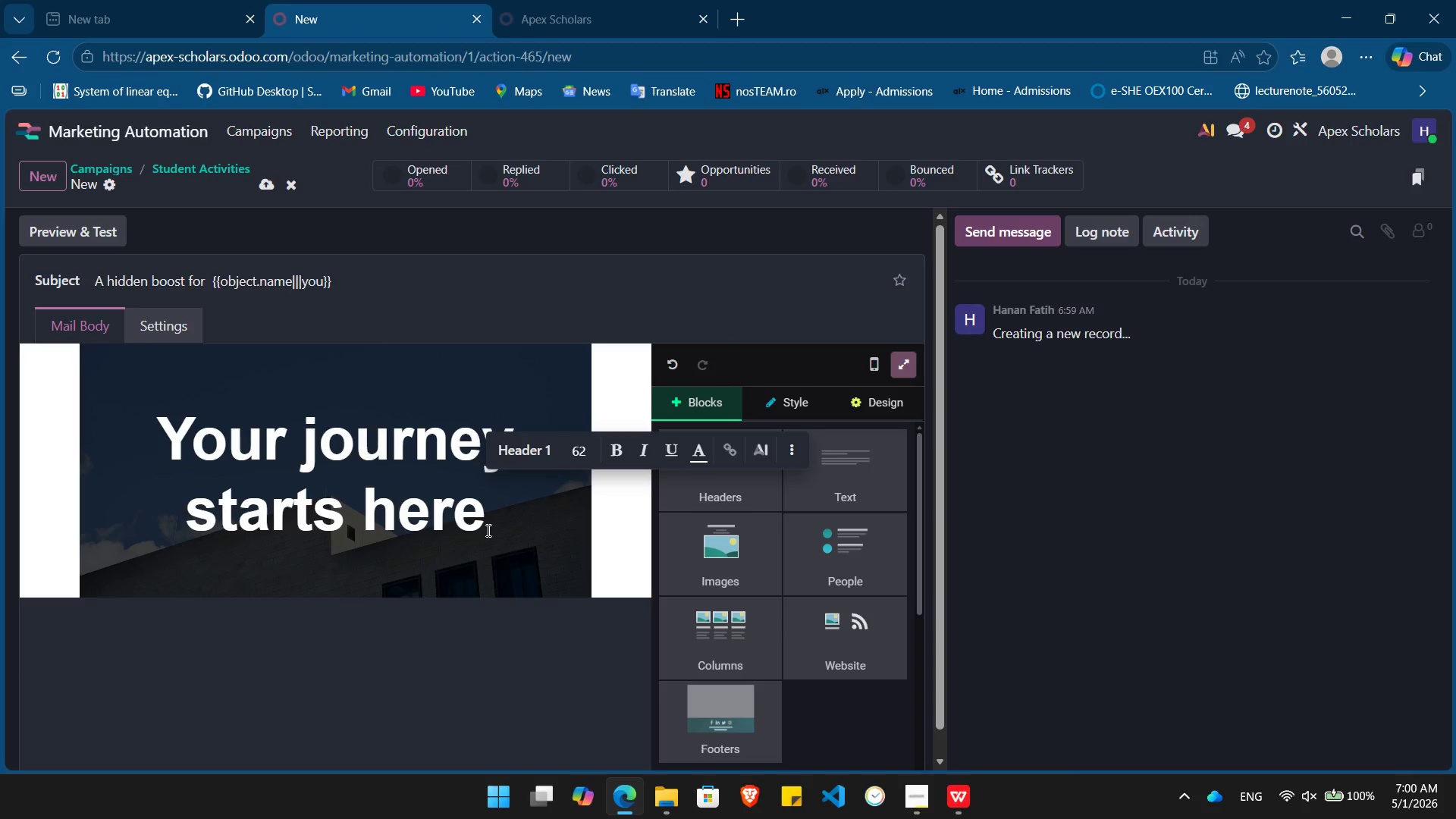 
left_click_drag(start_coordinate=[488, 527], to_coordinate=[185, 406])
 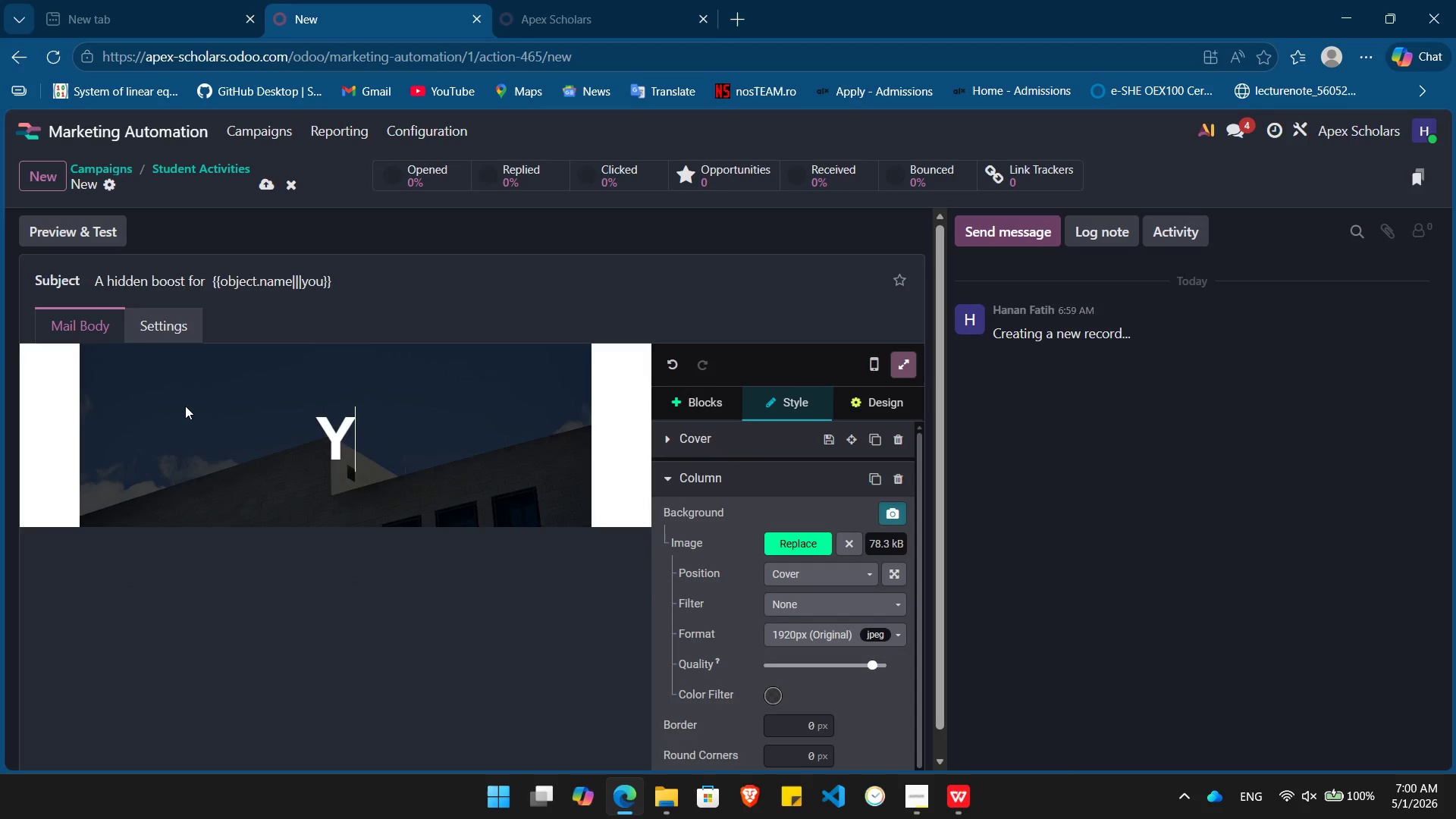 
key(Backspace)
key(Backspace)
type(Get 100 )
key(Backspace)
key(Backspace)
key(Backspace)
type(50+ Points)
 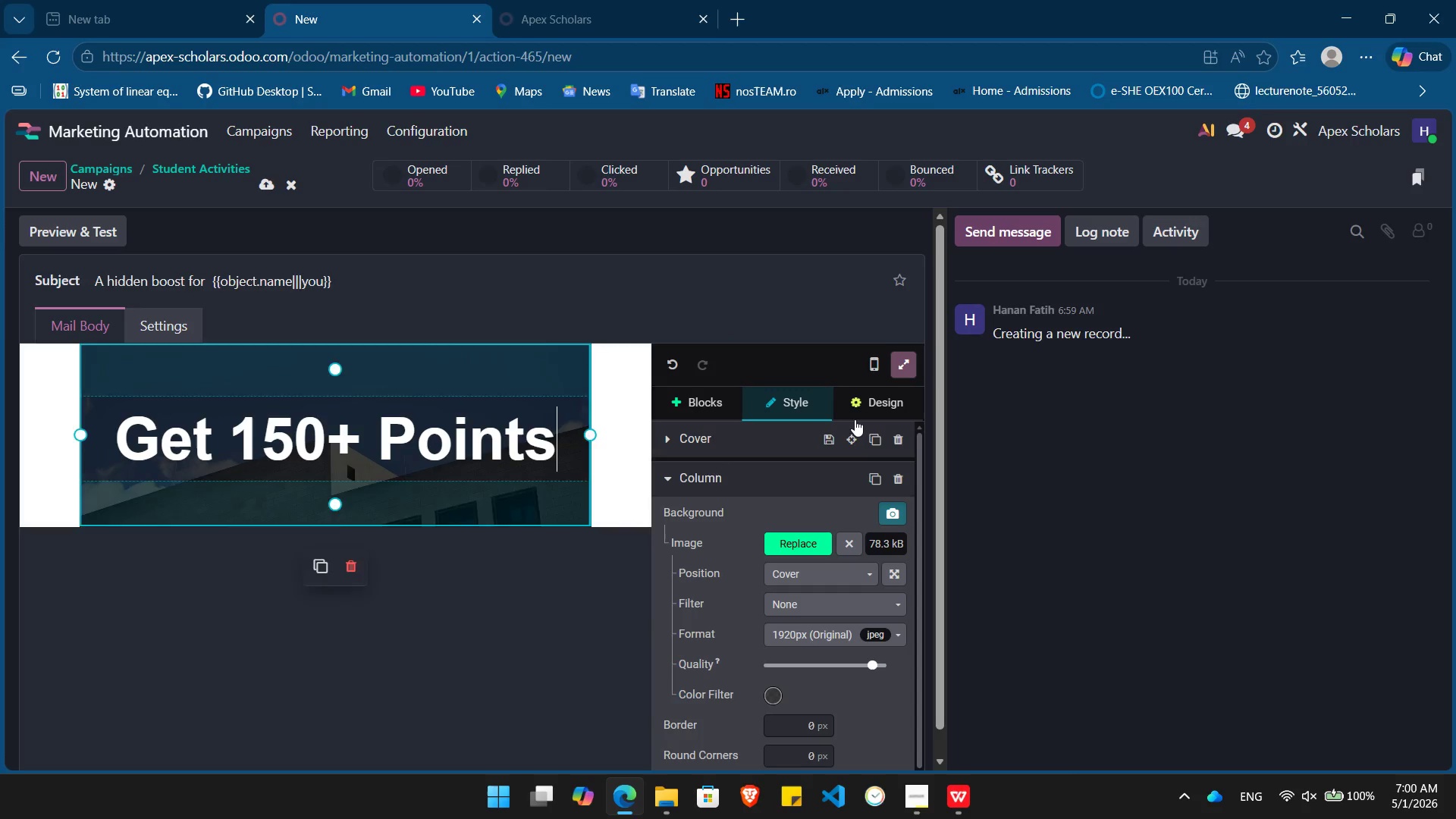 
left_click([899, 366])
 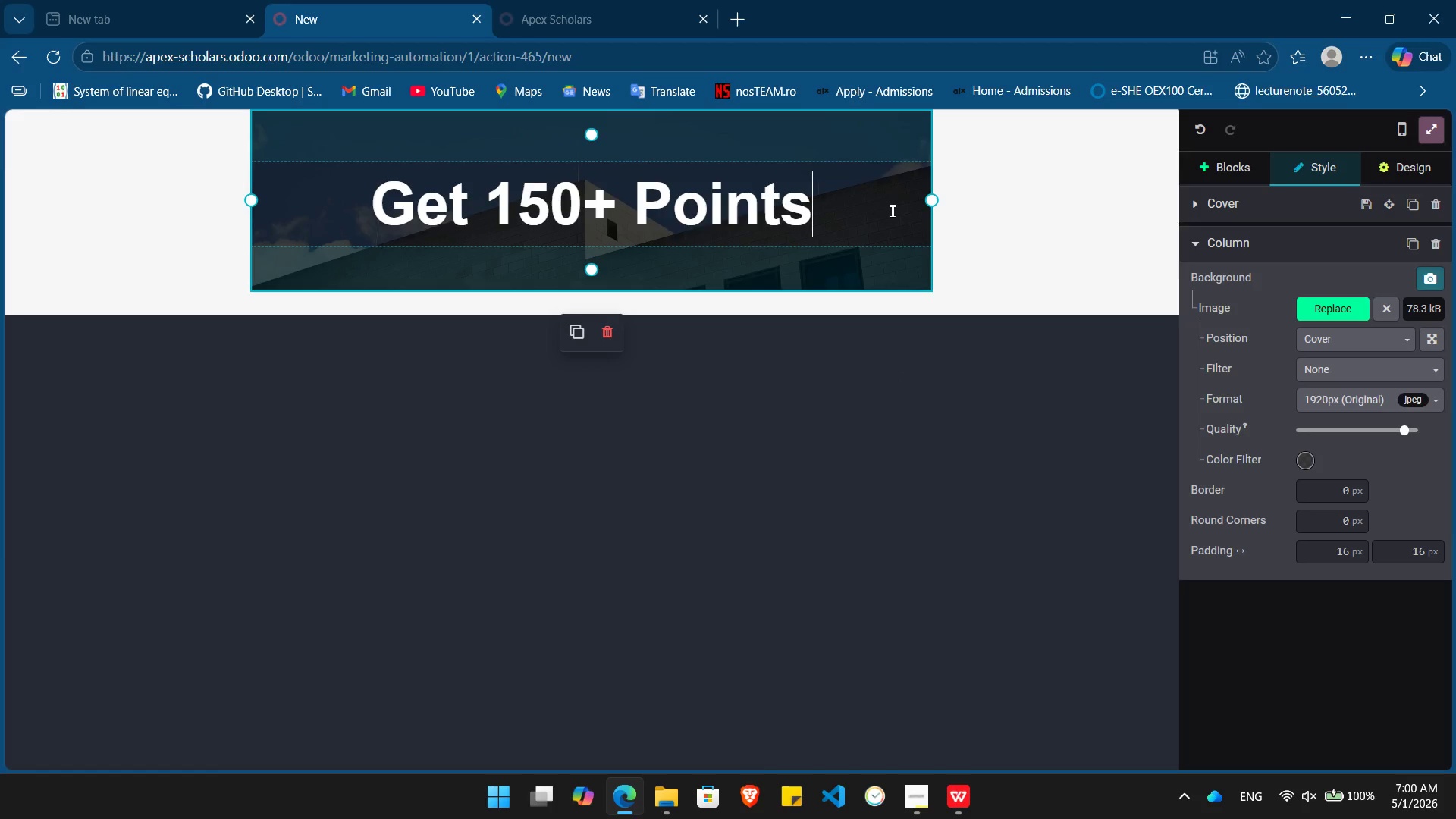 
left_click([891, 211])
 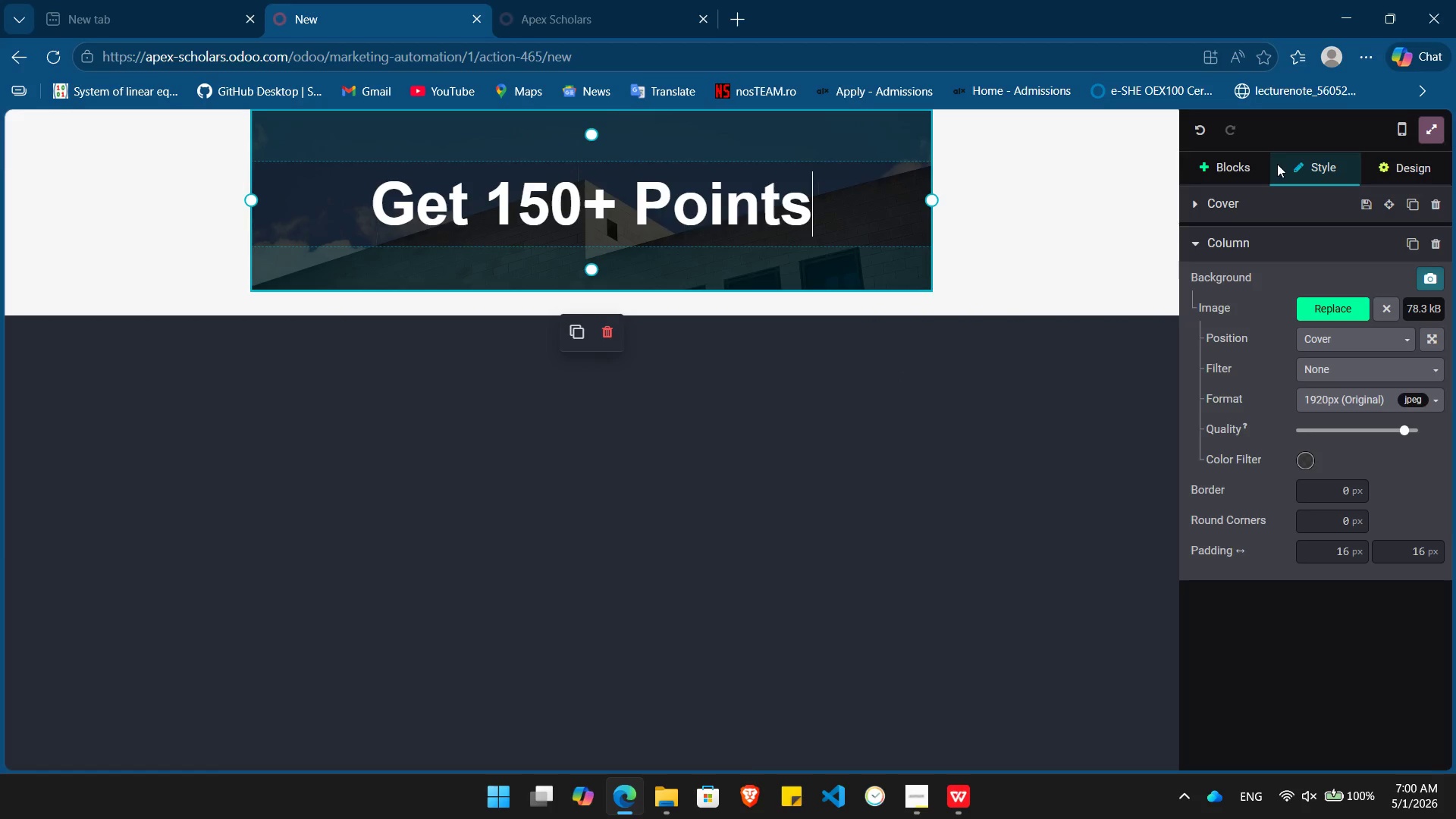 
left_click([1248, 165])
 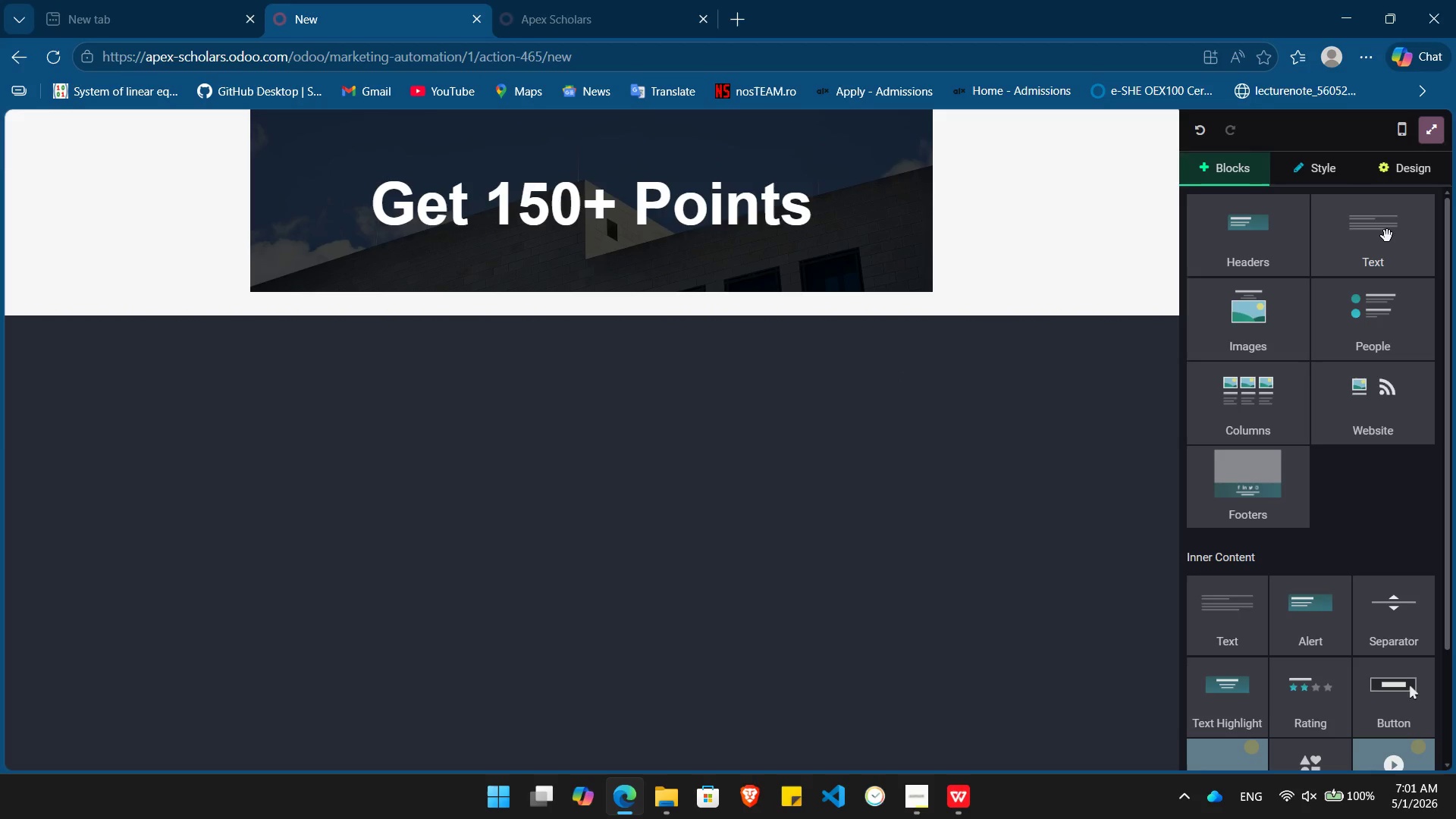 
left_click_drag(start_coordinate=[1387, 236], to_coordinate=[607, 296])
 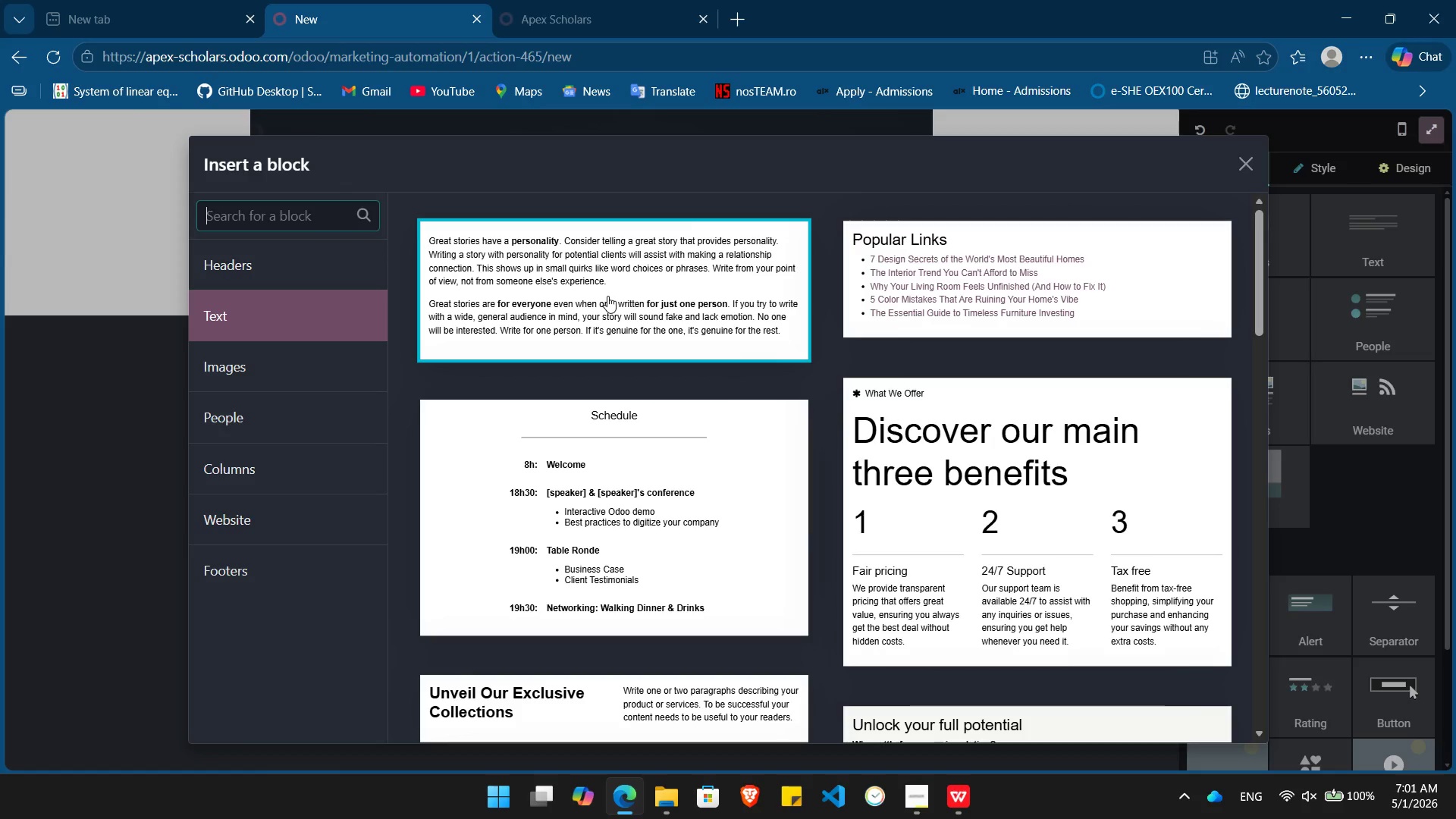 
left_click([607, 296])
 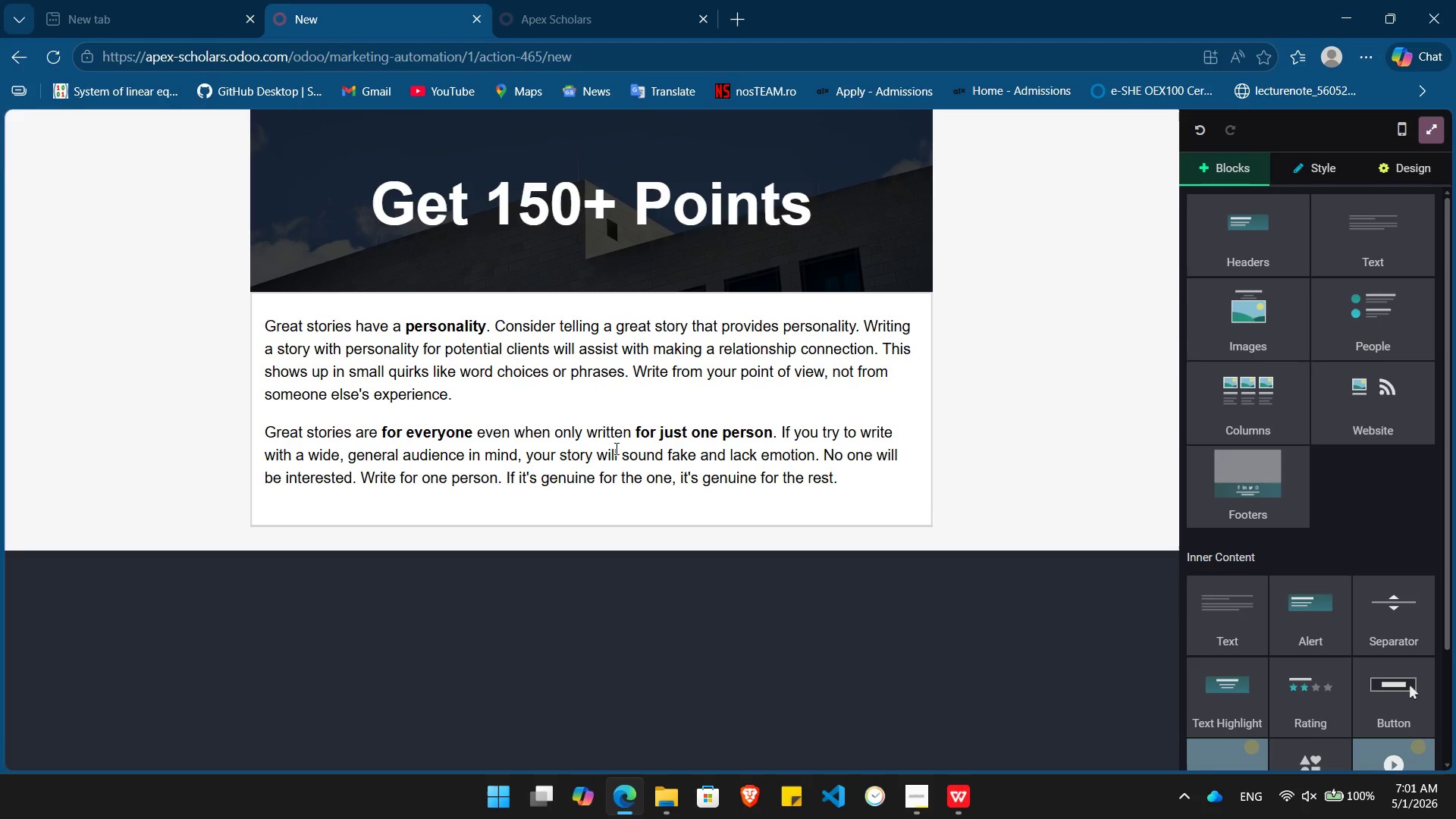 
left_click([615, 448])
 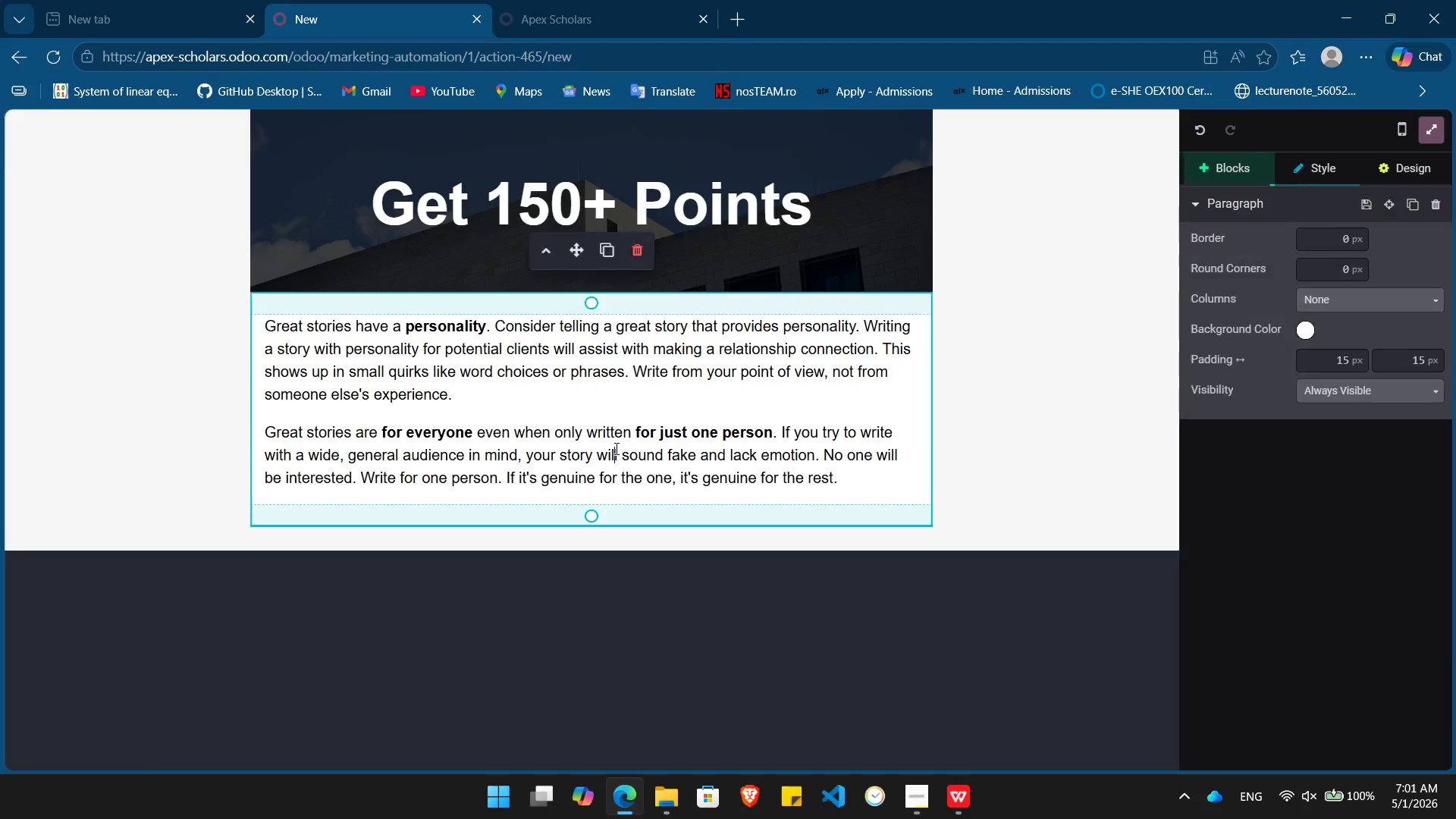 
key(Control+A)
 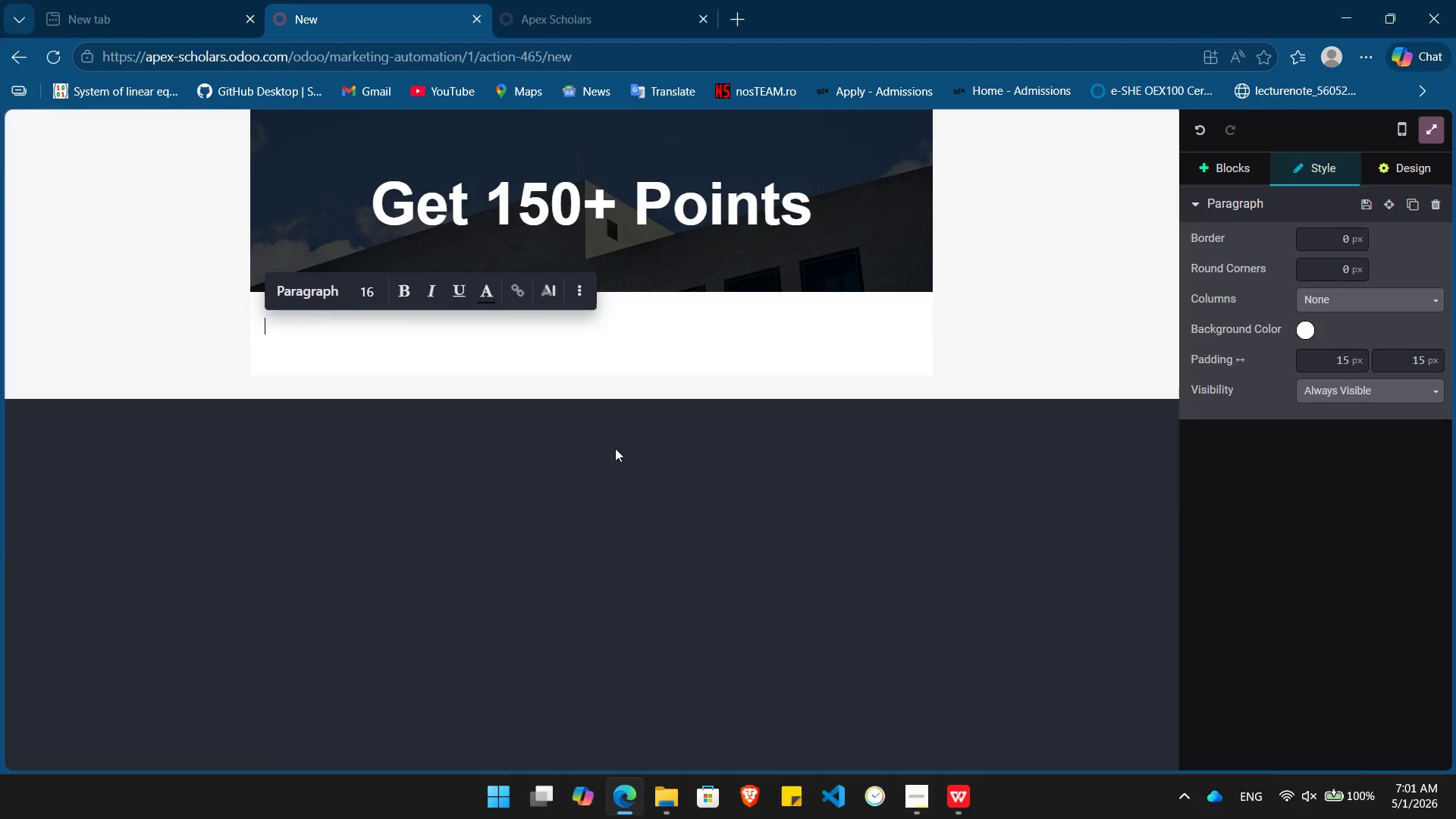 
key(Backspace)
type(Hi /)
 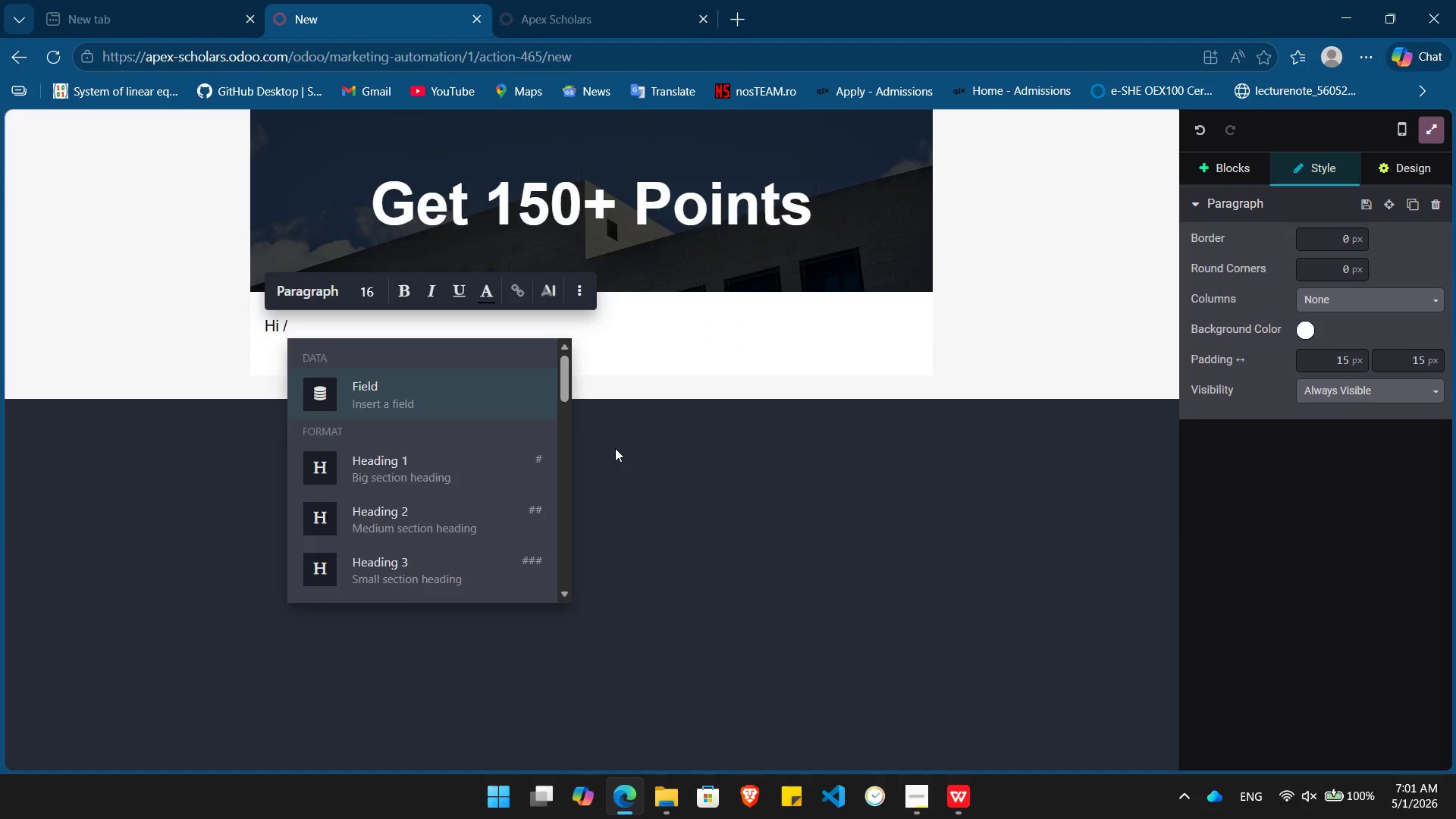 
key(Enter)
 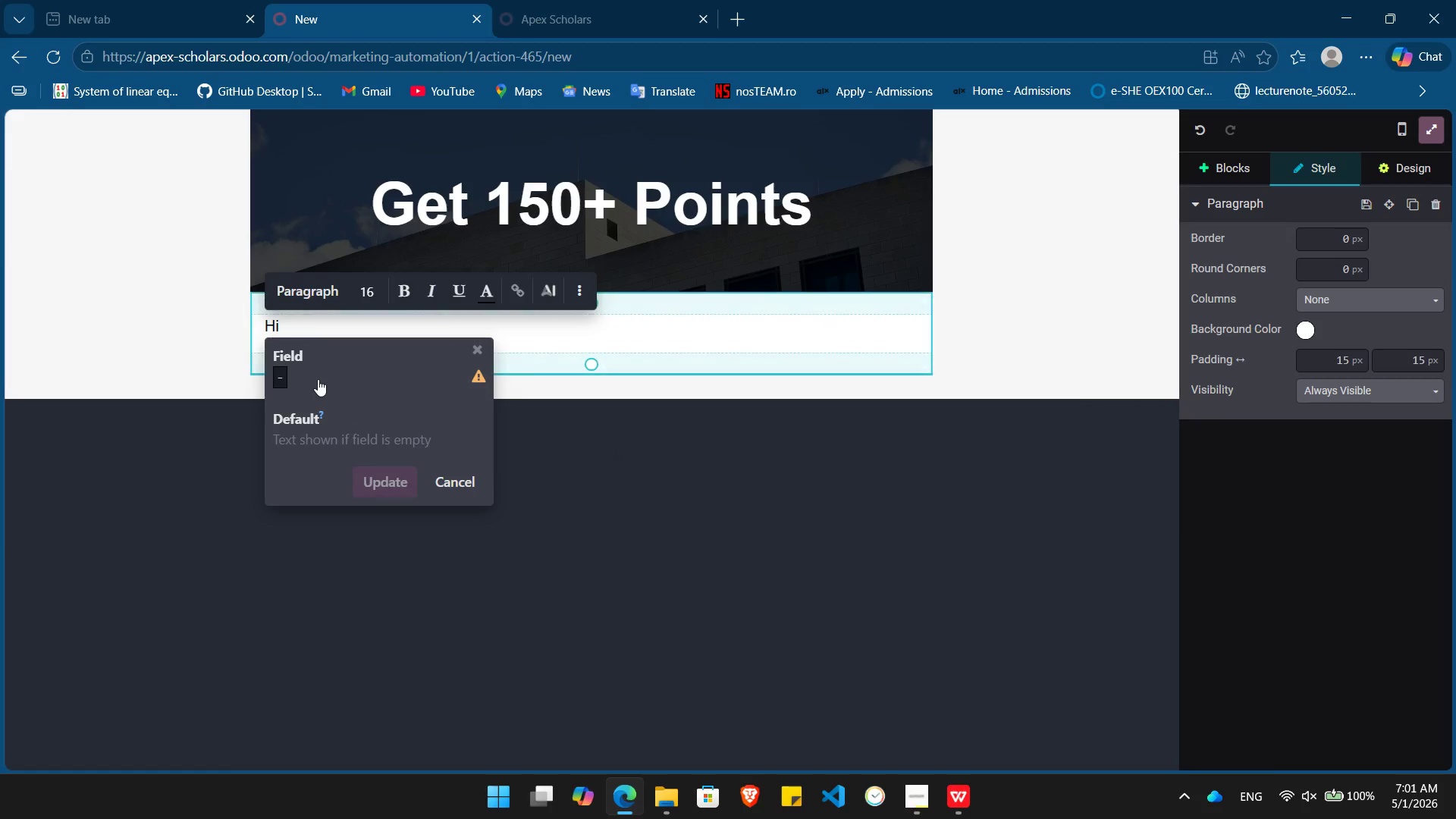 
left_click([318, 379])
 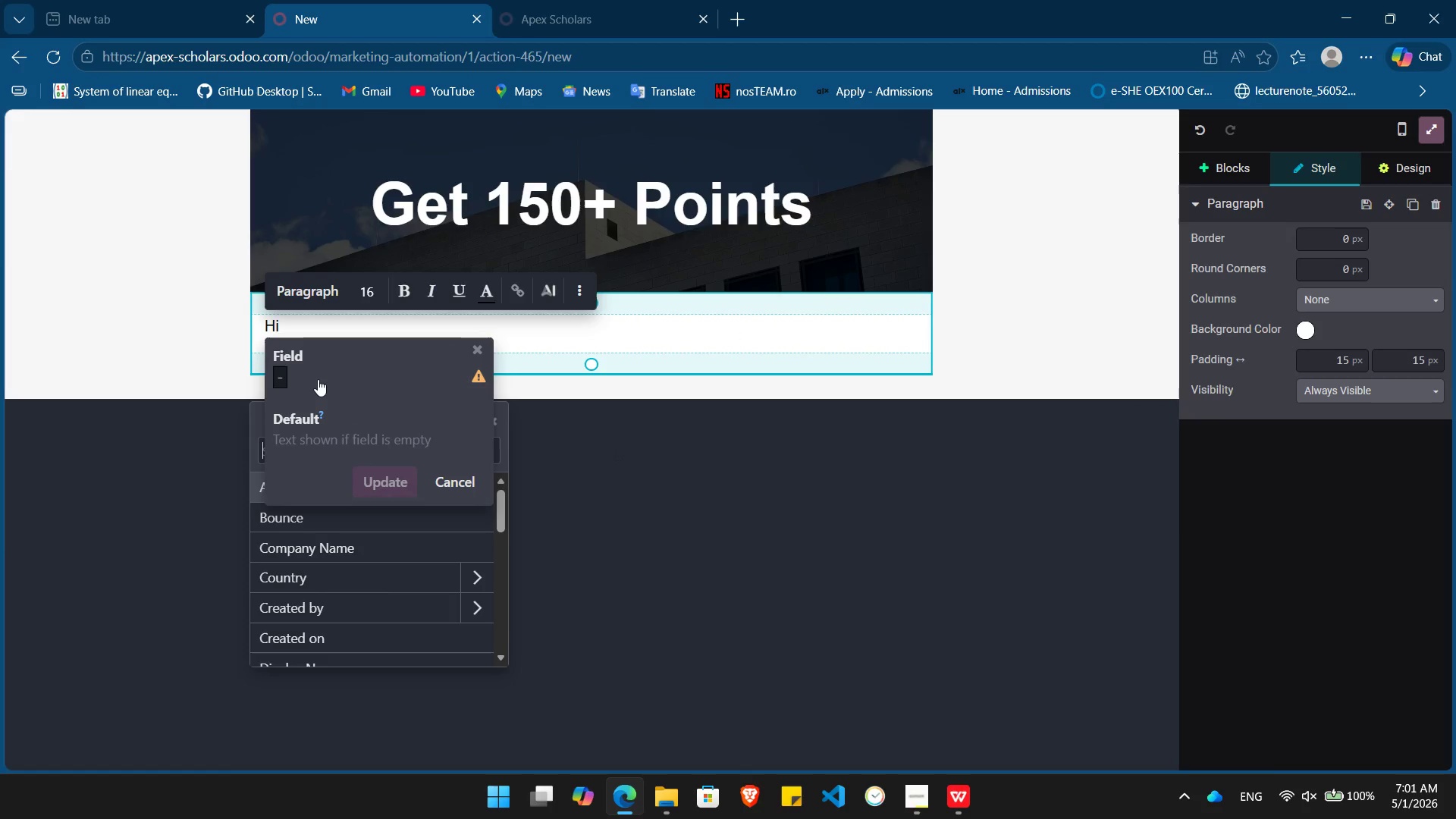 
type(name)
 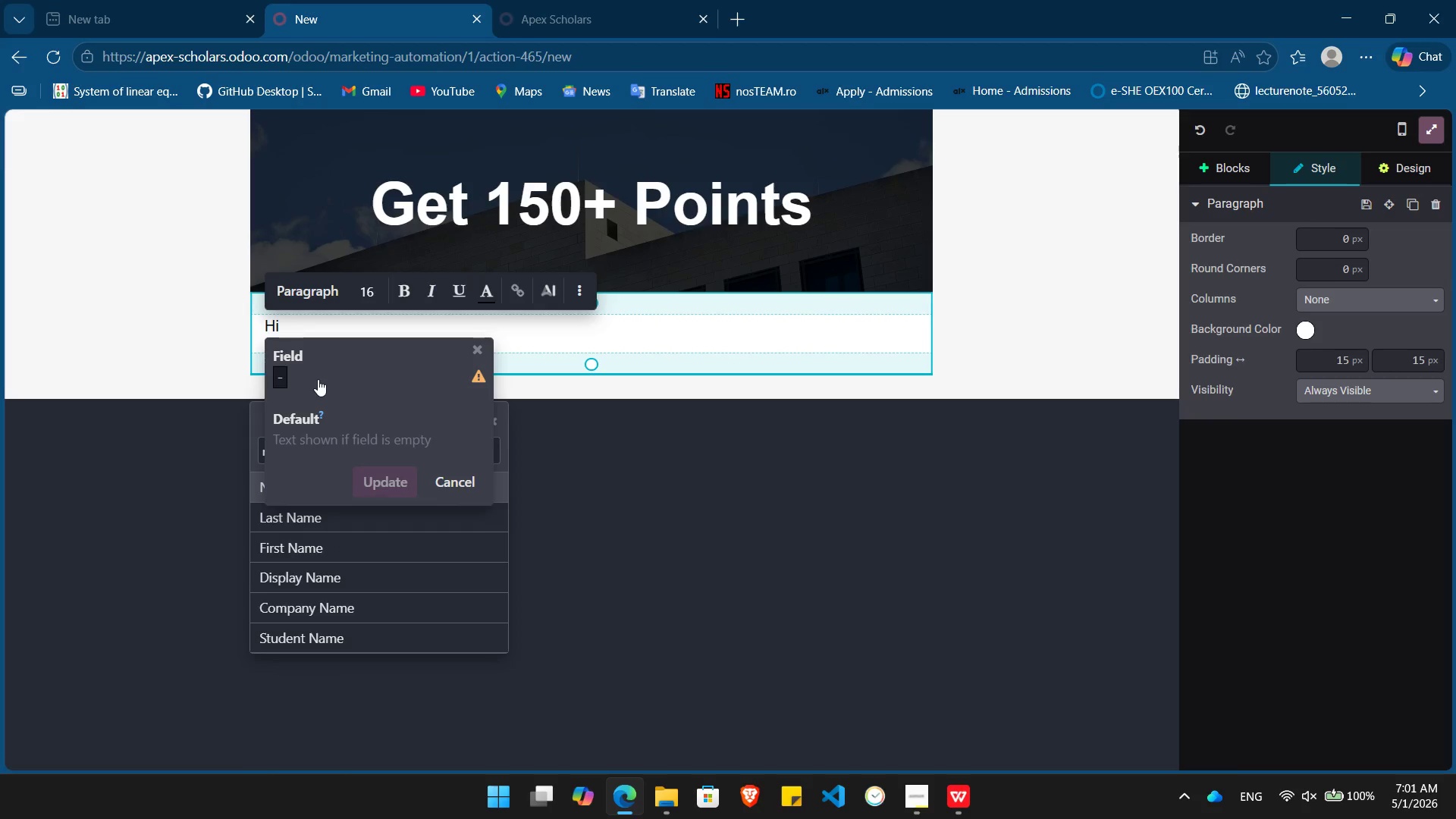 
key(Enter)
 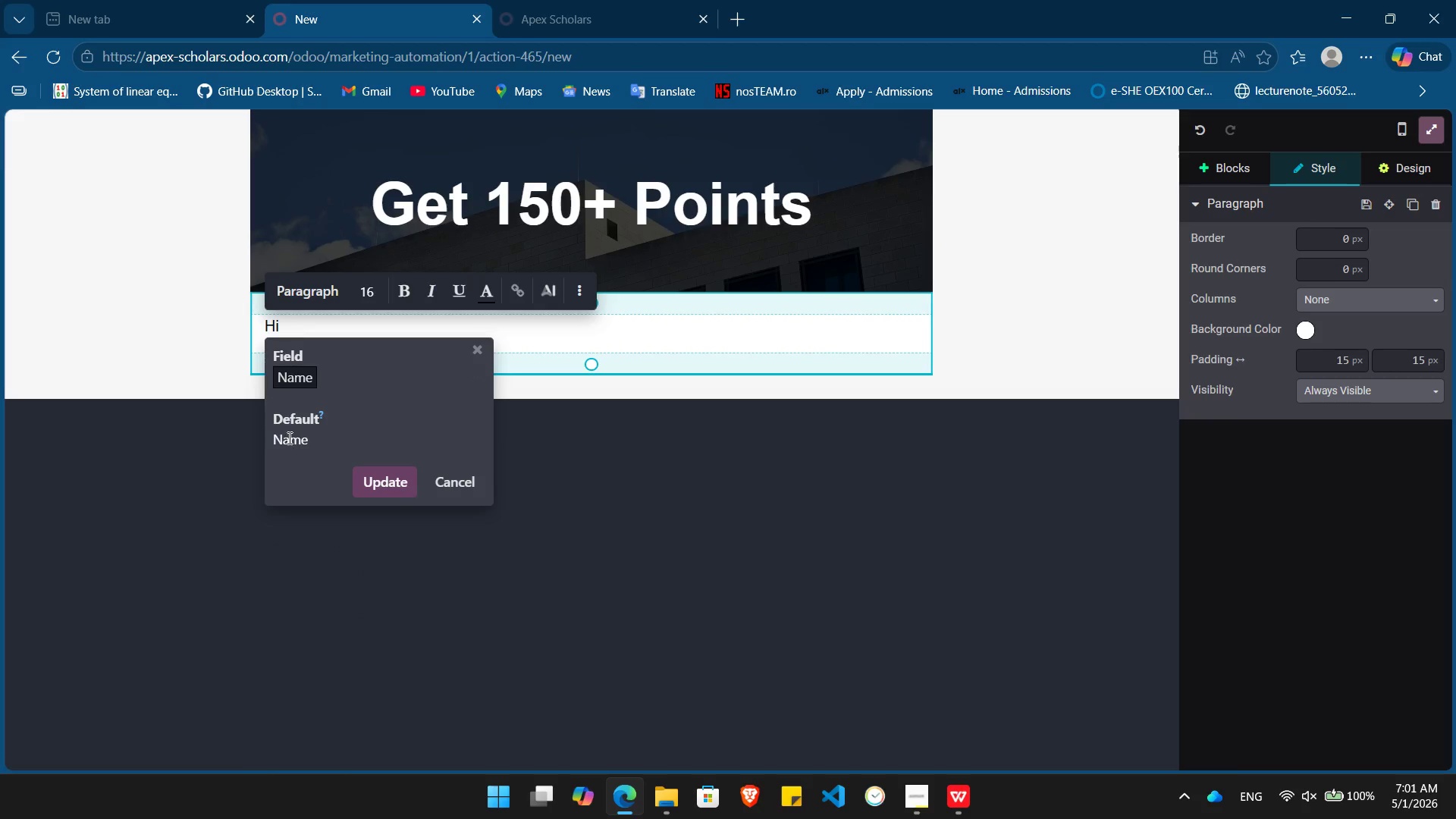 
double_click([288, 438])
 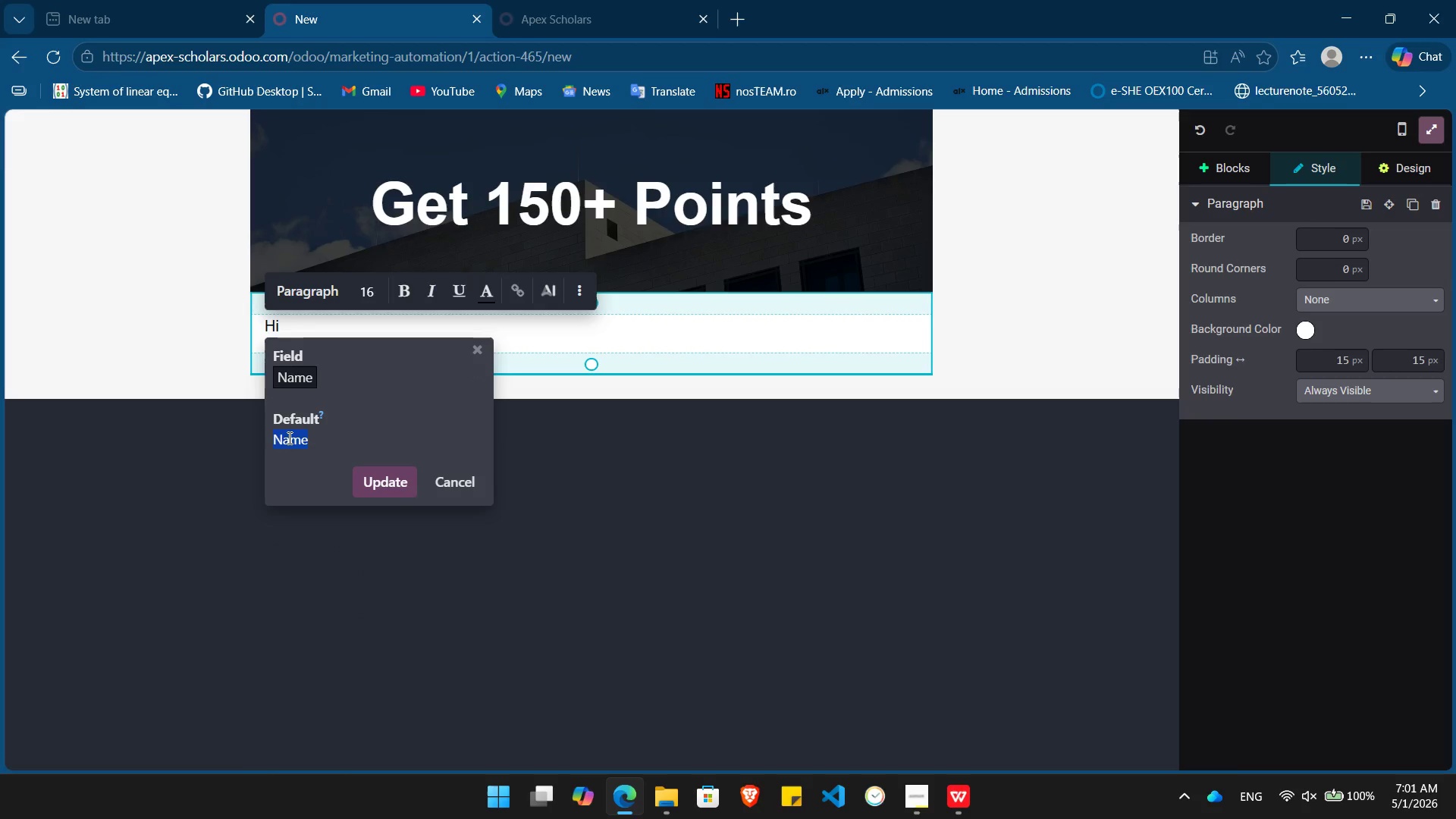 
key(Shift+BracketLeft)
 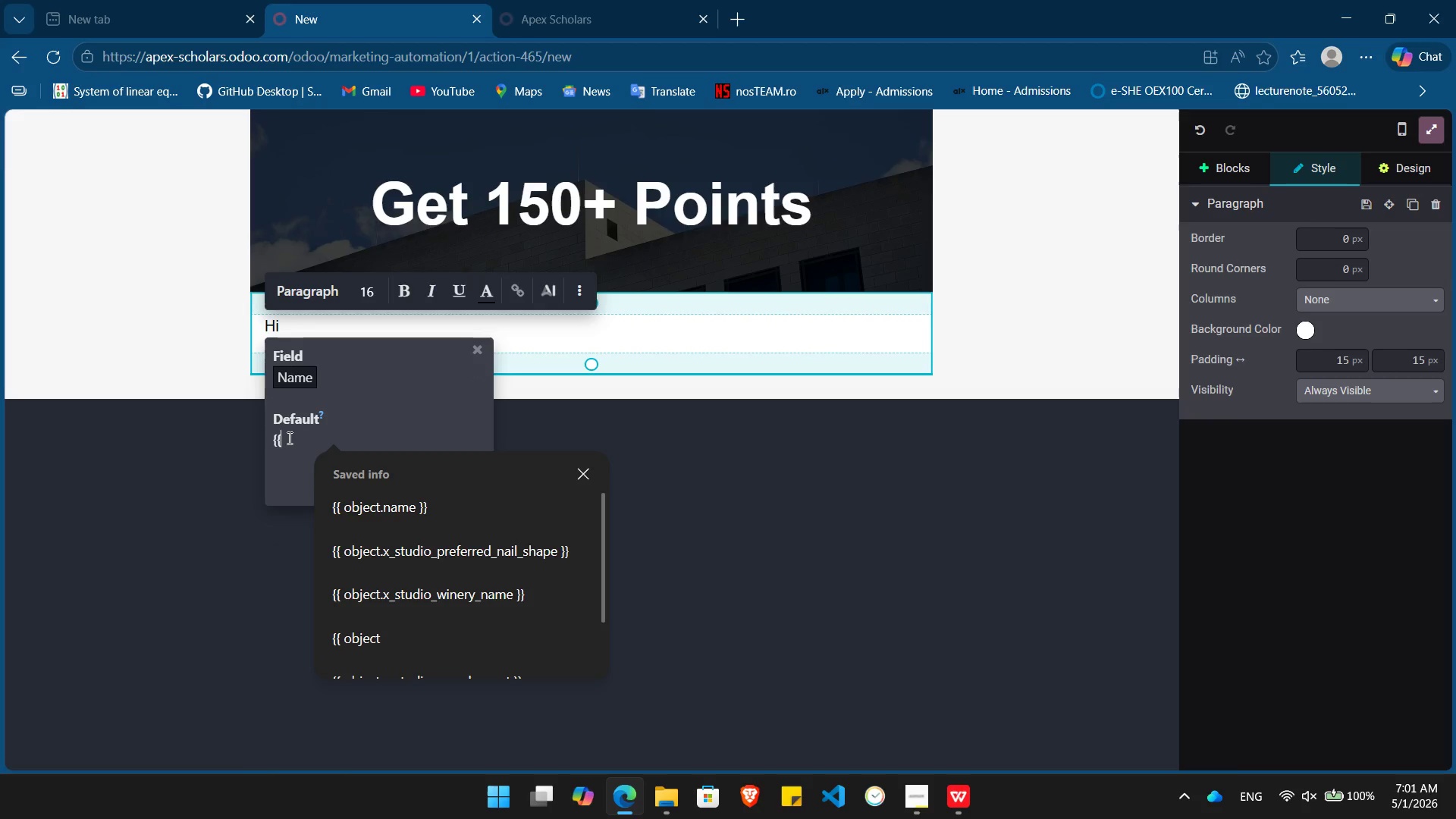 
key(Shift+BracketLeft)
 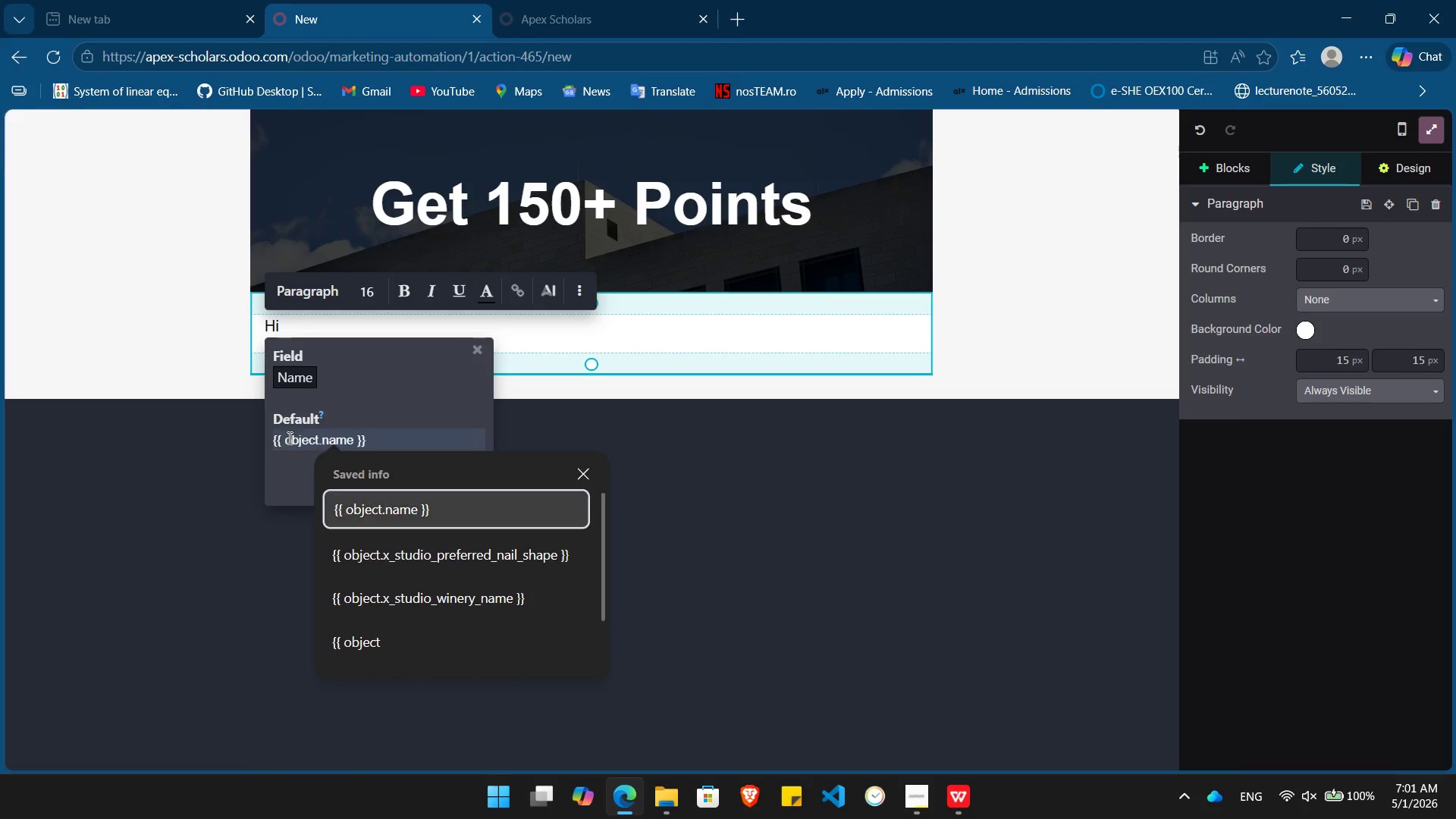 
key(ArrowDown)
 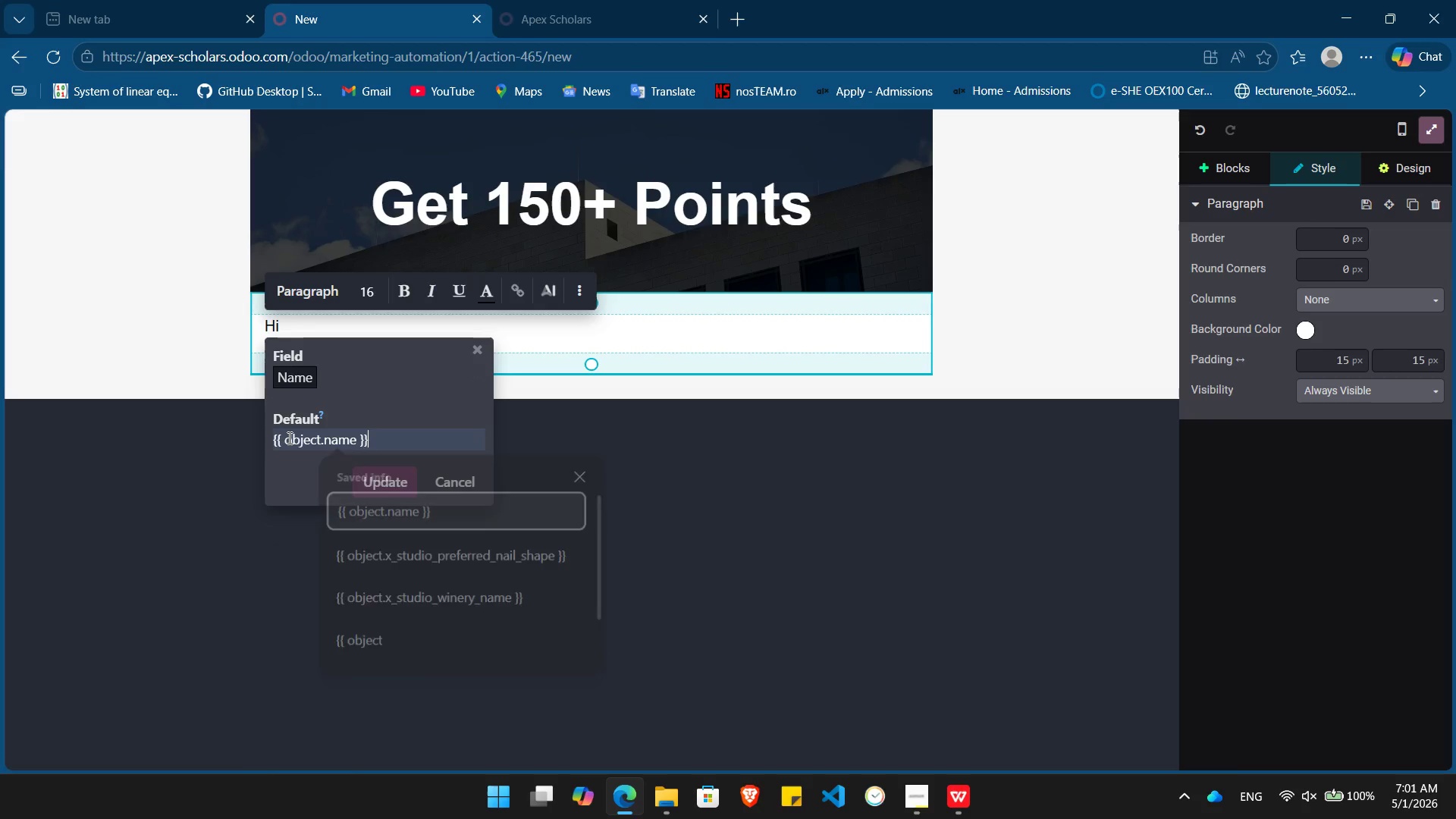 
key(Enter)
 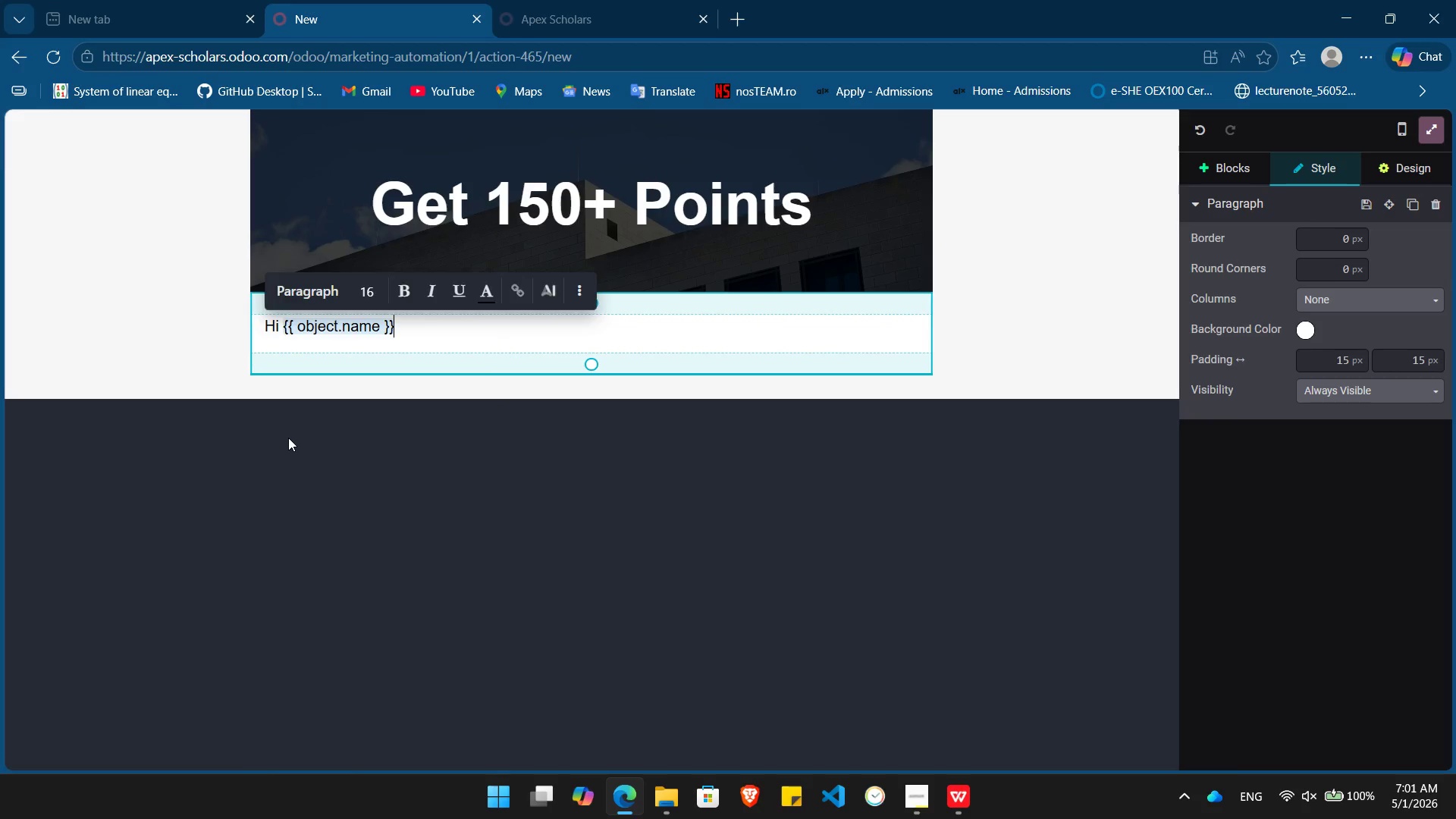 
key(Enter)
 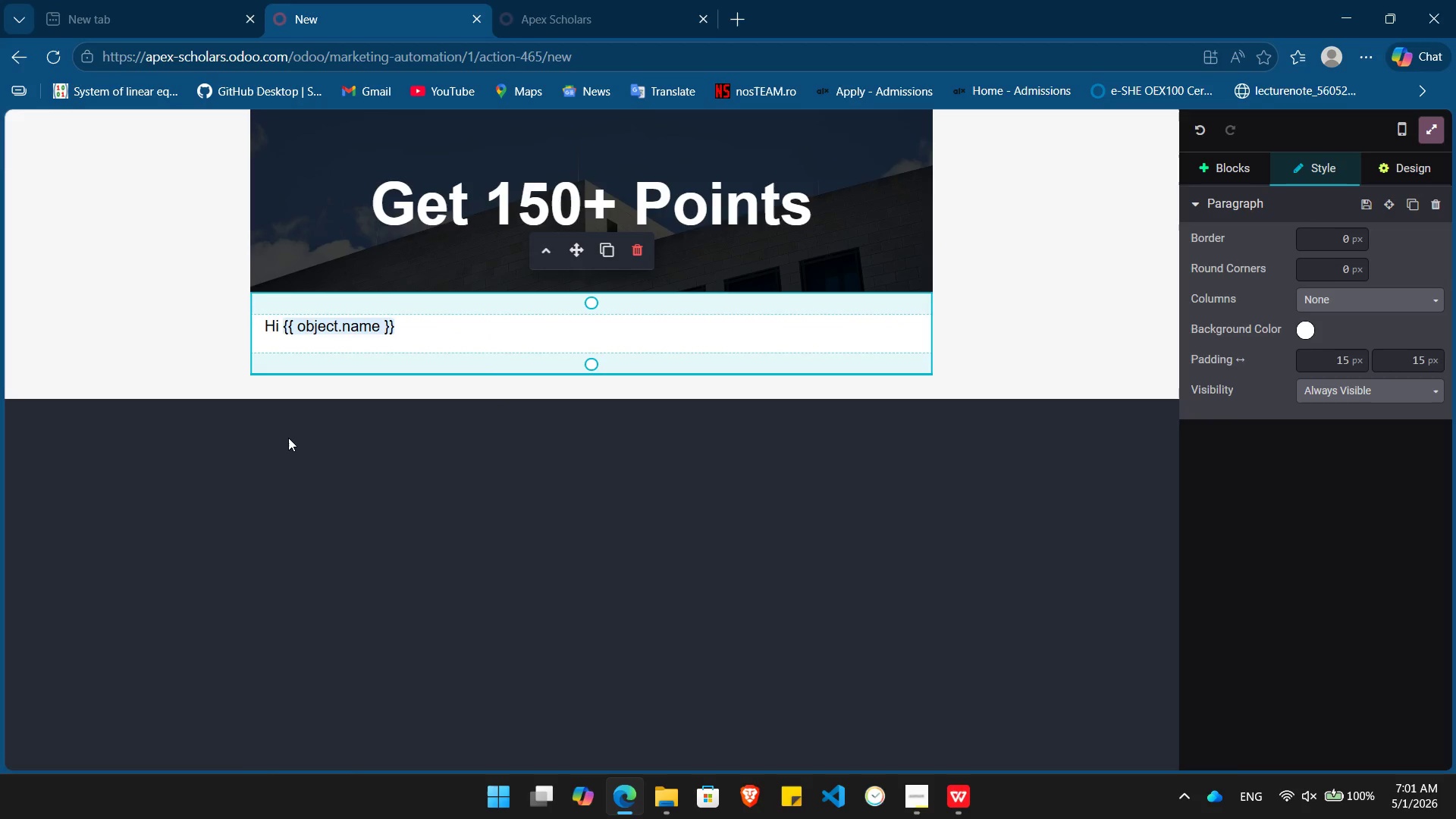 
key(Comma)
 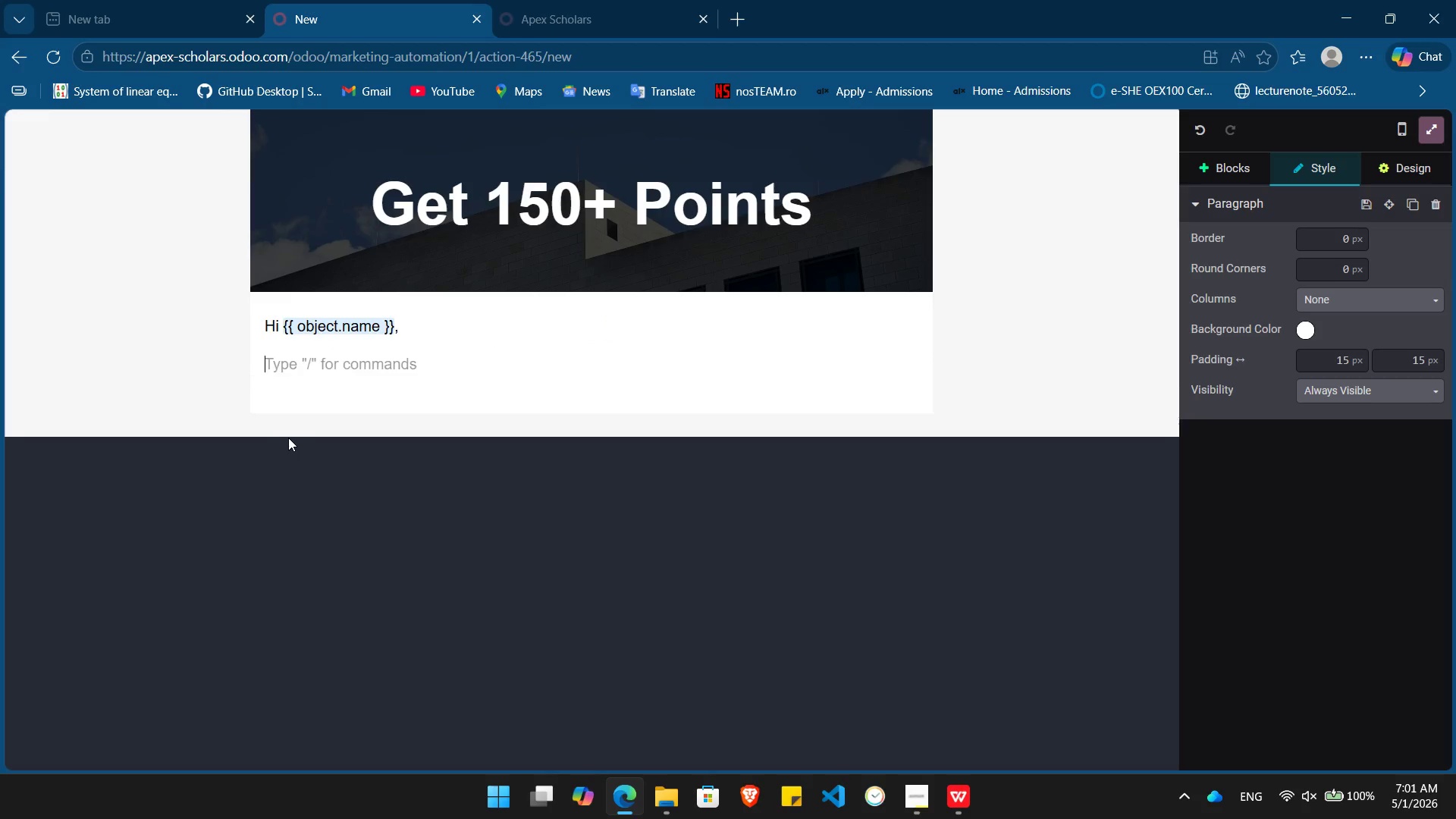 
key(Enter)
 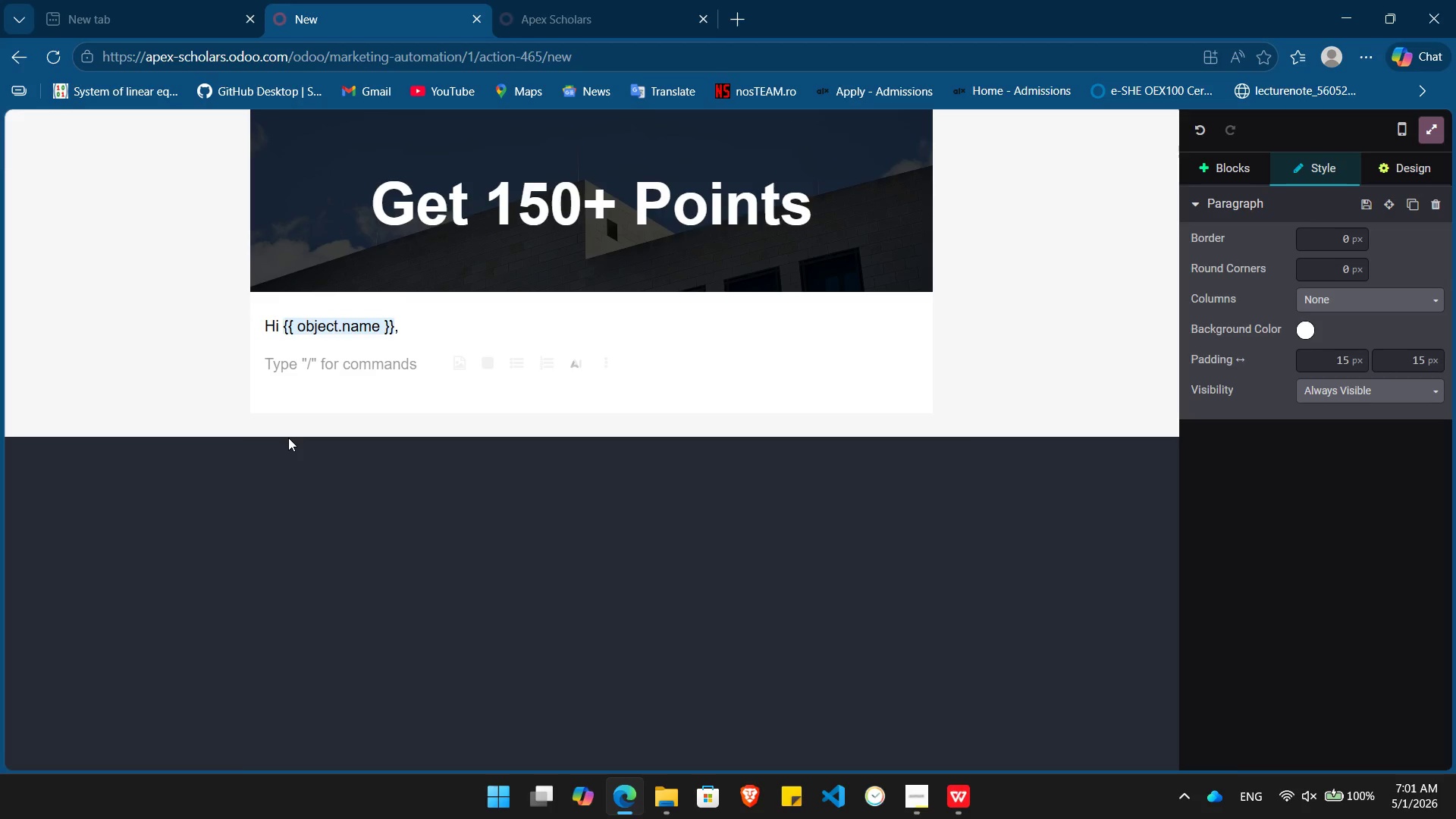 
type(Most students ao)
key(Backspace)
type(pproach the Sta)
key(Backspace)
key(Backspace)
type(AT by trying to memorize every math formula in existe)
key(Tab)
type(. But here is a secret: The SAT isn't math test; it's logic test disguised as math.)
 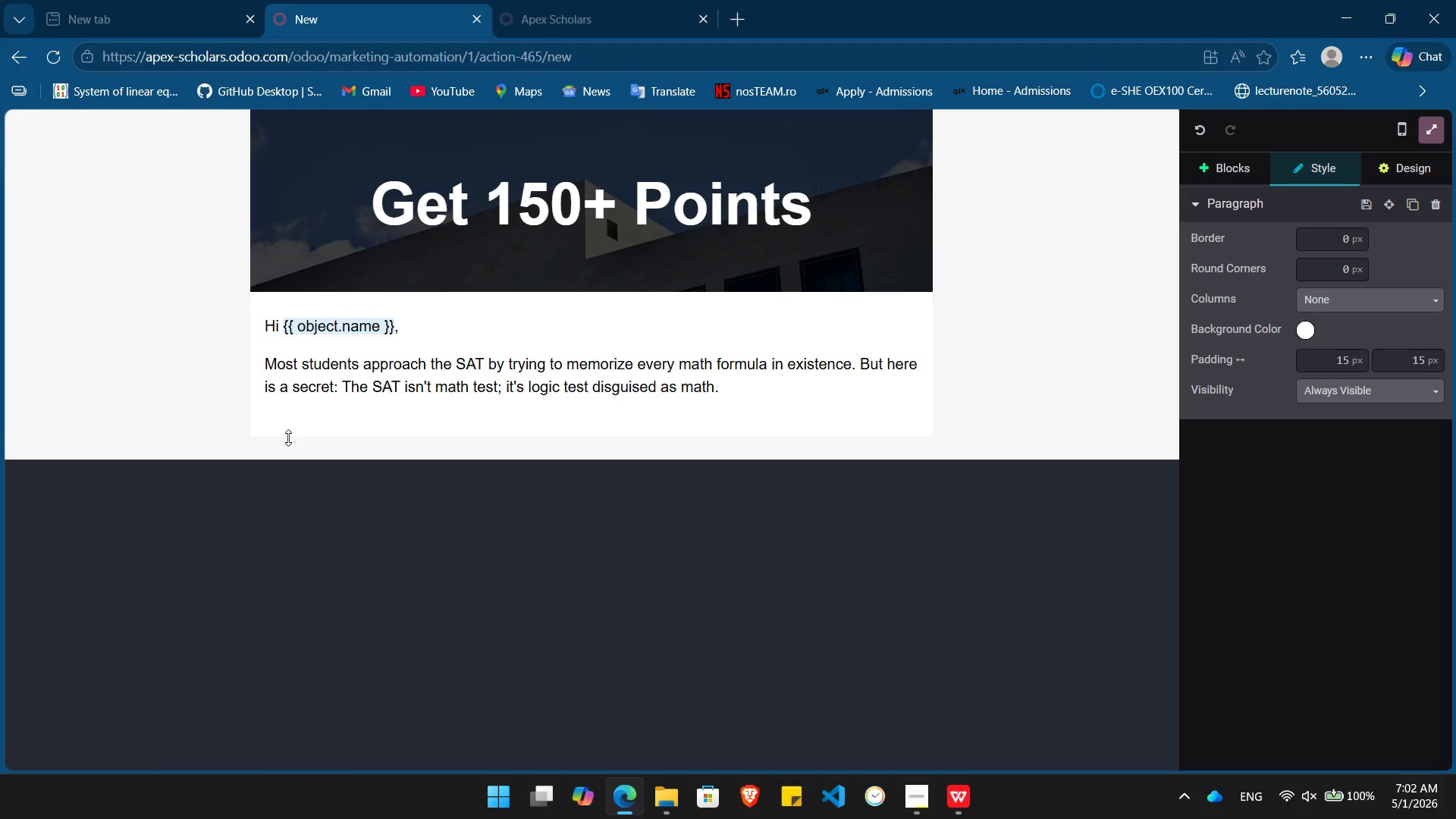 
key(Enter)
 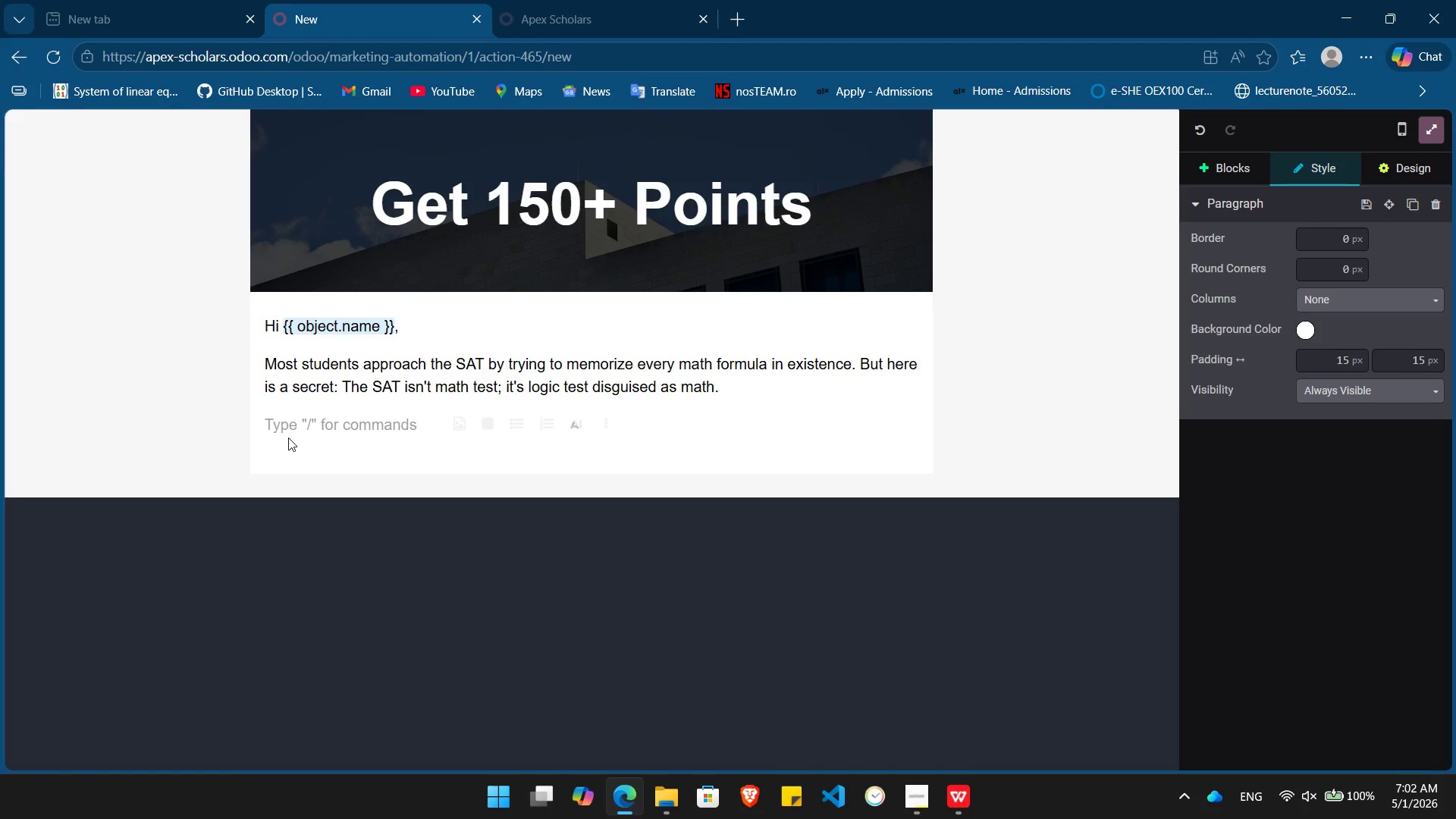 
type(One hidden strategy we teach at PA)
key(Backspace)
key(Backspace)
type(Apex Scholars involves he NO)
key(Backspace)
key(Backspace)
 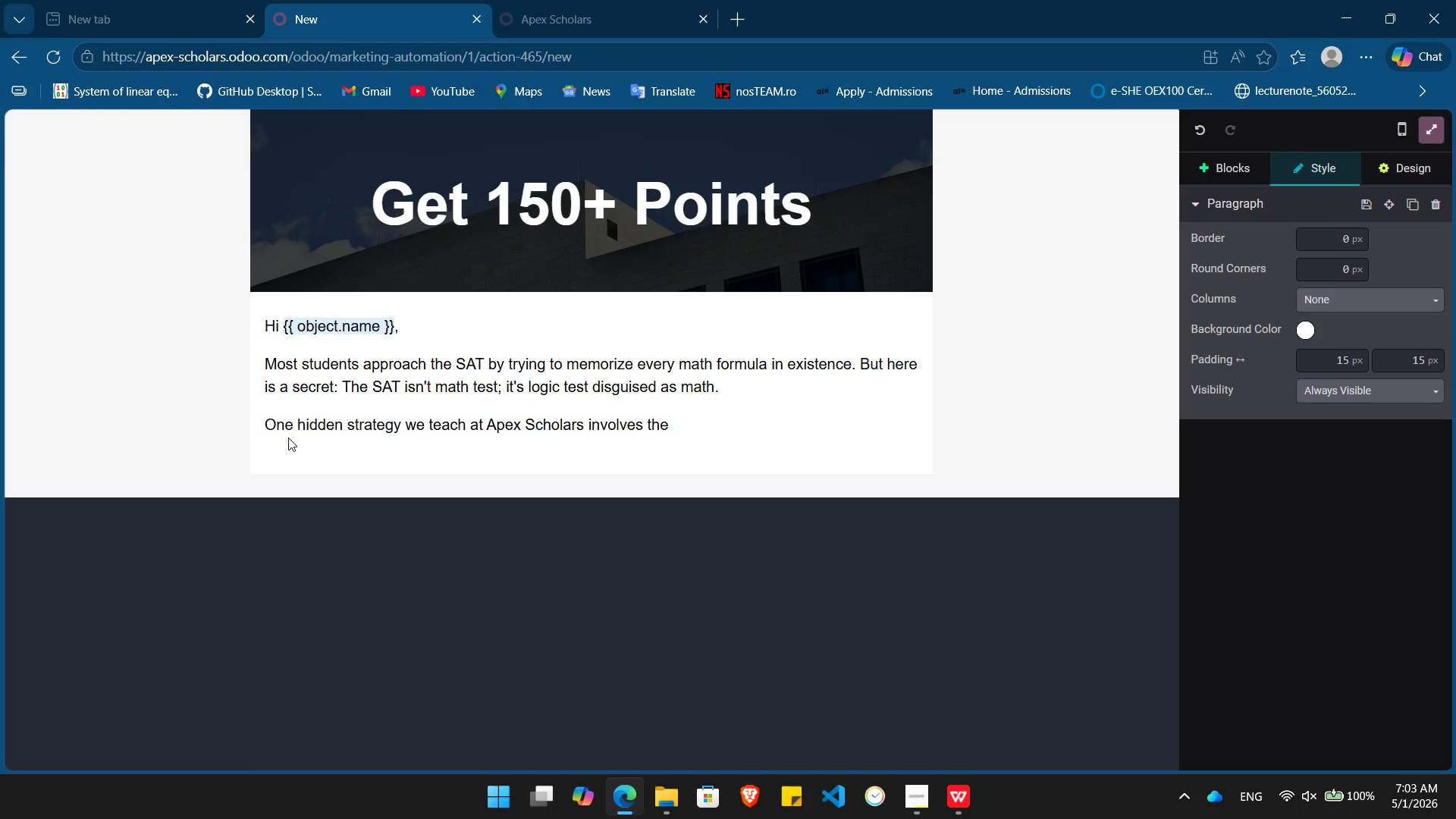 
 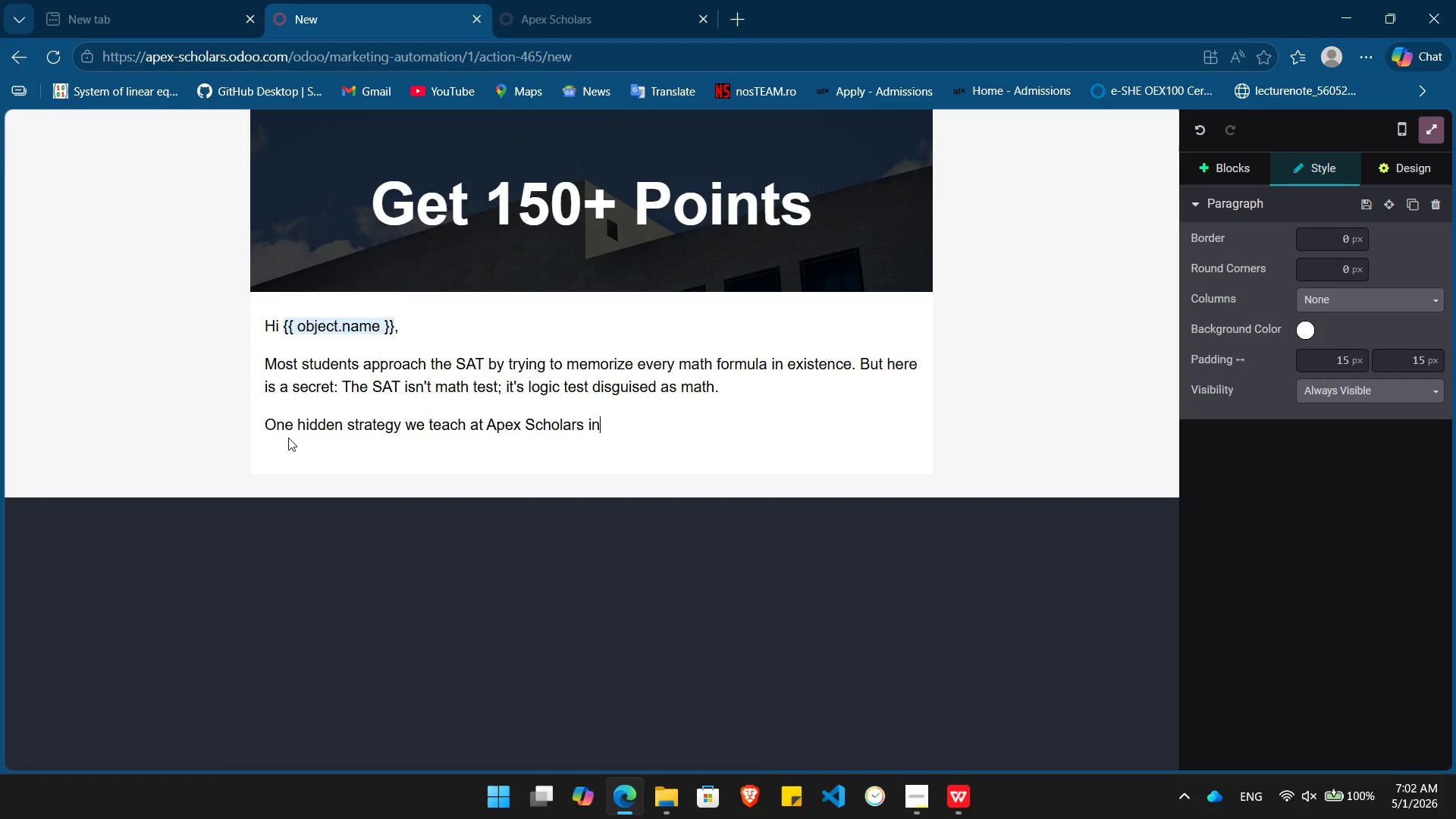 
hold_key(key=T, duration=10.69)
 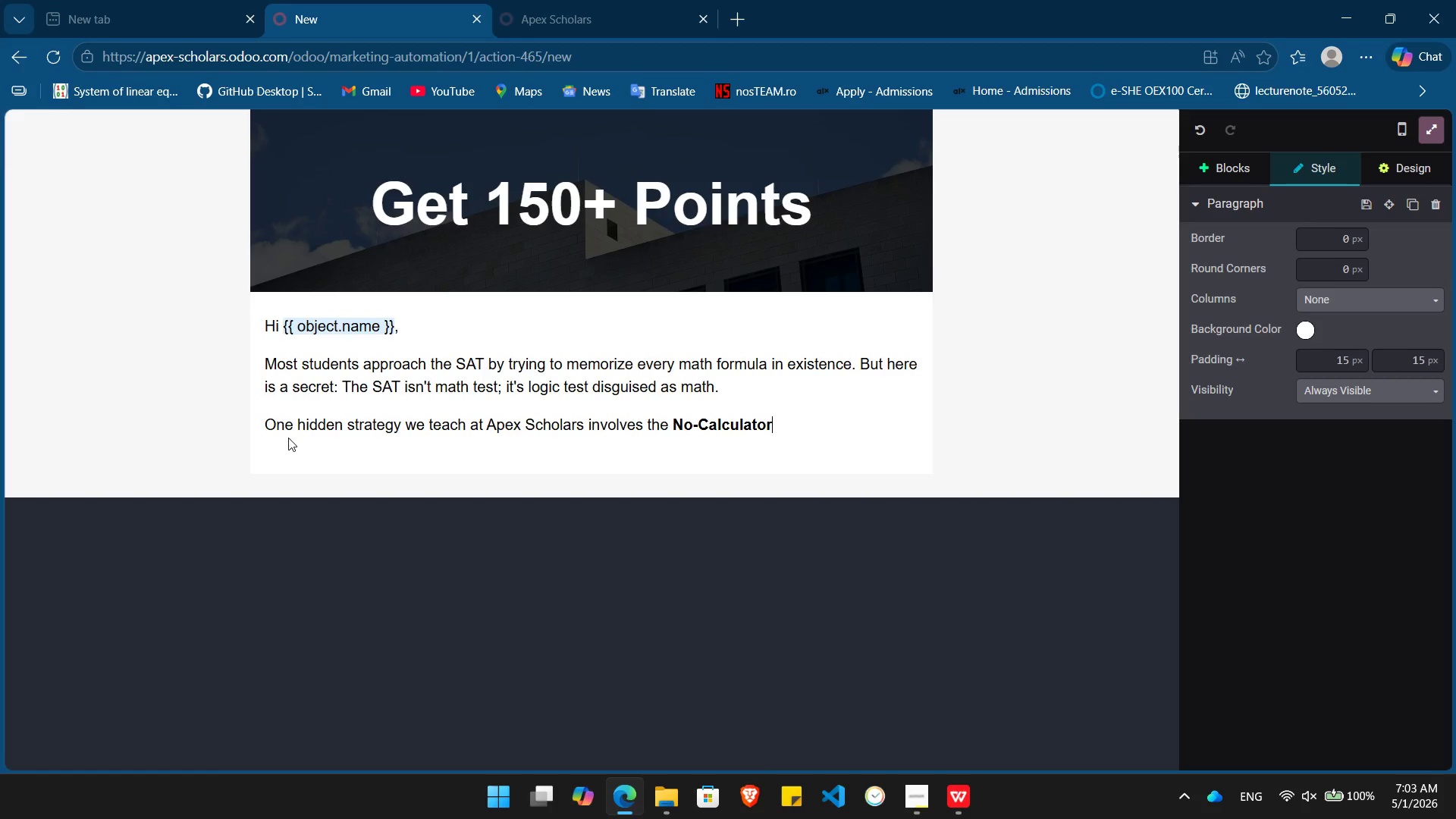 
key(Control+ControlLeft)
 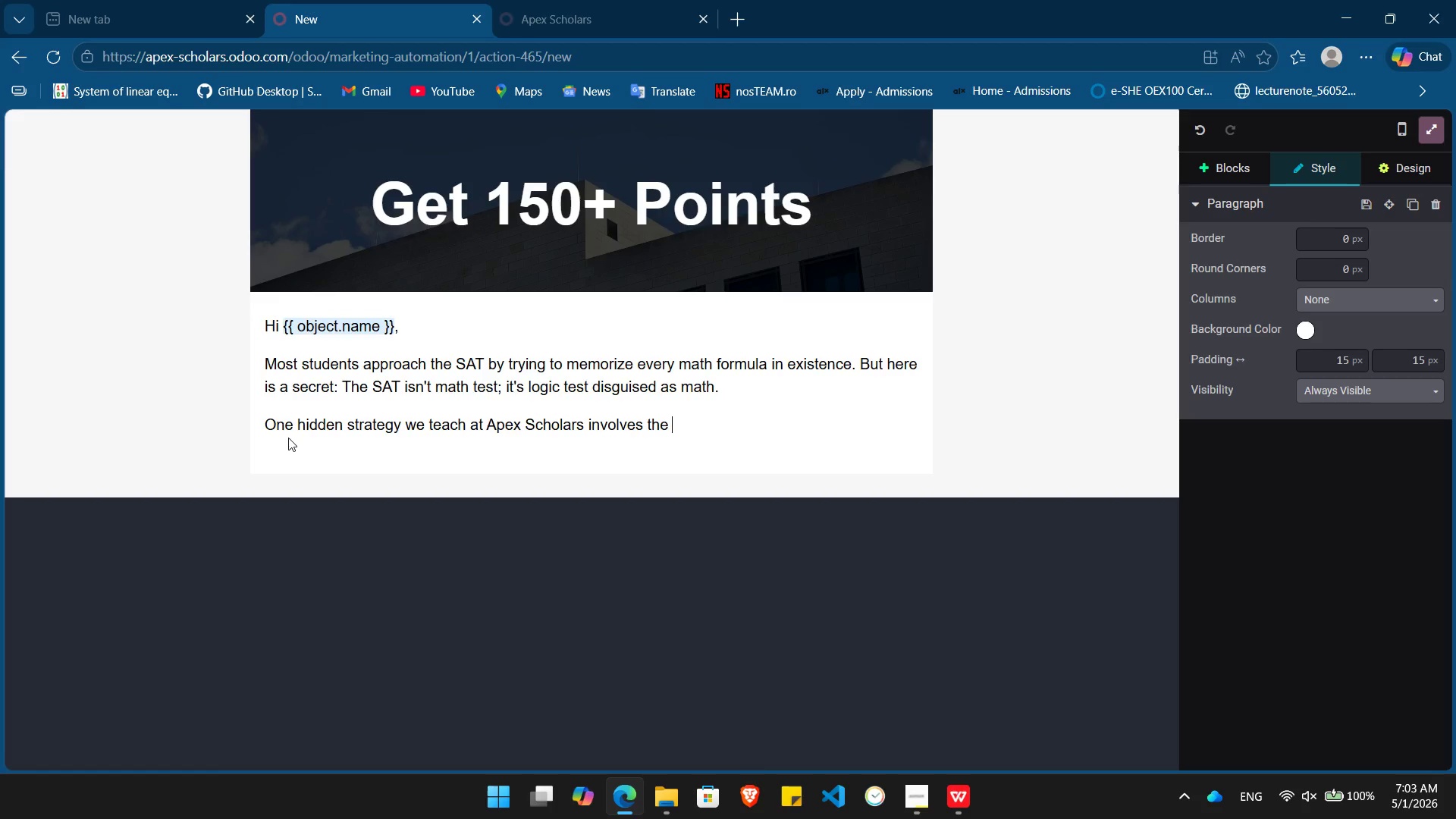 
key(Control+B)
 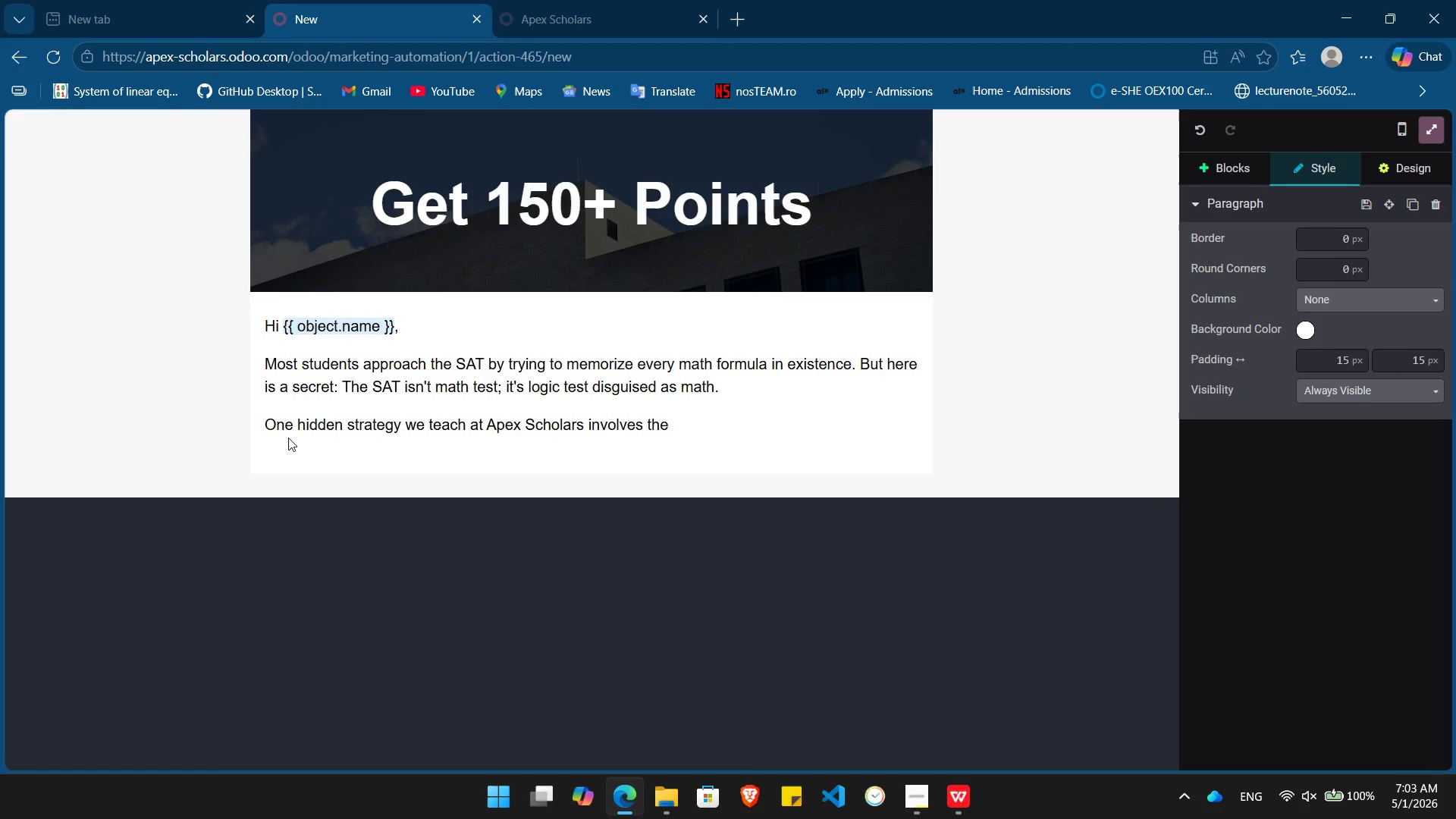 
type(No )
key(Backspace)
type(-Calculaor section )
key(Backspace)
type(. )
 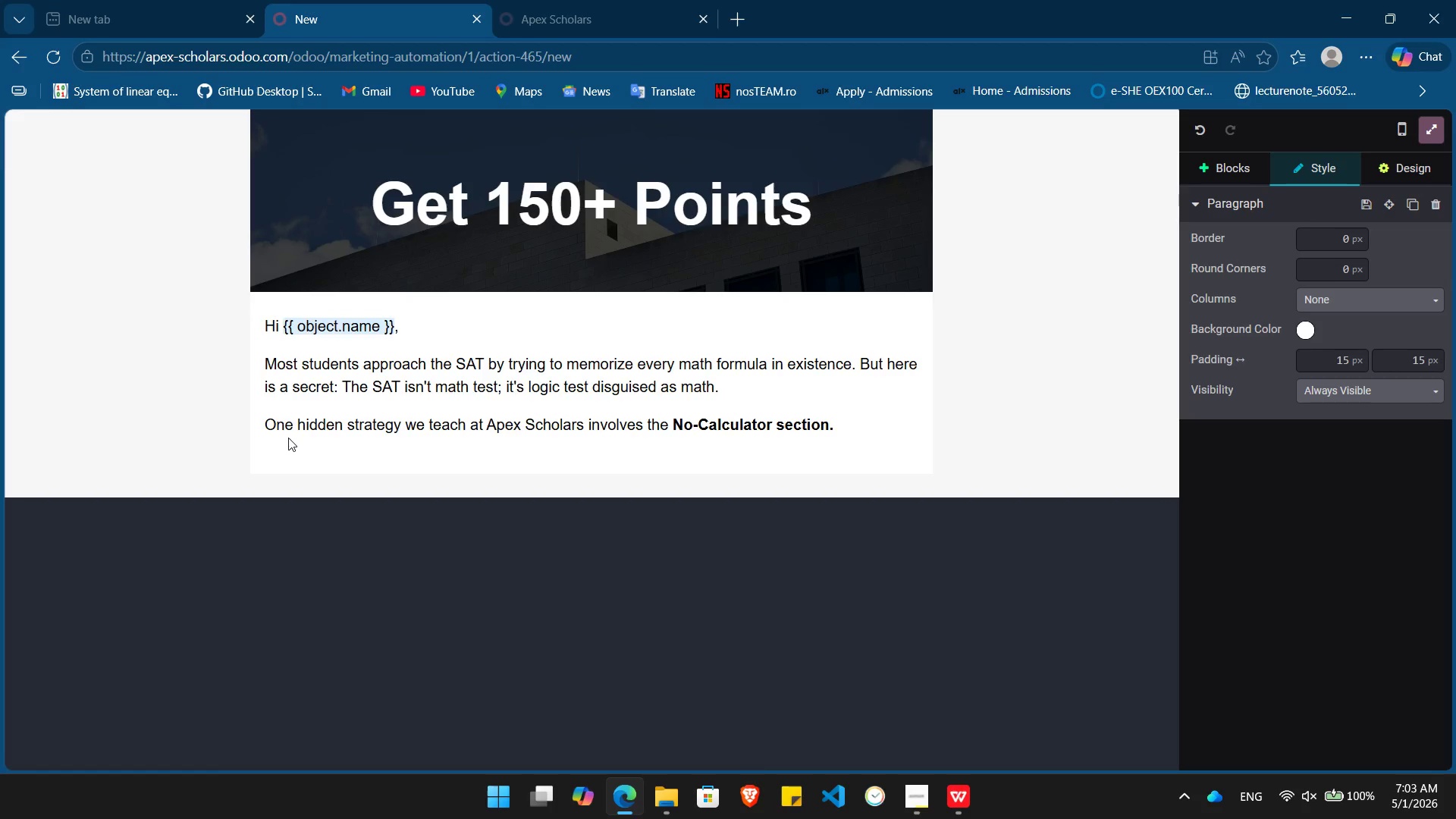 
key(Control+ControlLeft)
 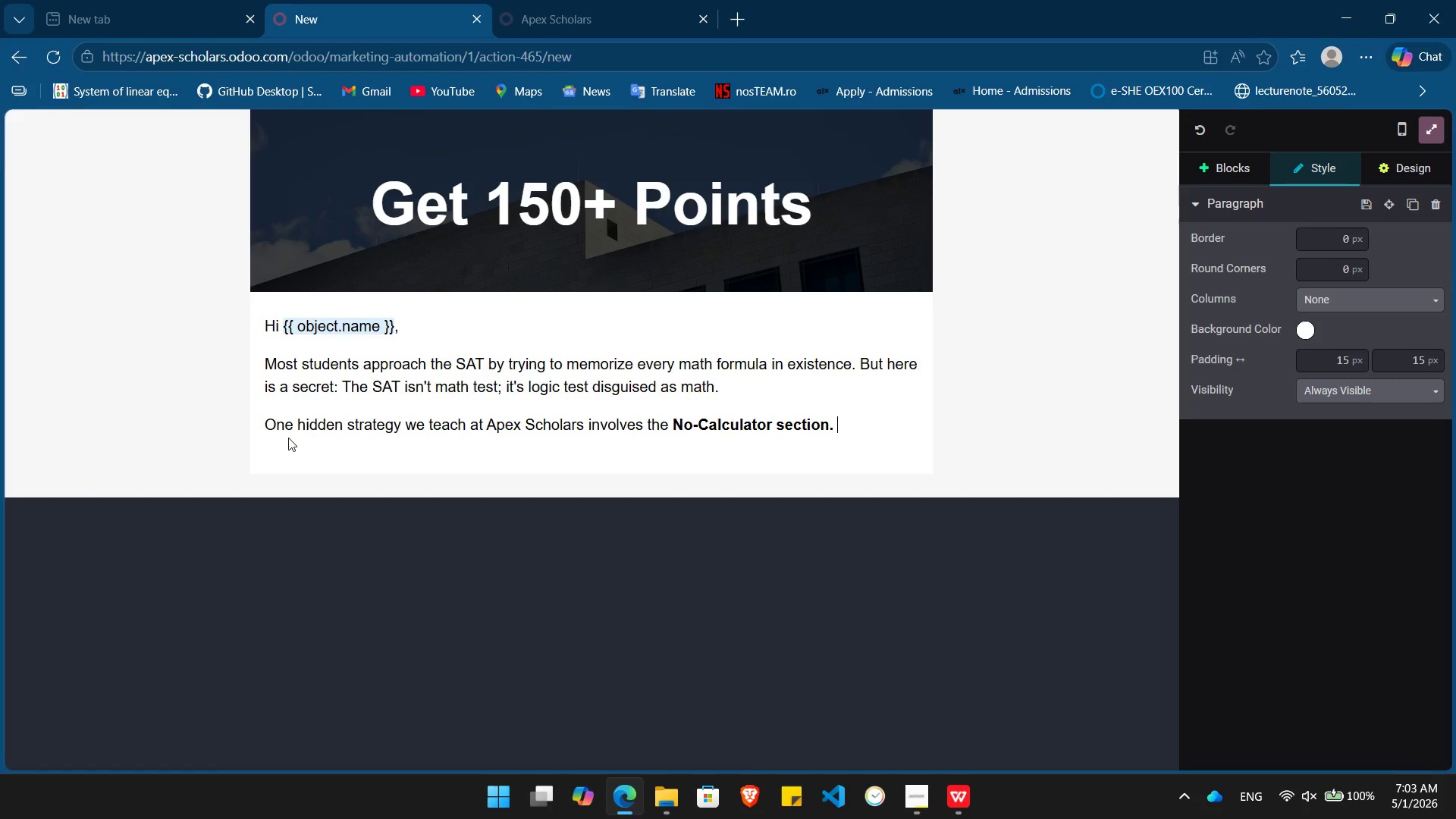 
key(Control+B)
 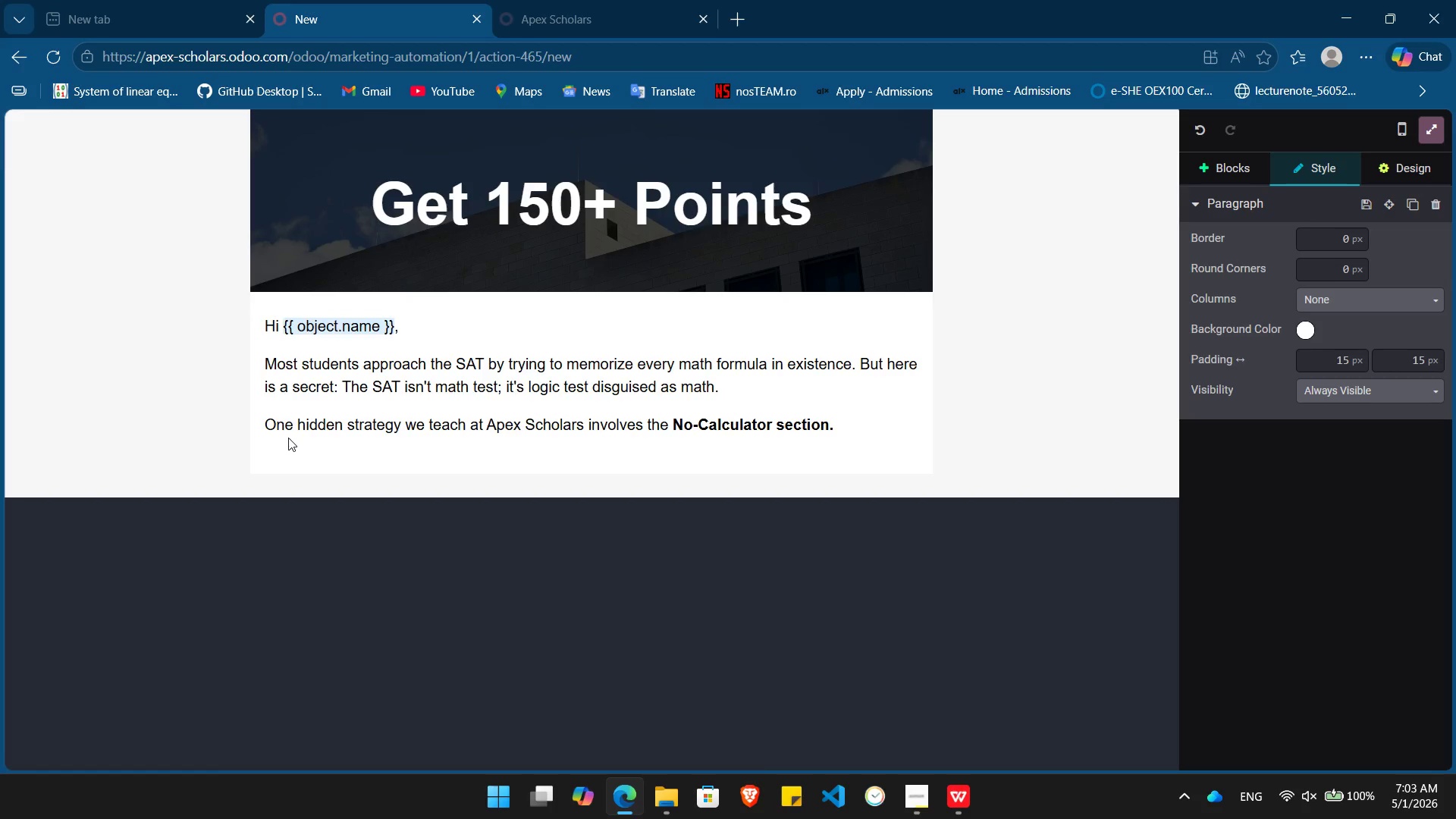 
type(By identifying distrat)
key(Backspace)
type(ctor answers that are designed to look correct but are a)
key(Backspace)
type(mathematically impossible, our students often see 100-points)
key(Backspace)
type( ump in their first week.)
 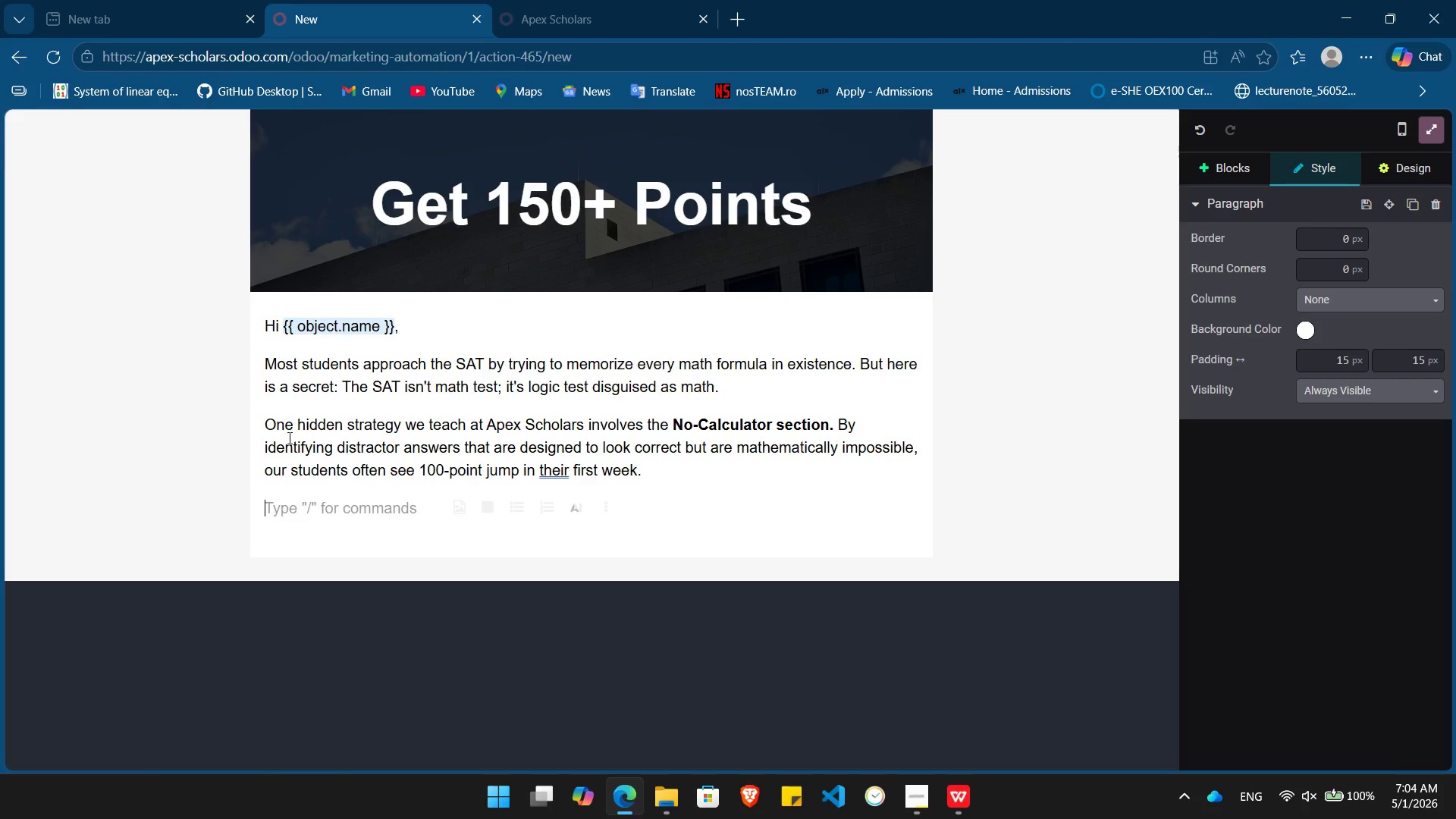 
hold_key(key=J, duration=0.41)
 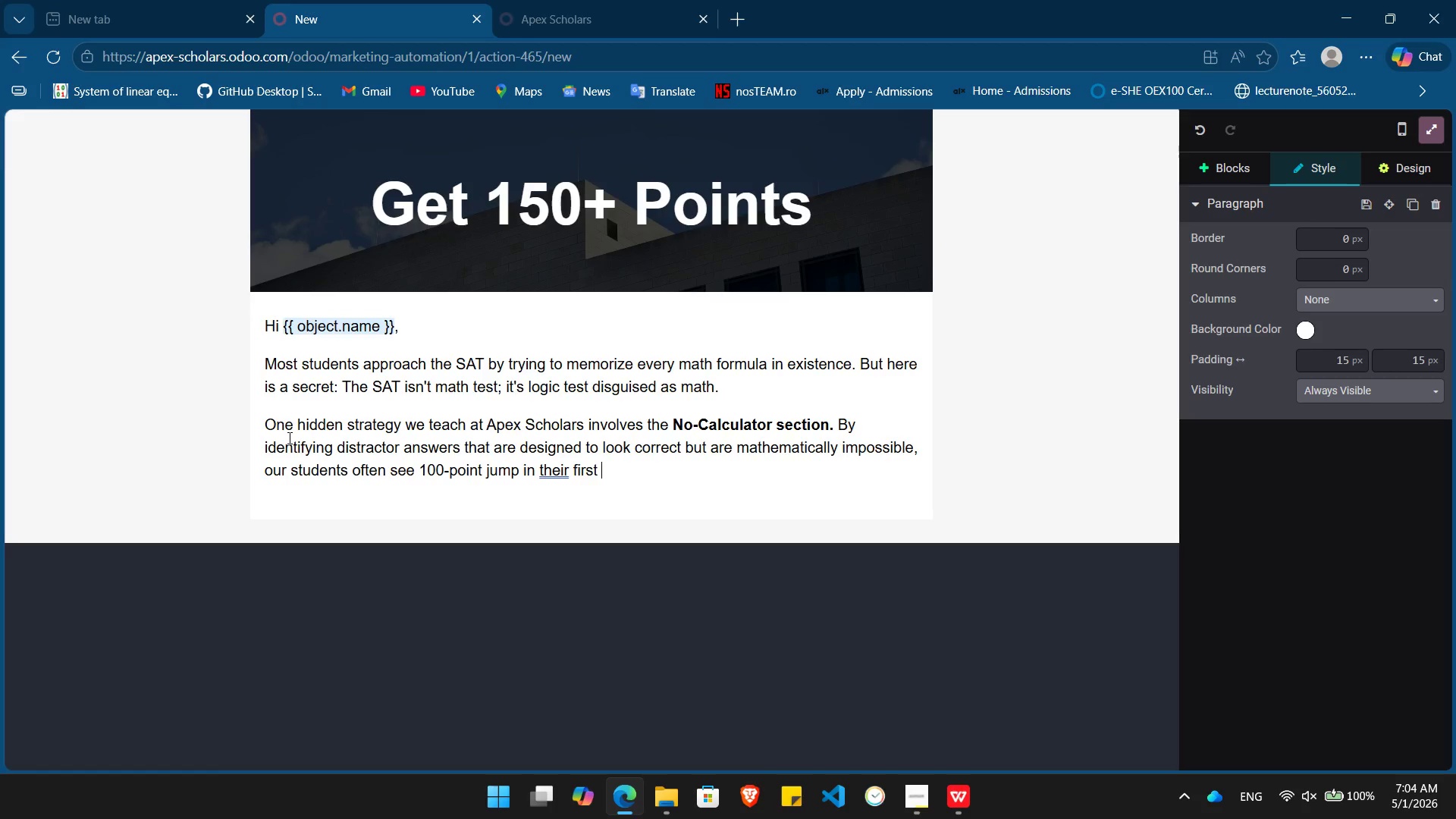 
key(Enter)
 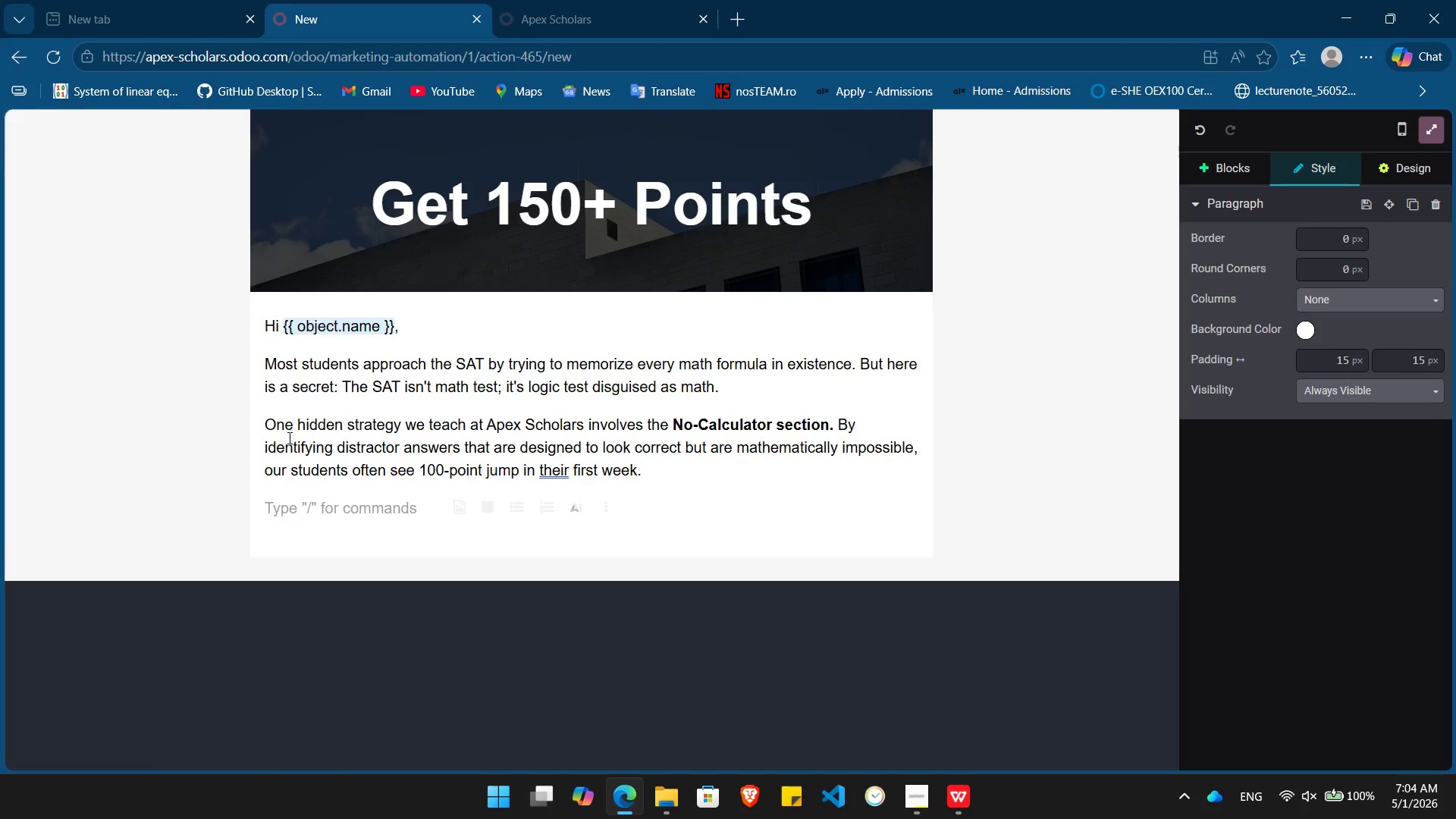 
type(I'd love to show /)
 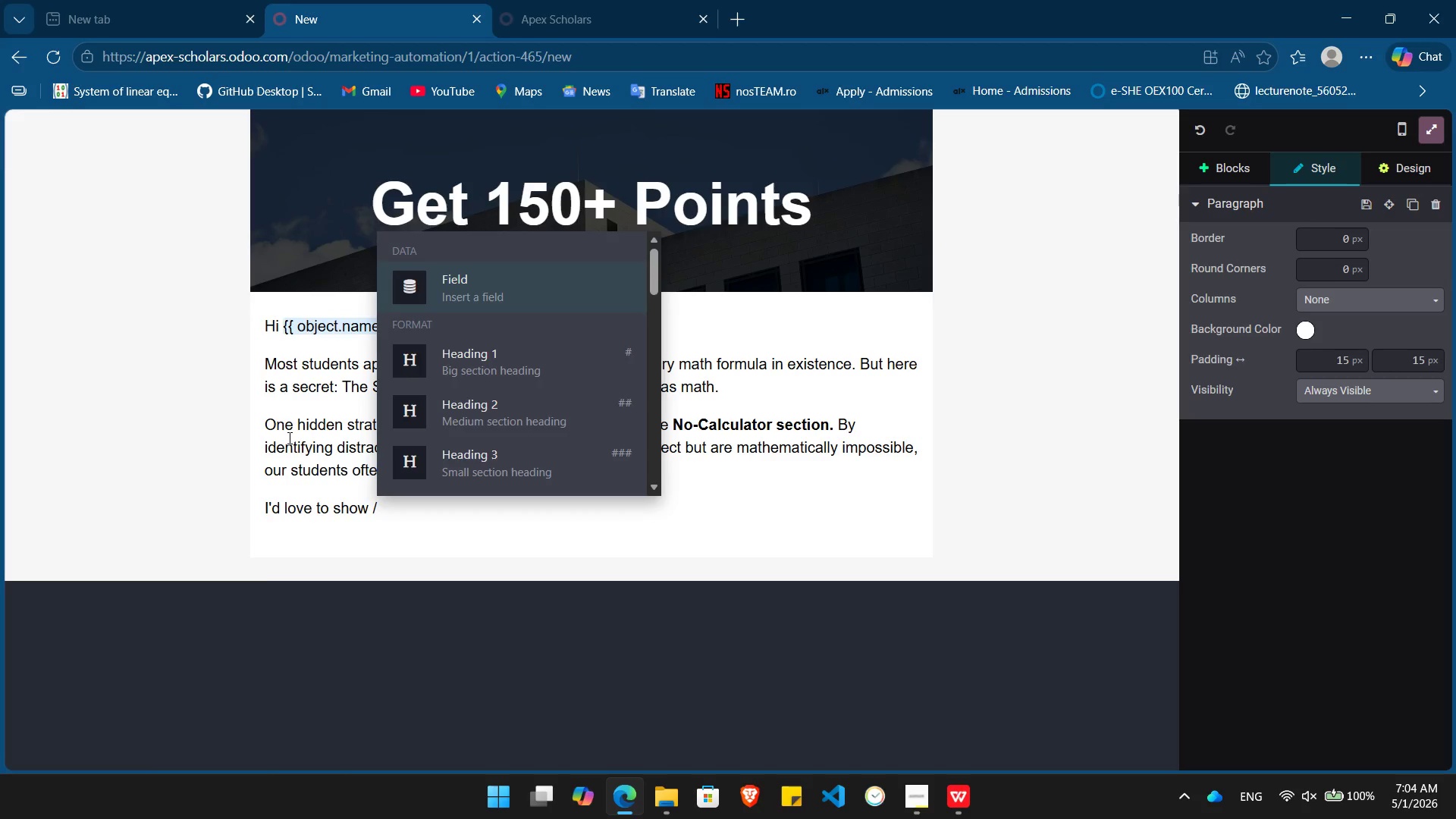 
key(Enter)
 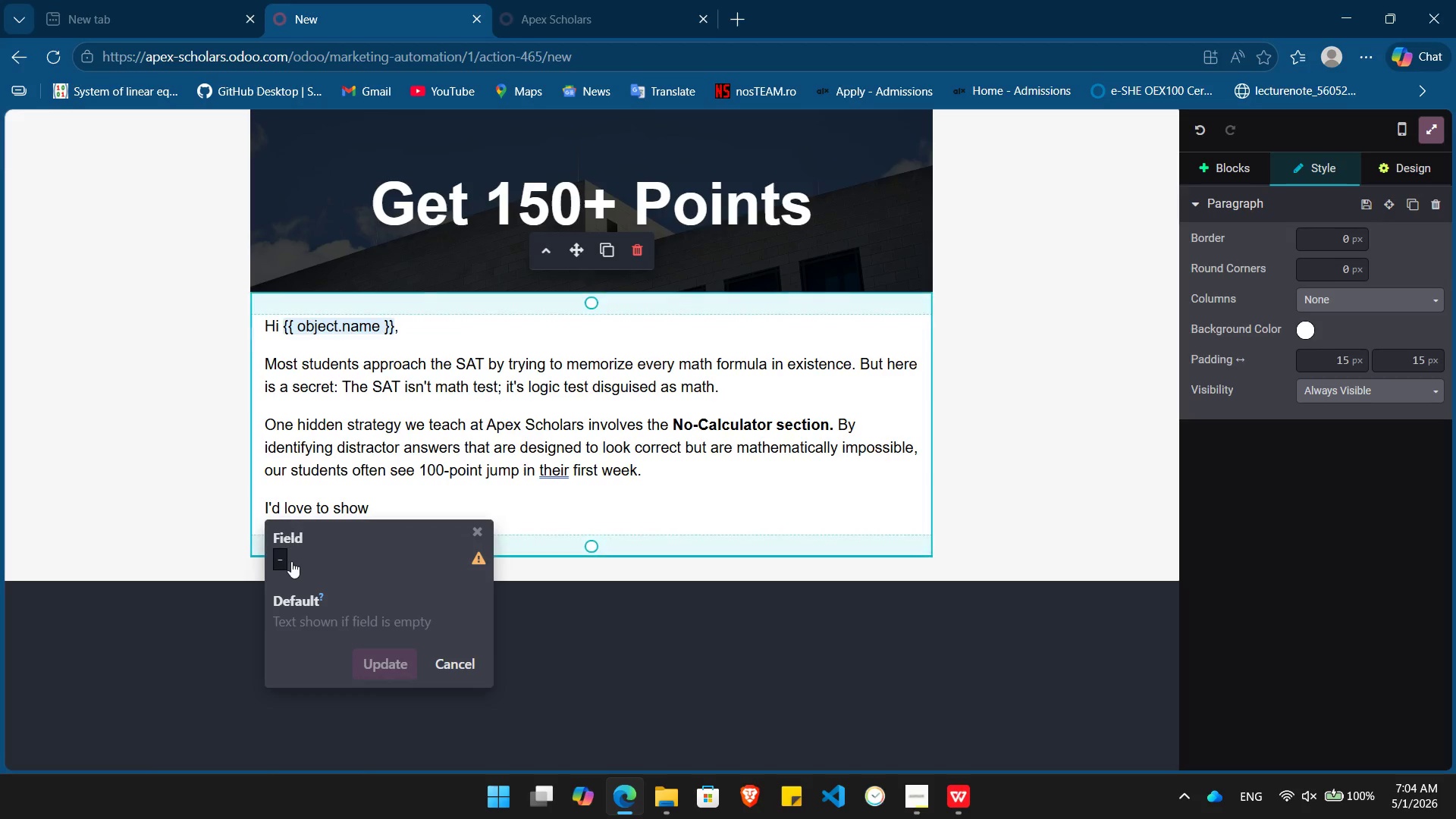 
left_click([291, 568])
 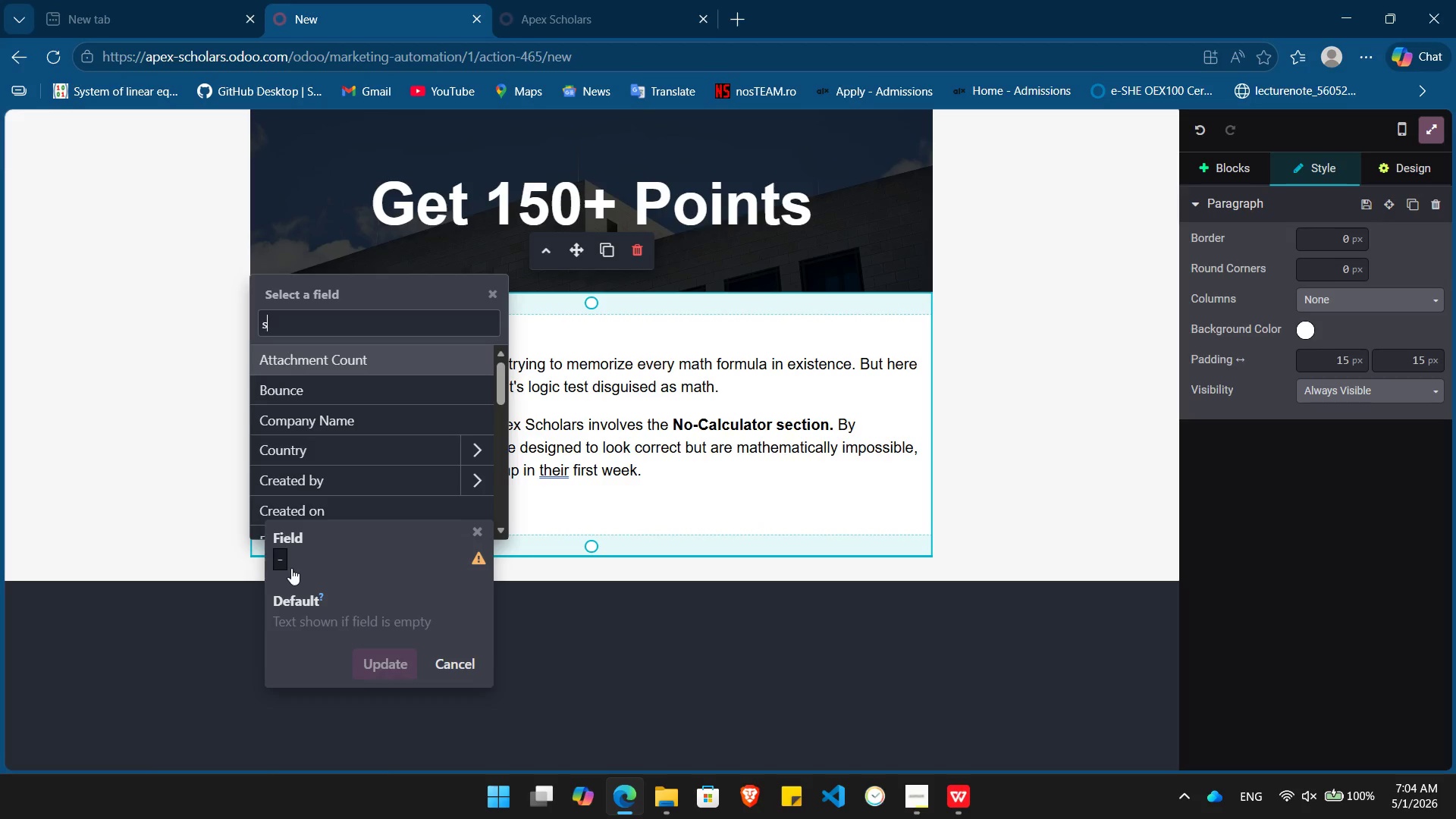 
type(stu)
 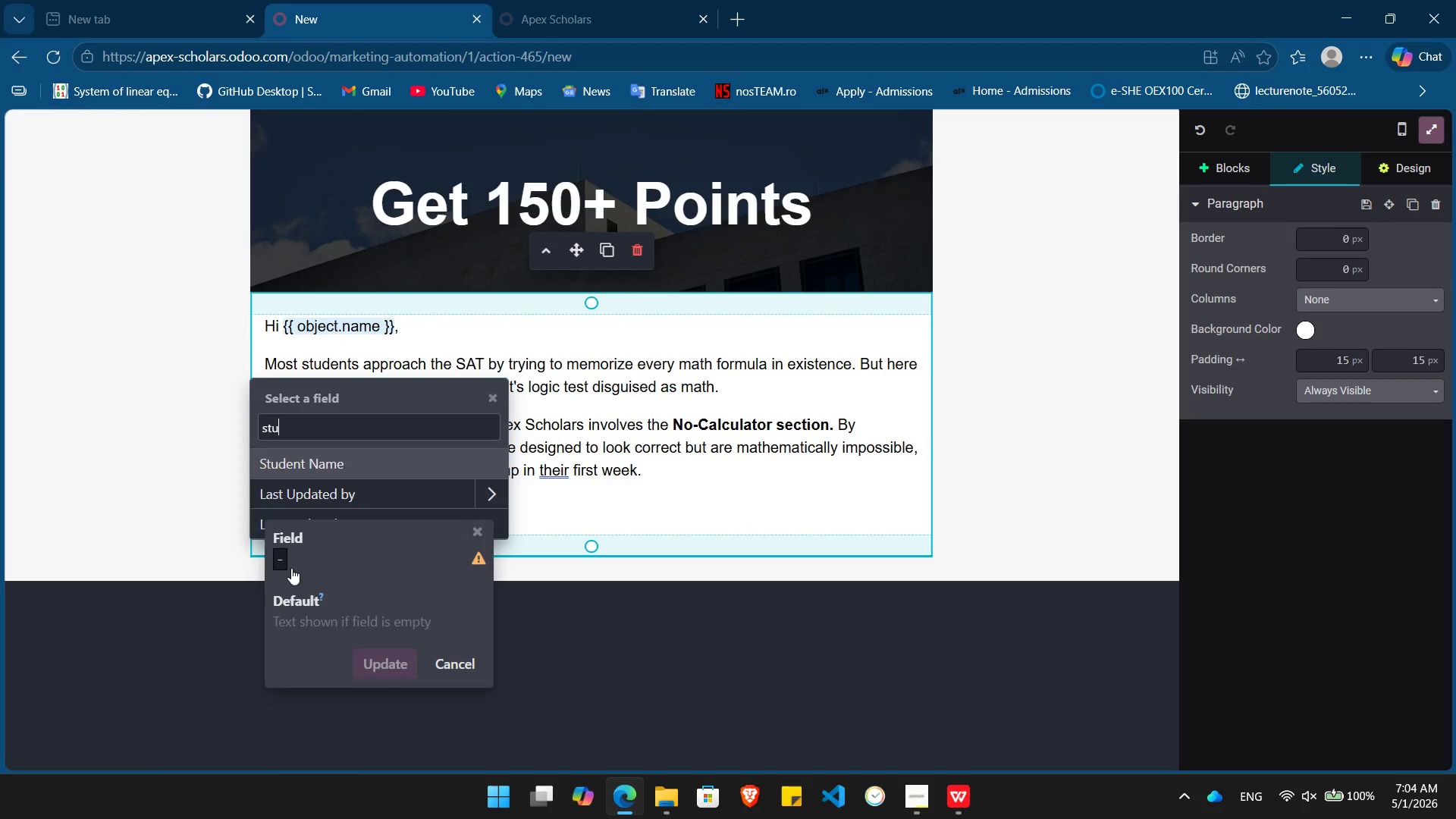 
key(Enter)
 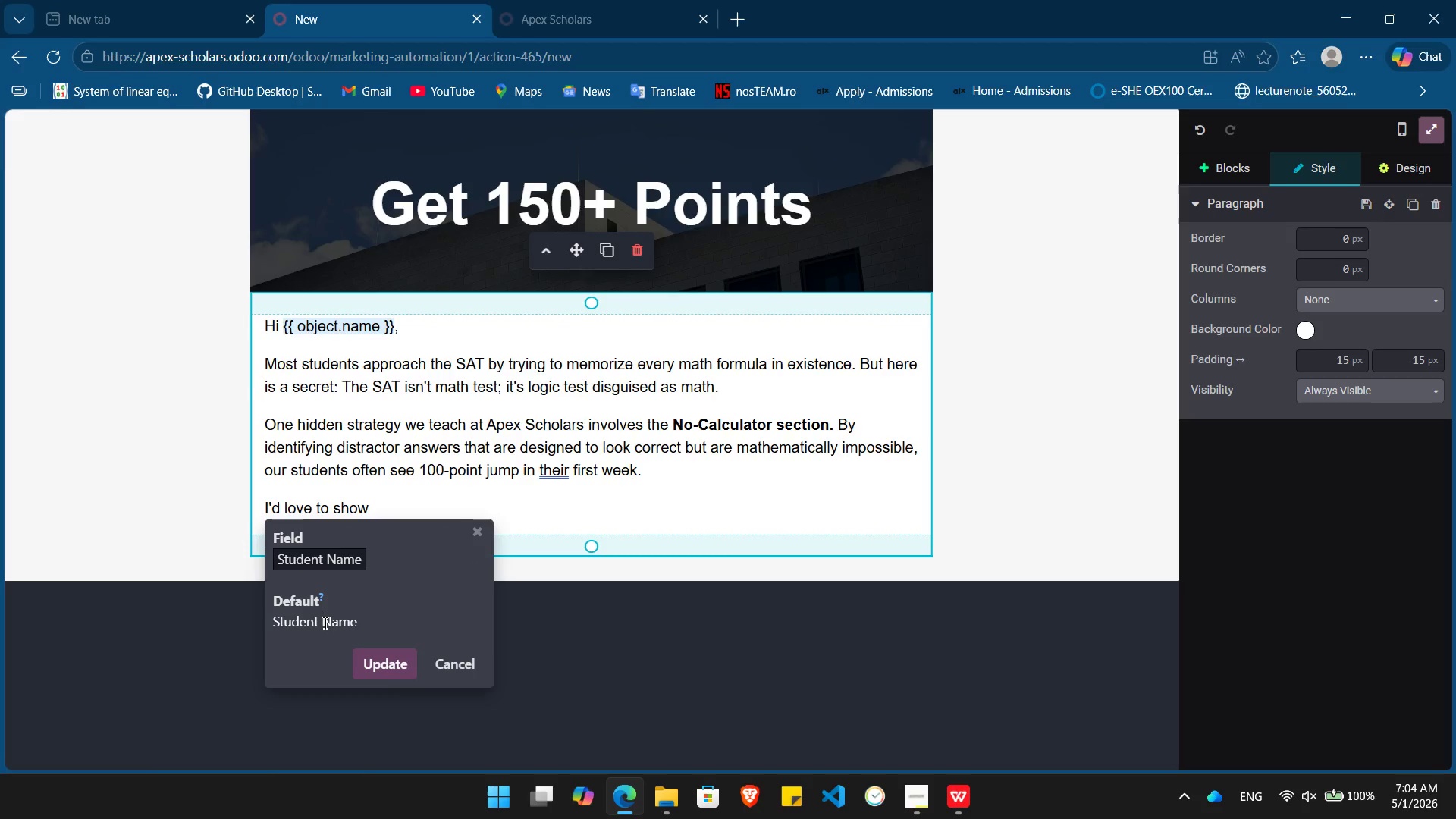 
double_click([324, 623])
 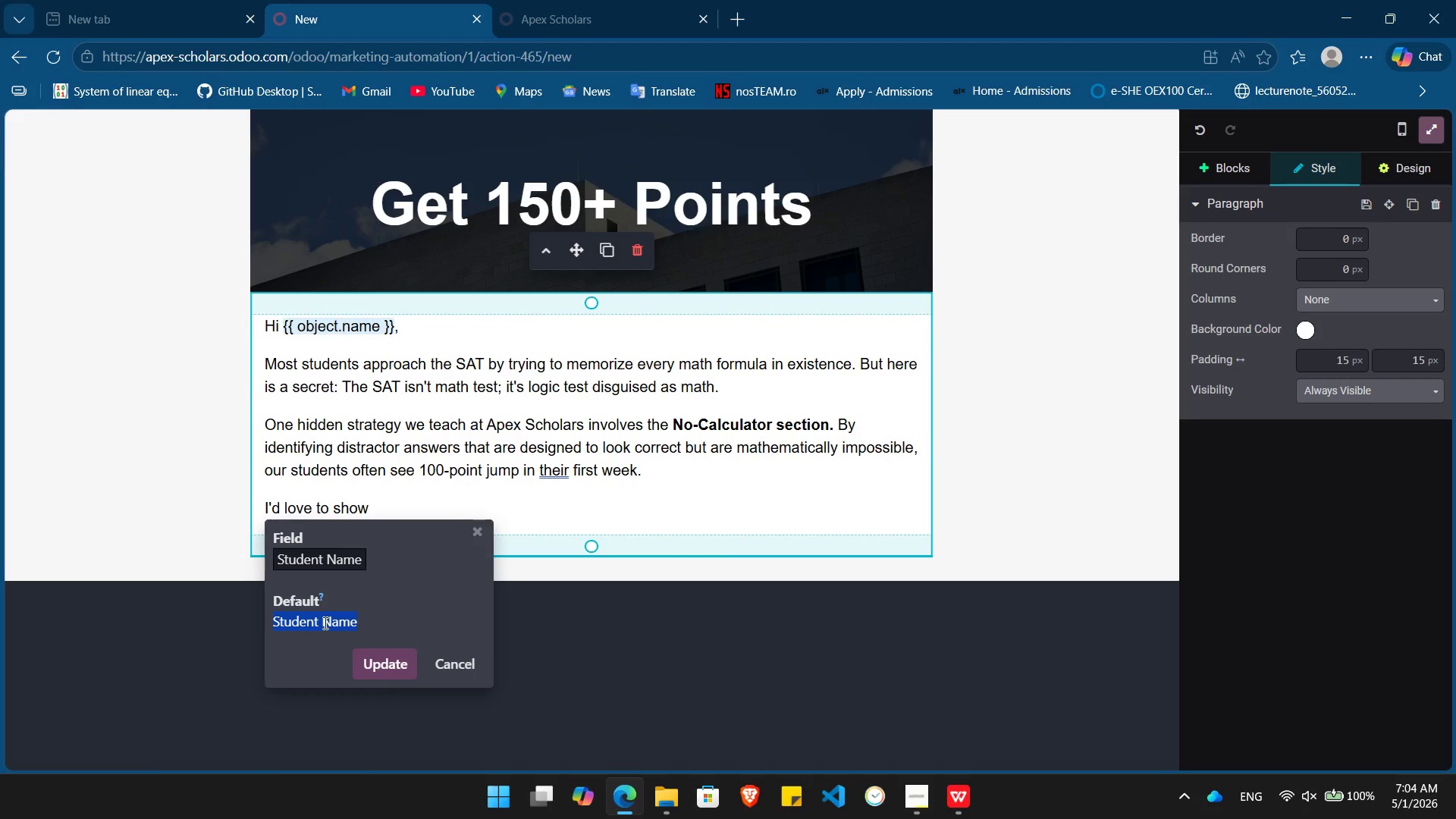 
triple_click([324, 623])
 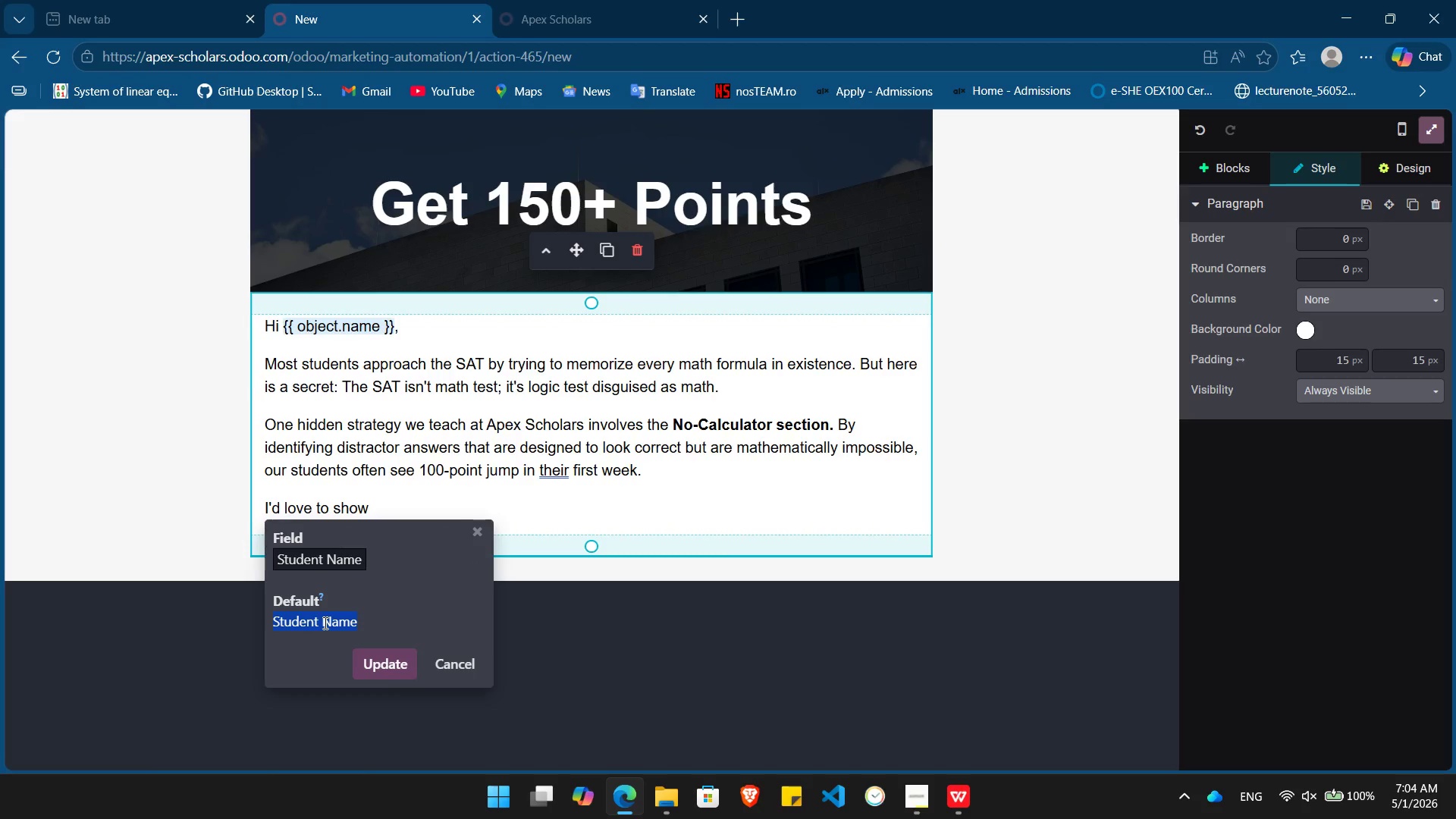 
type({{object.x_studio_student_name }})
 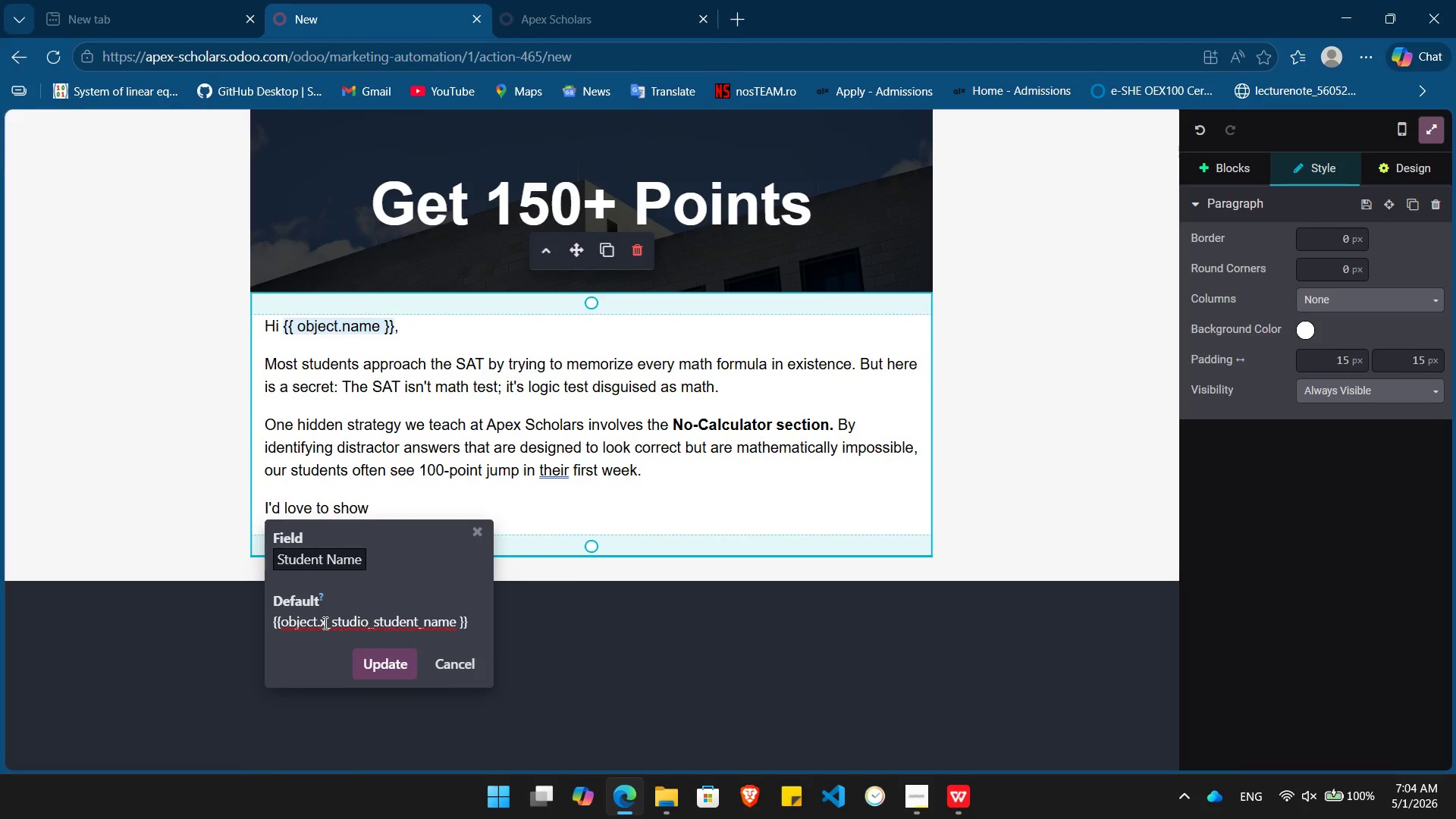 
key(Enter)
 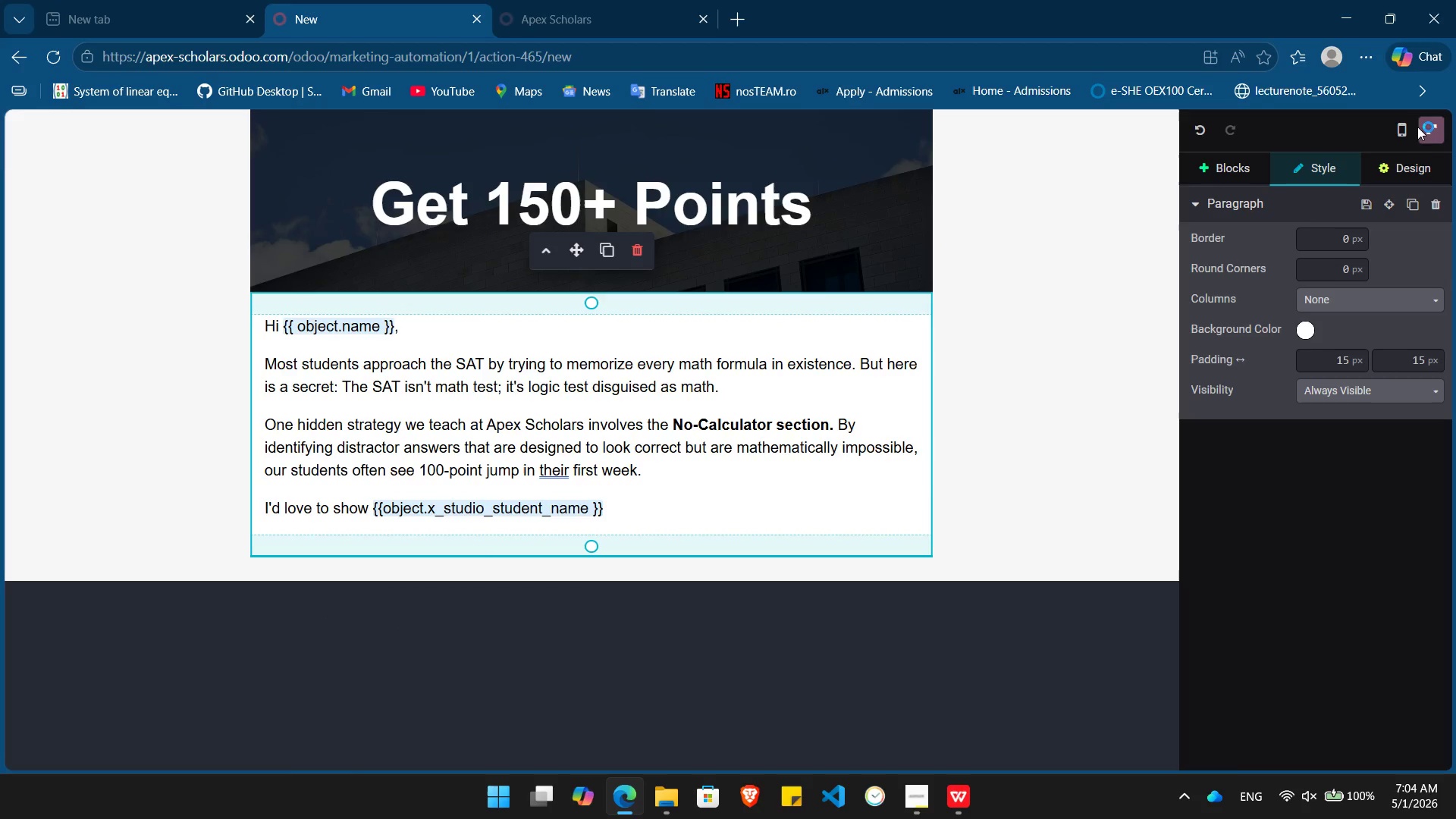 
left_click([1429, 130])
 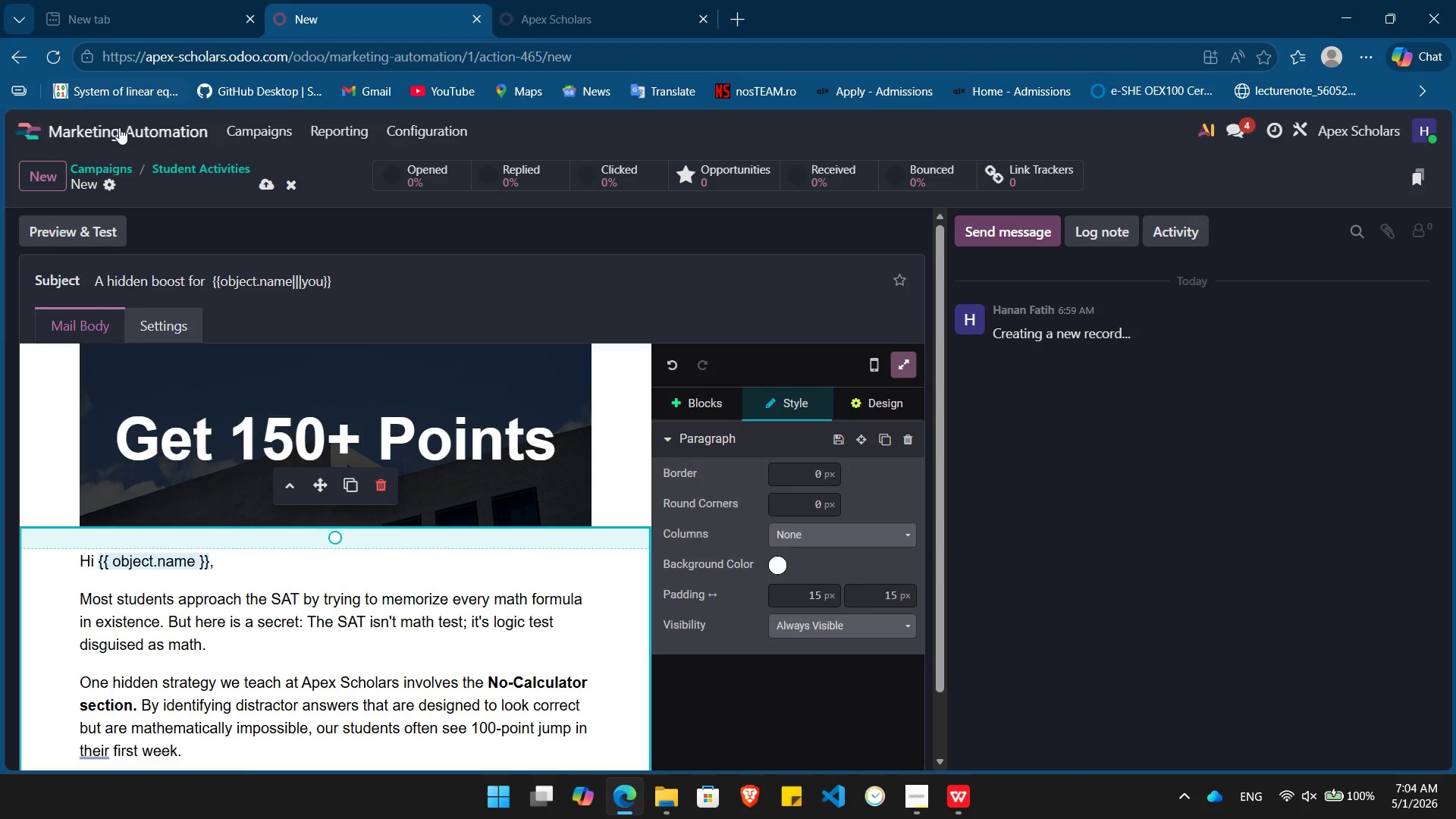 
left_click([119, 127])
 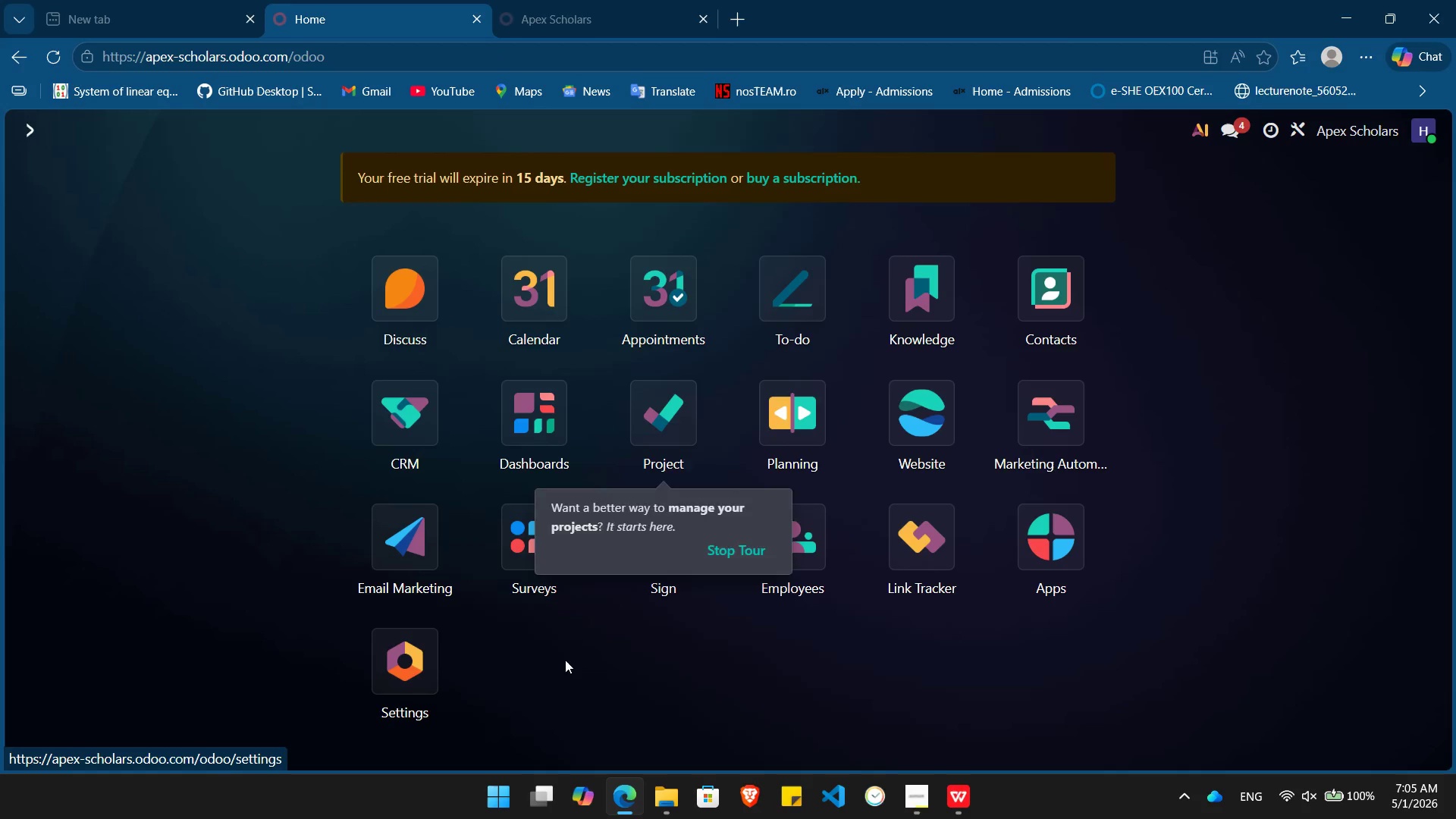 
left_click([402, 678])
 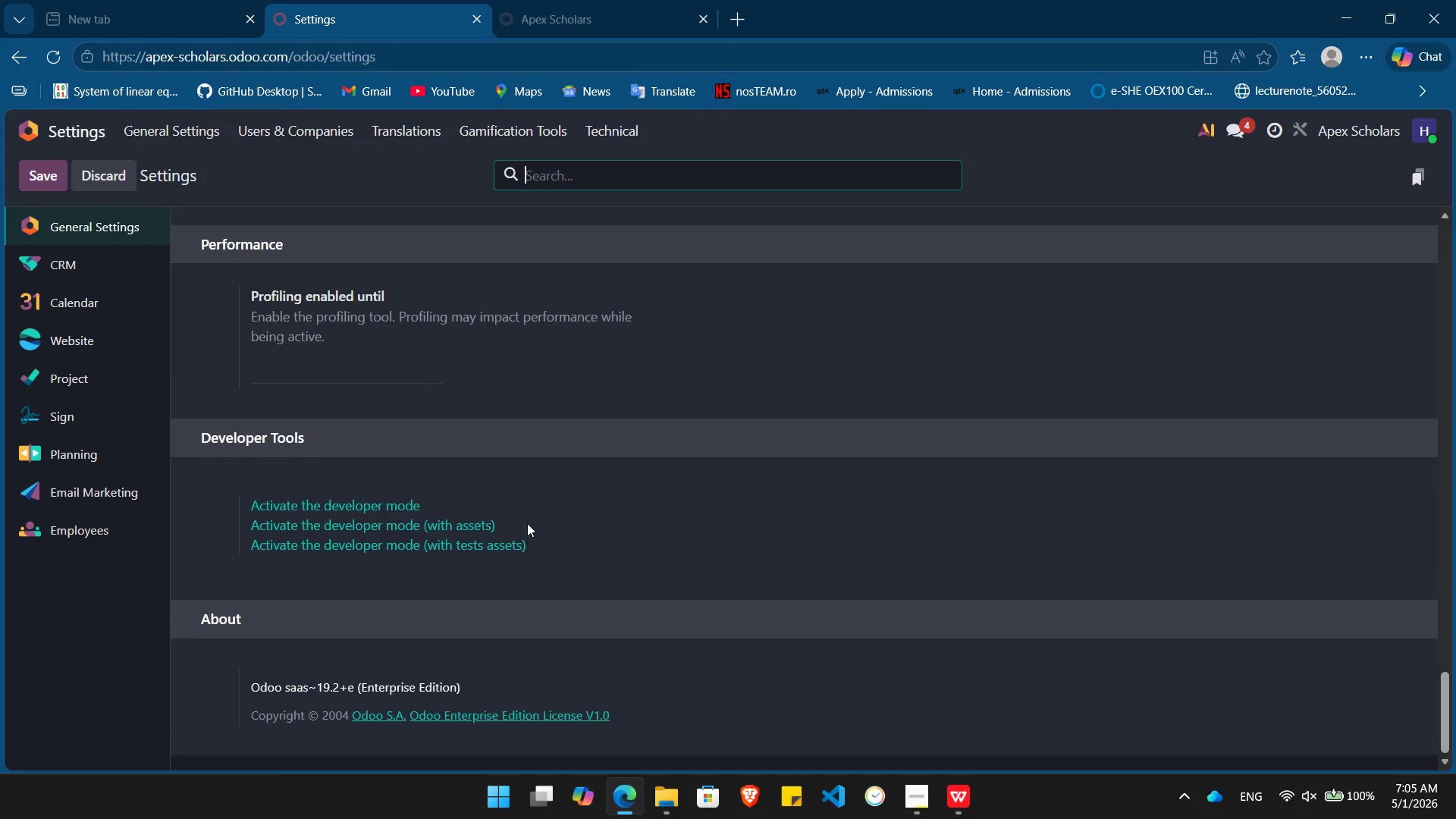 
left_click([372, 513])
 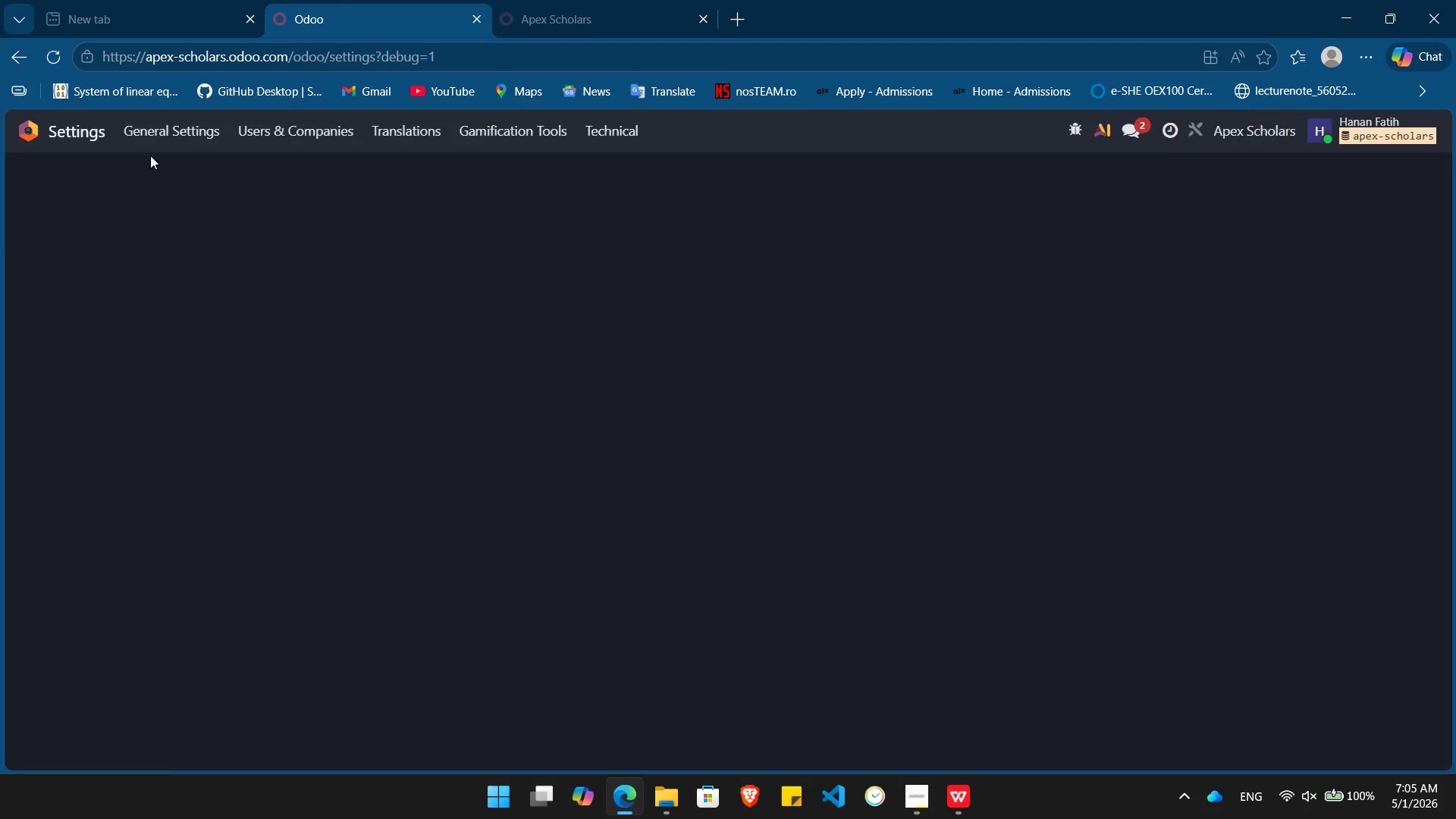 
left_click([69, 123])
 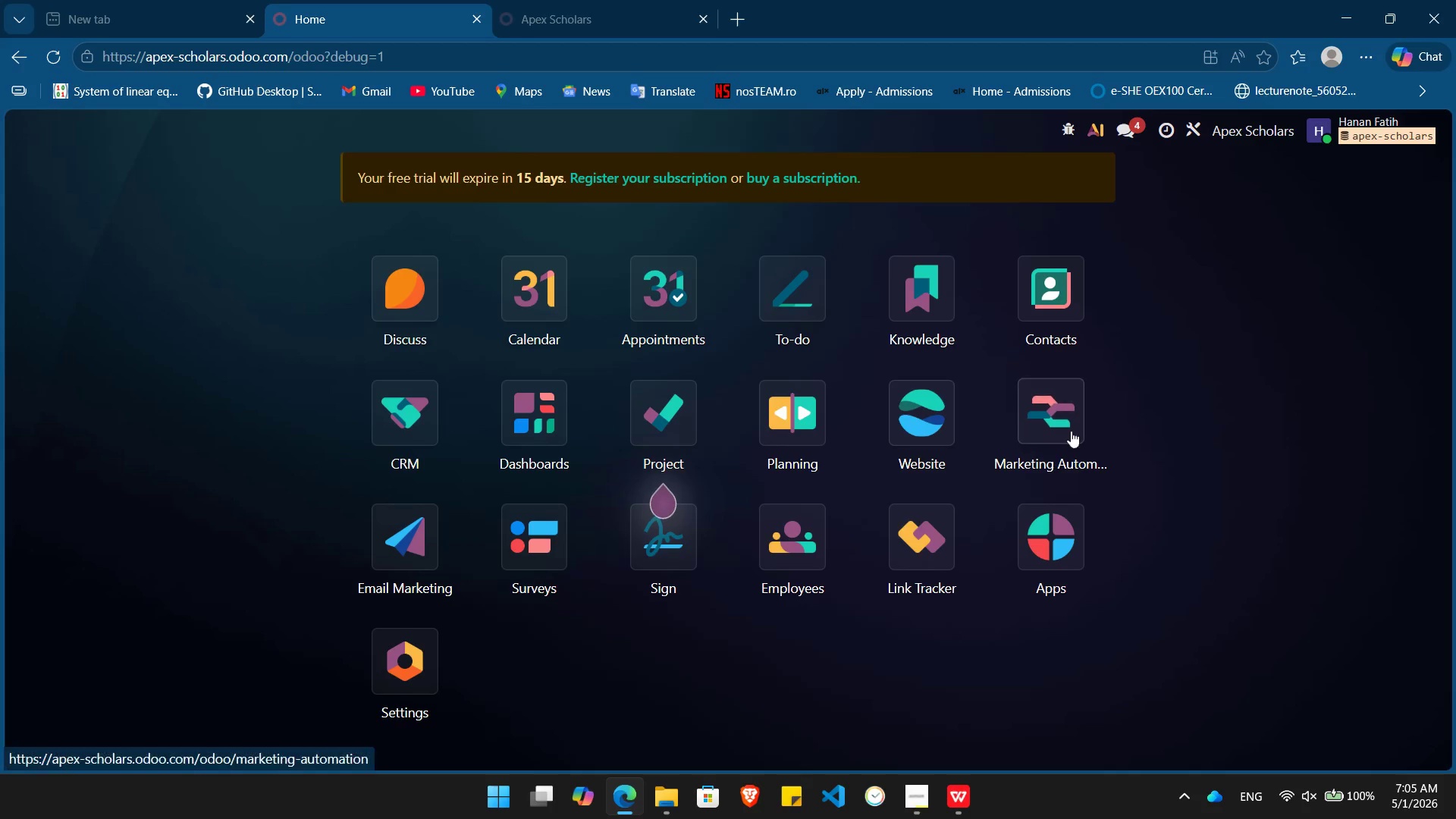 
left_click([1051, 426])
 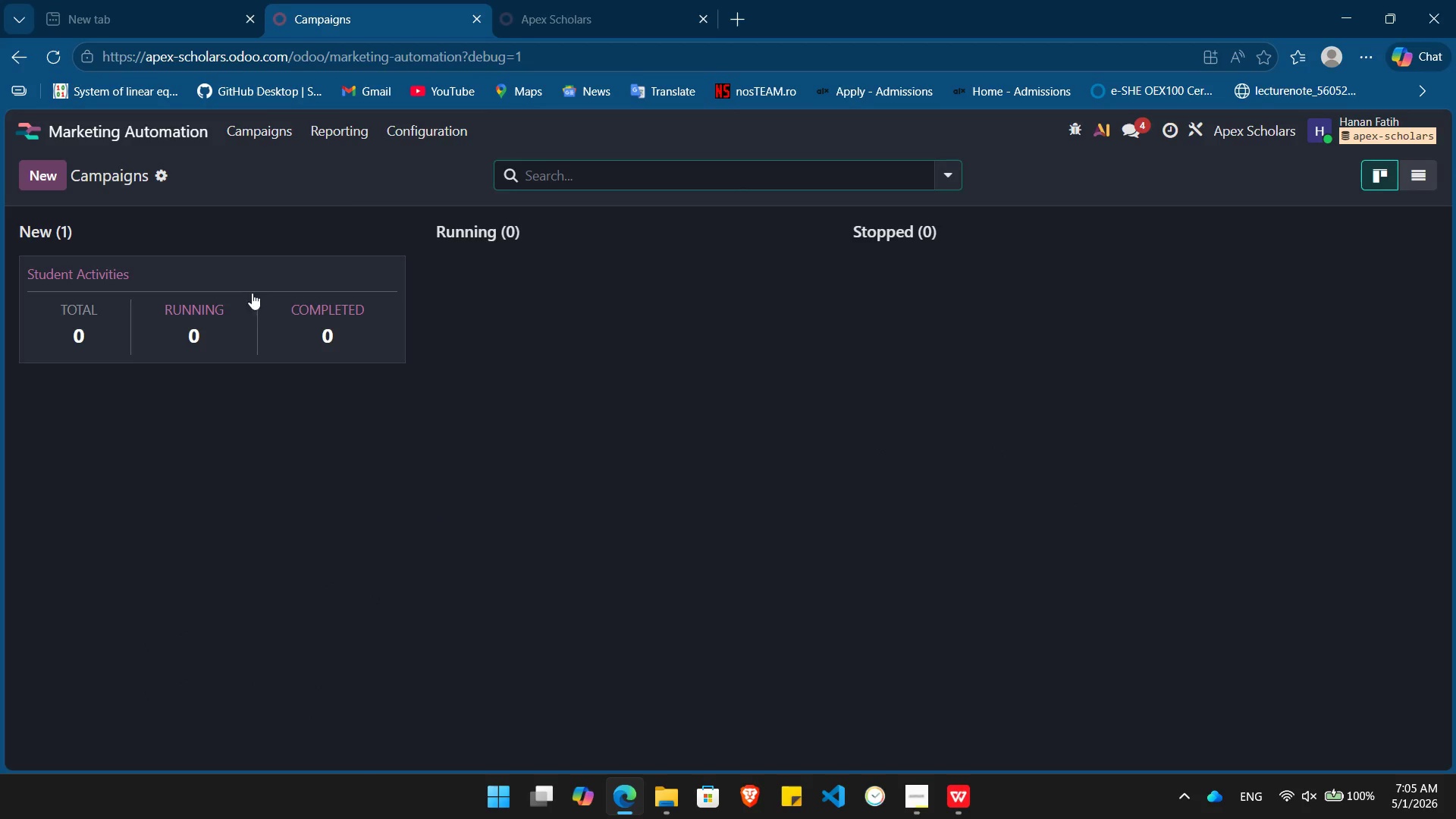 
left_click([251, 292])
 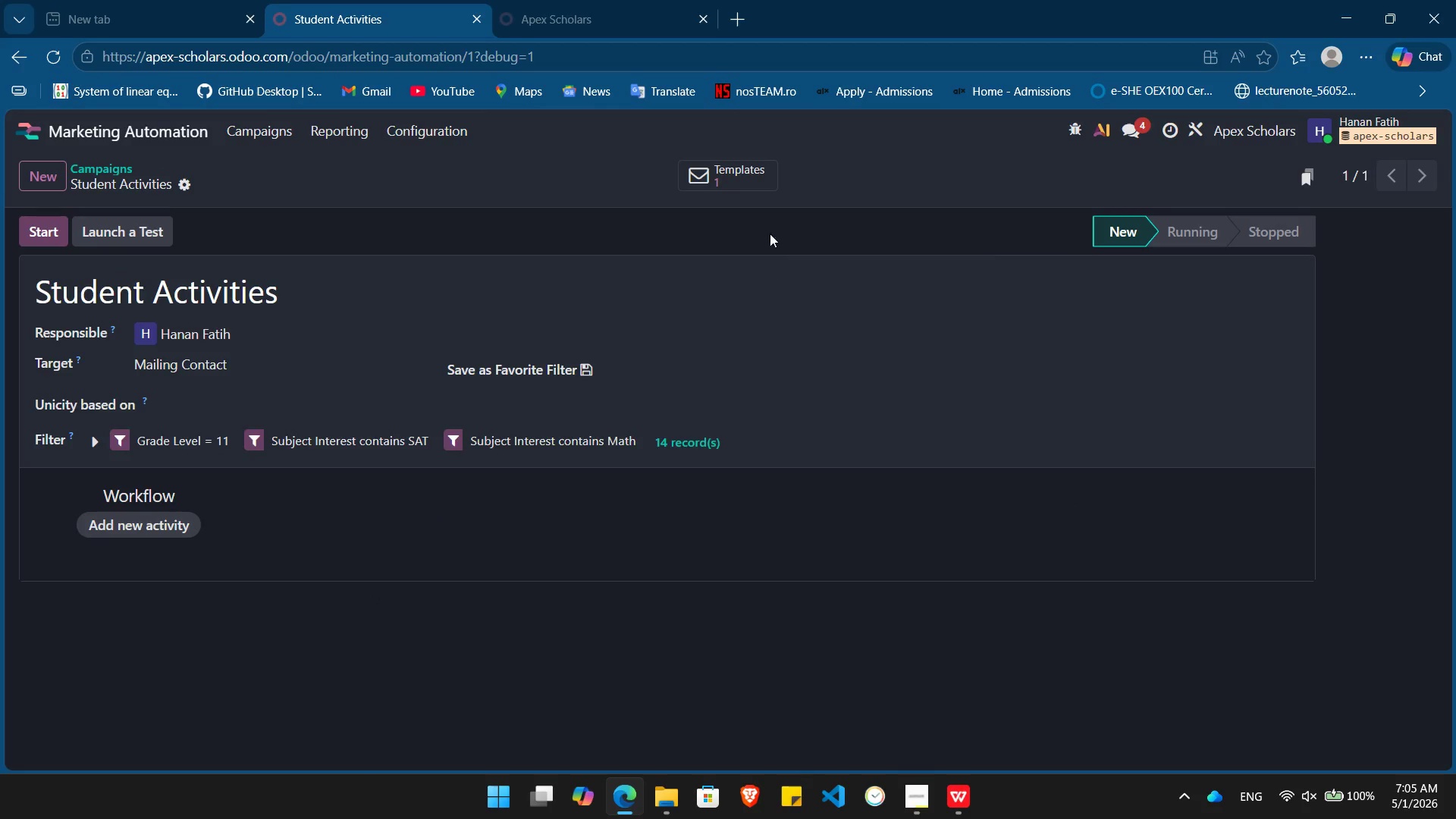 
left_click([742, 182])
 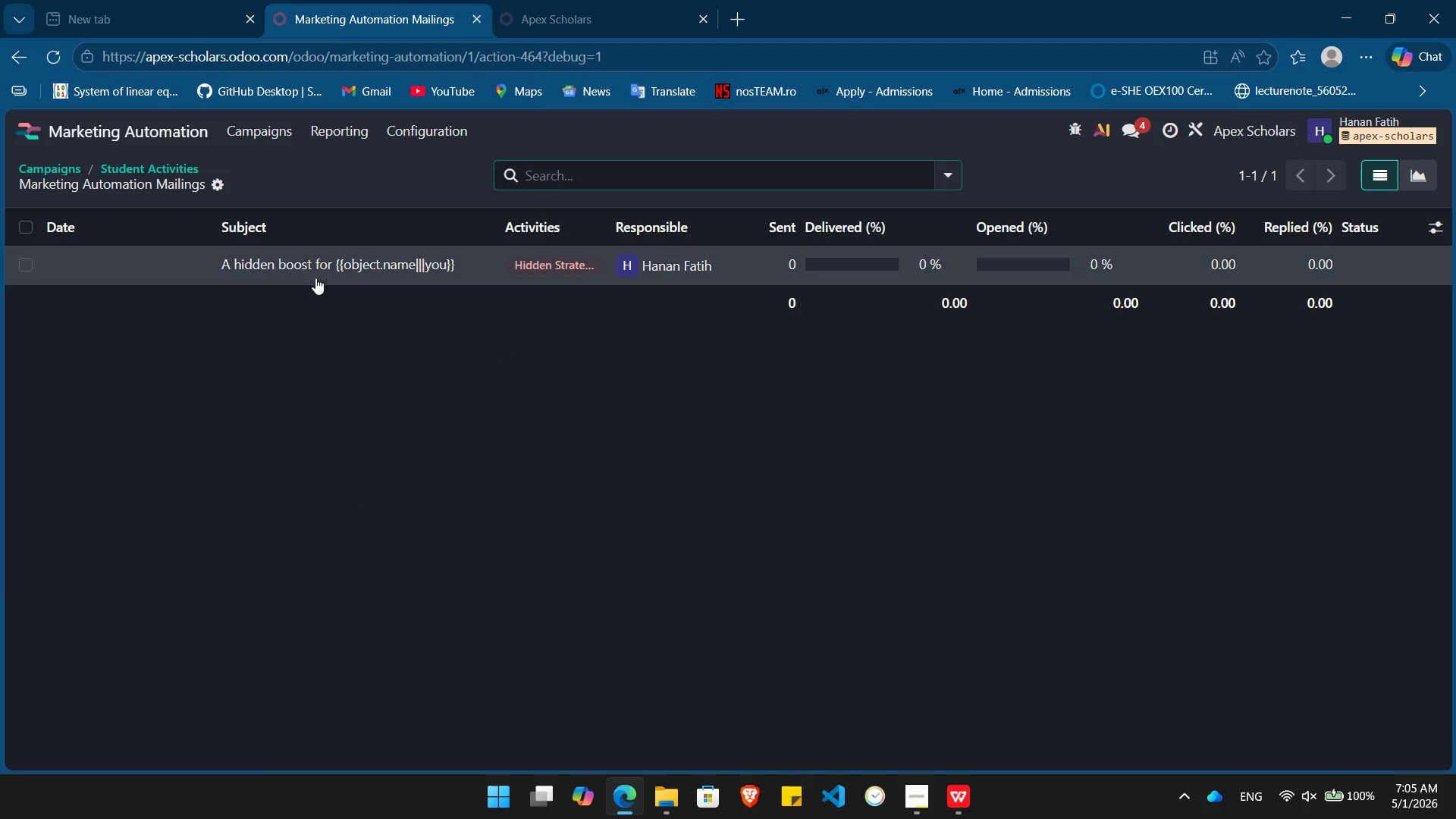 
left_click([315, 270])
 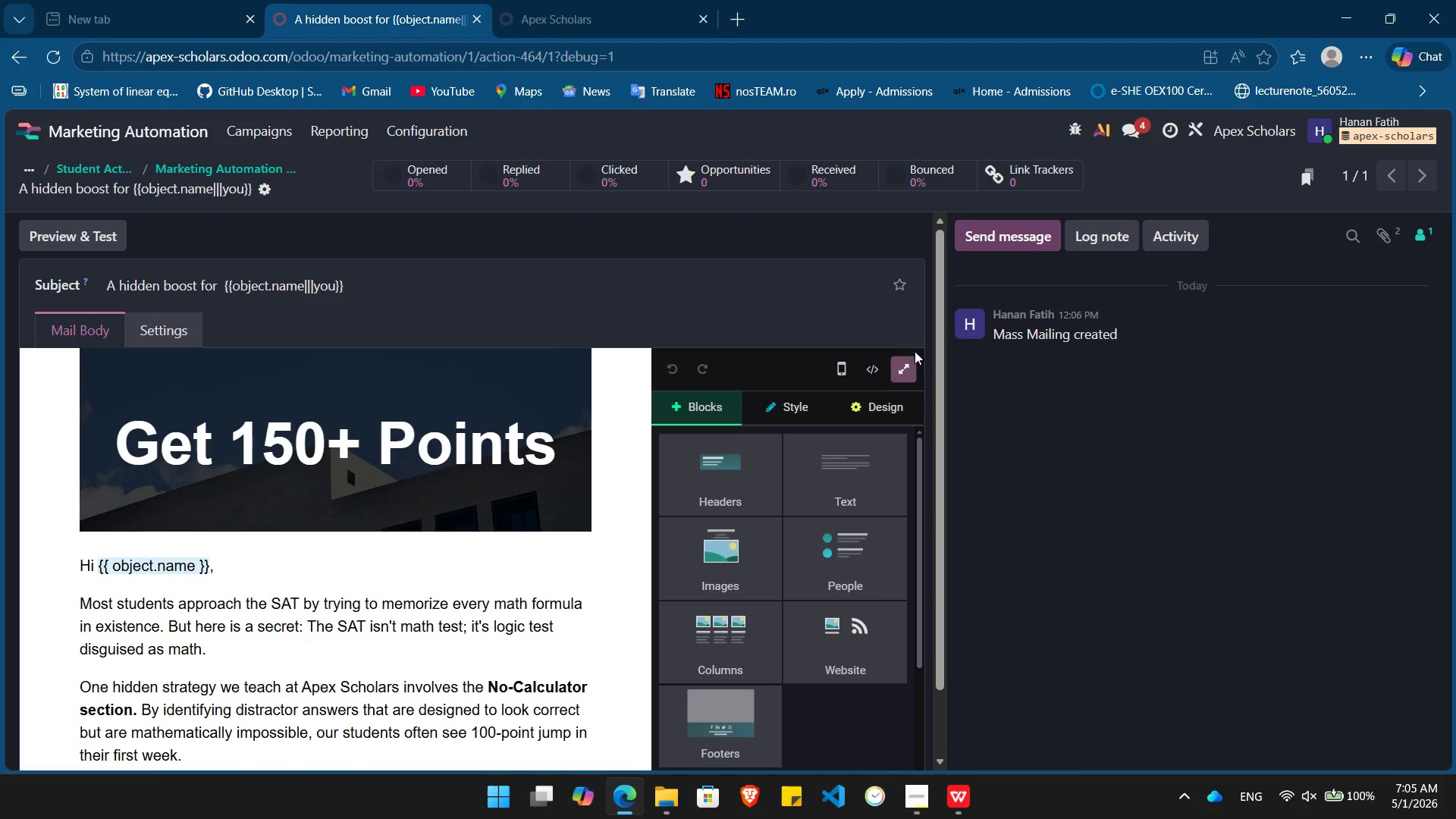 
left_click([908, 369])
 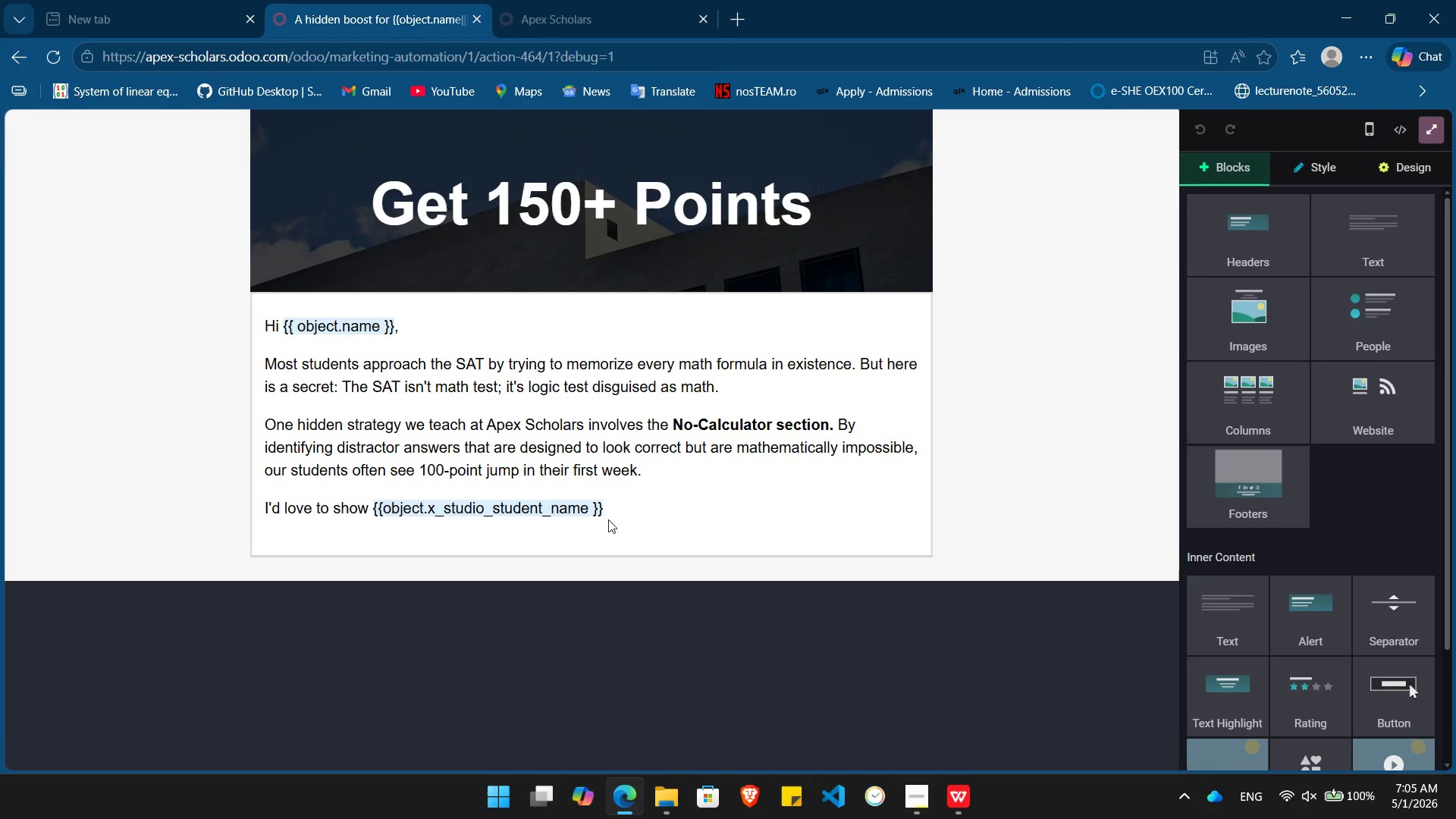 
left_click([613, 515])
 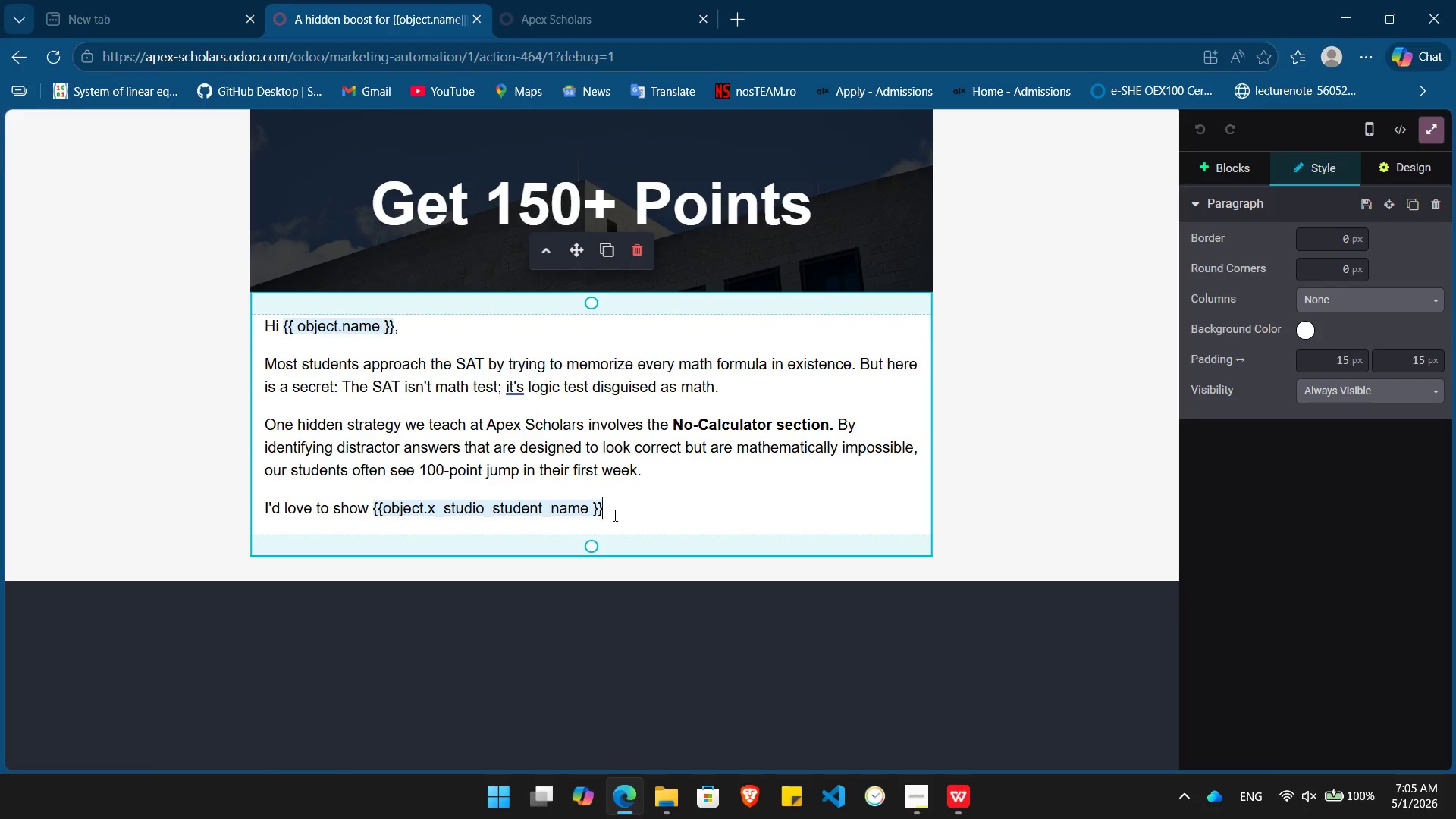 
type( how to master these shortcuts this si)
key(Backspace)
type(ummer)
 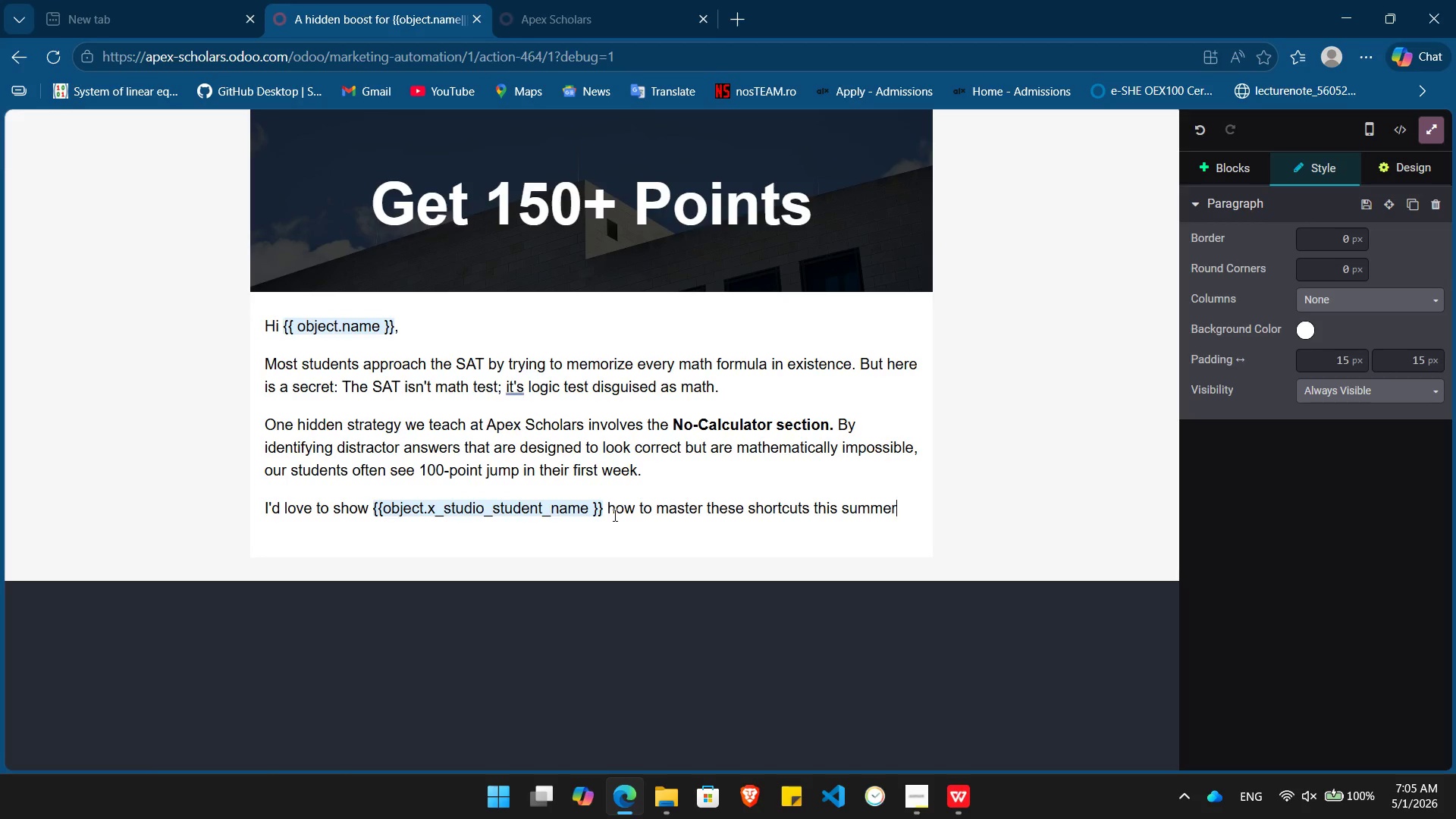 
key(Enter)
 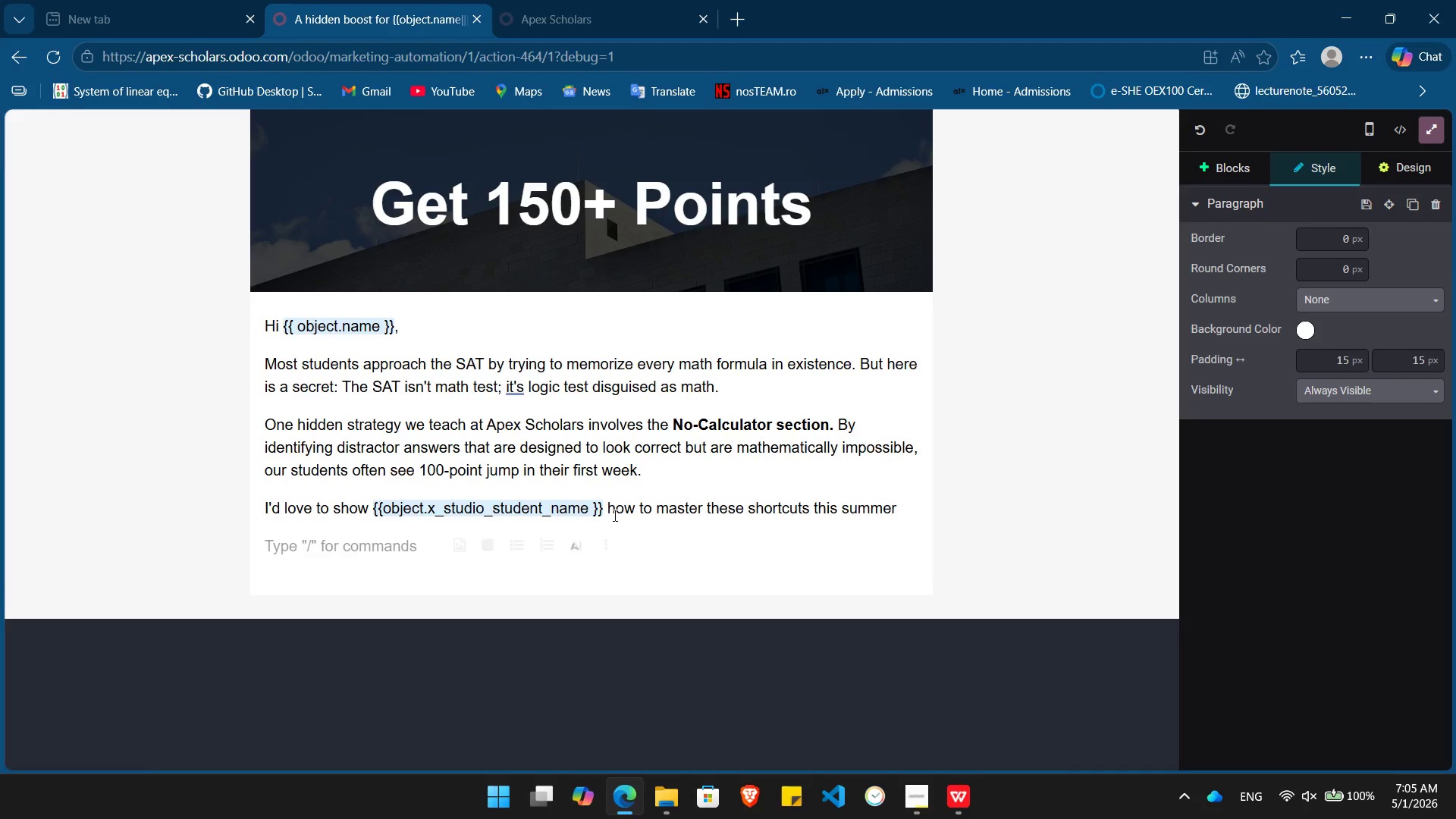 
key(Backspace)
 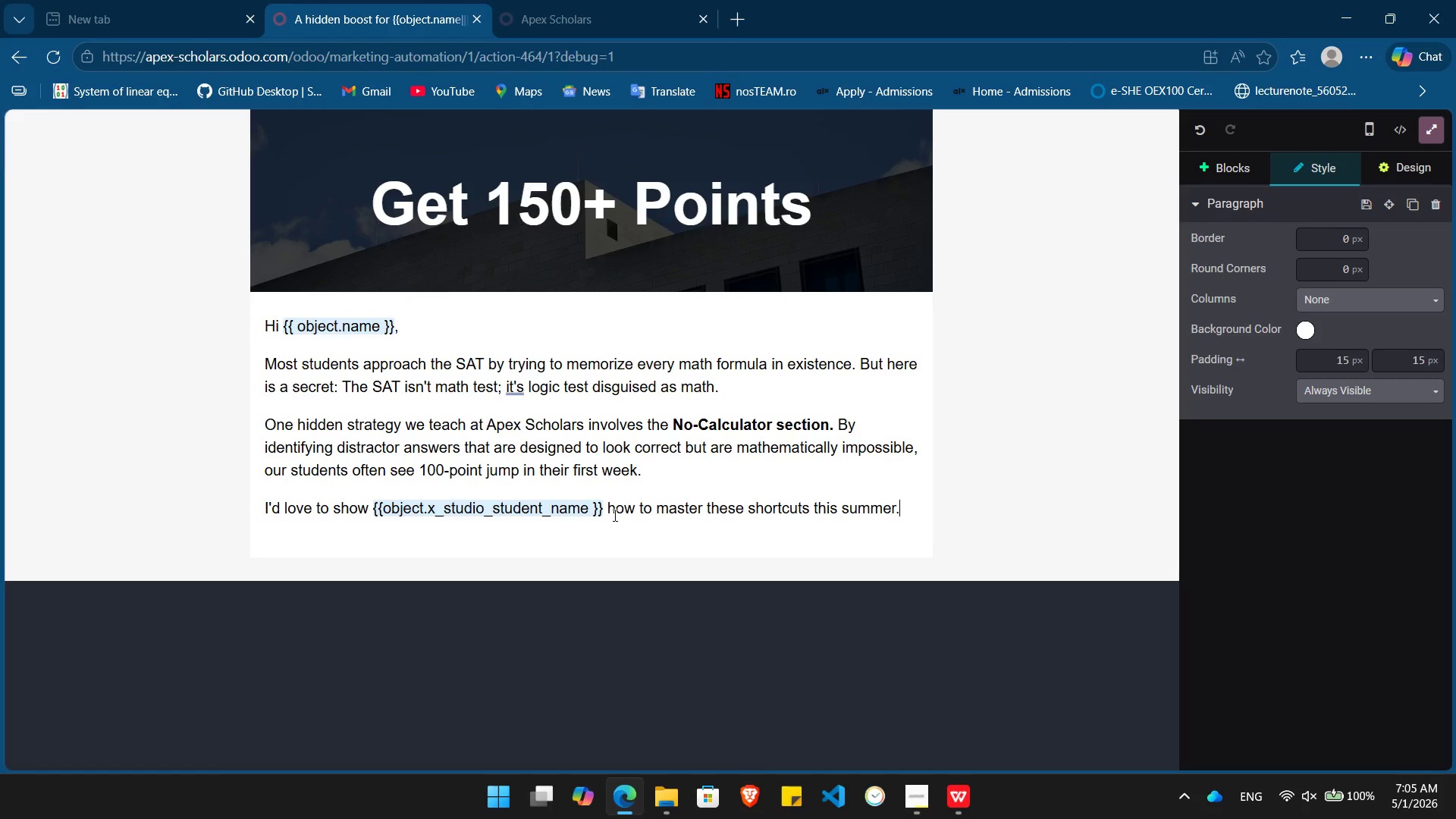 
key(Period)
 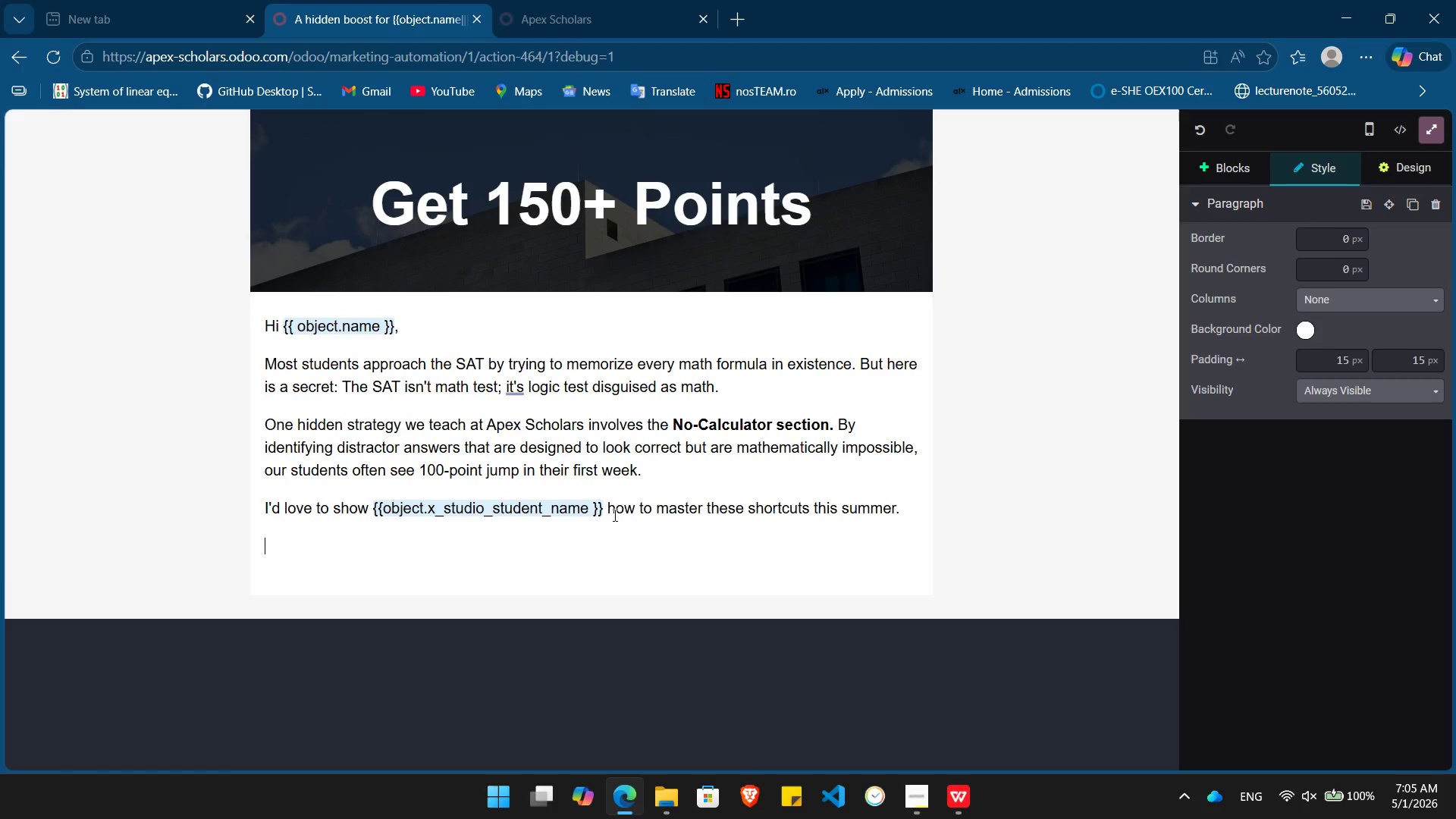 
key(Enter)
 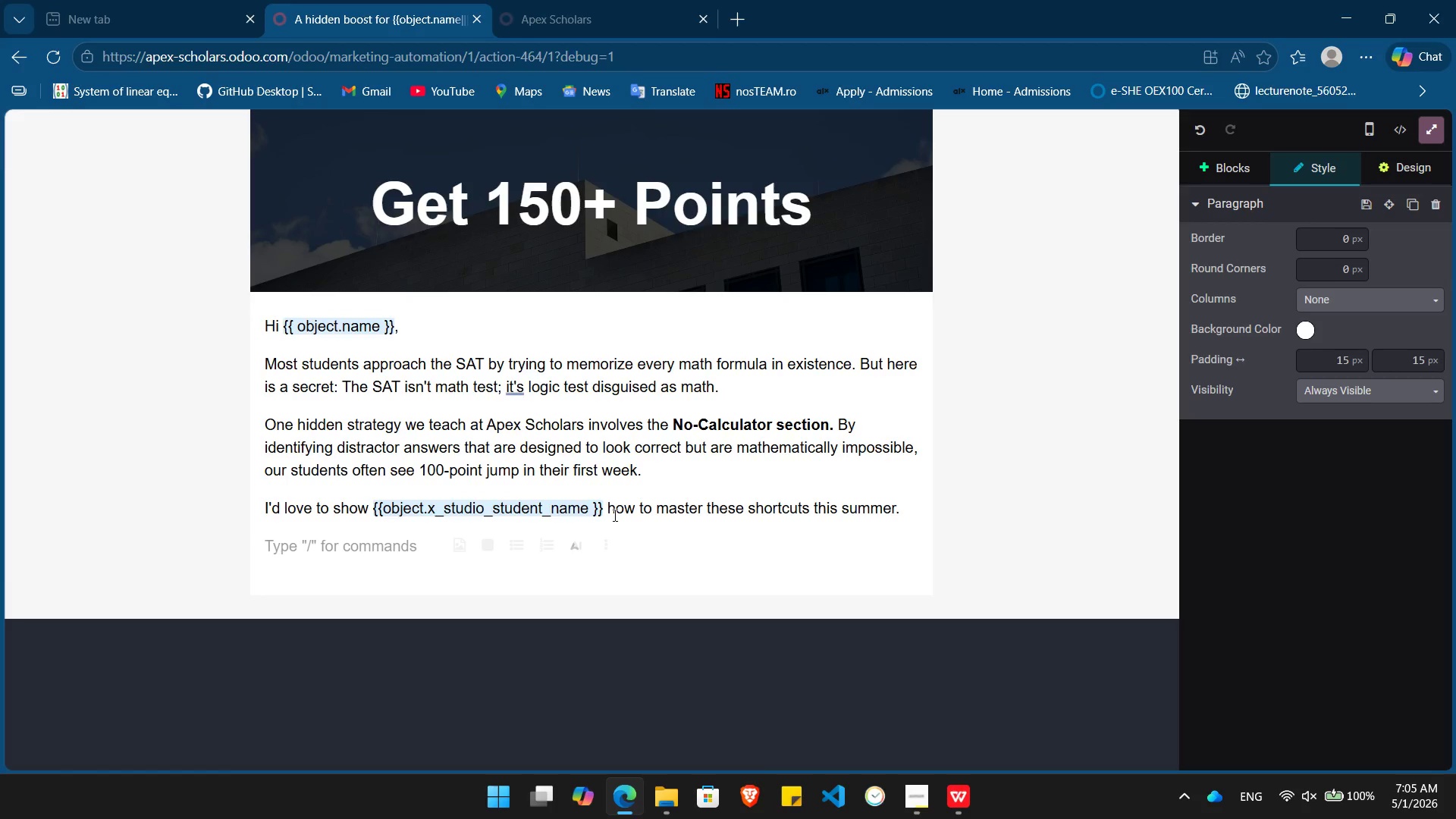 
type(We are hosting a limited Summer Intensive for rising 11th graders. You can see the curriculum and our 150-point guarantee here:)
 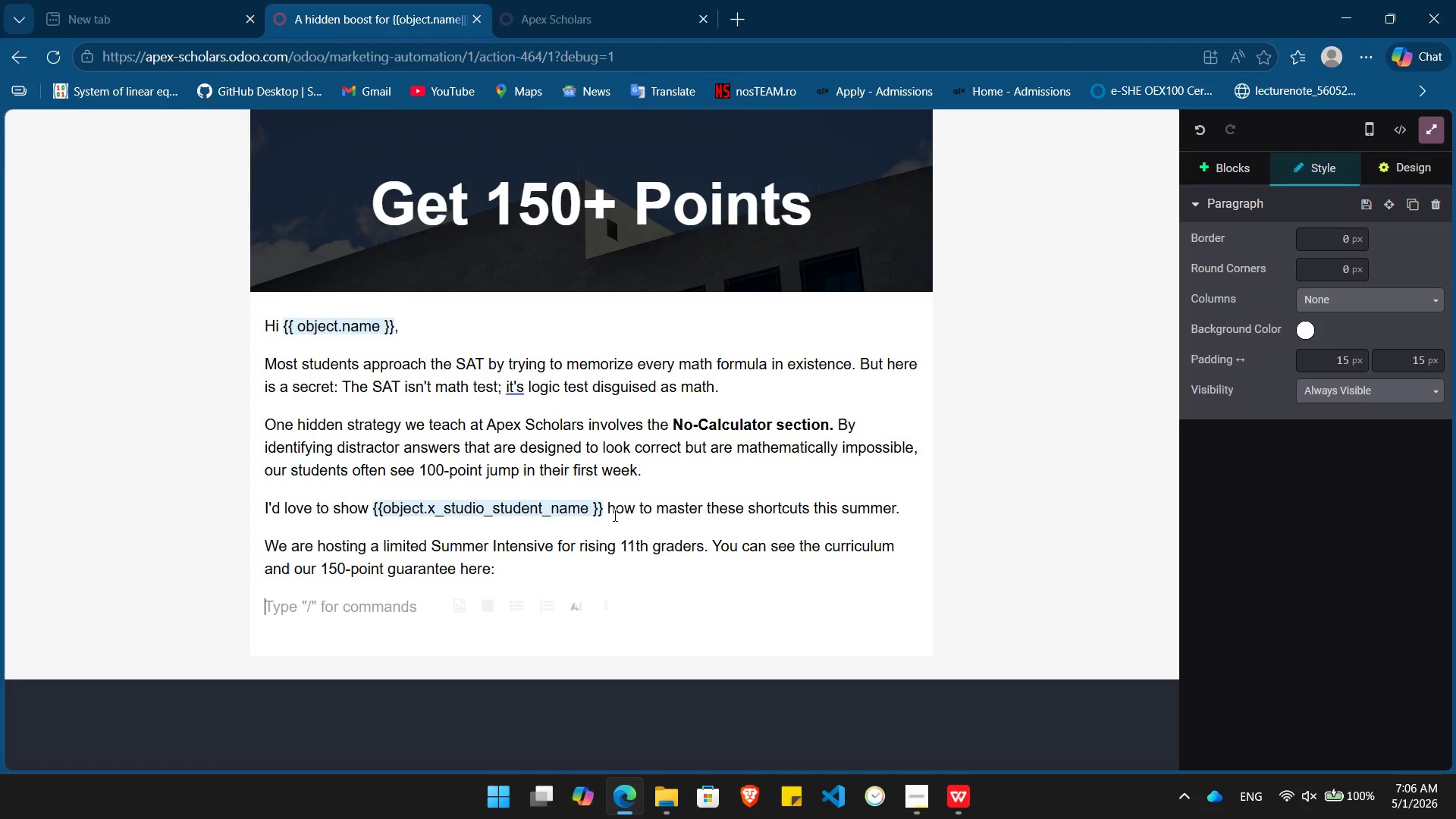 
 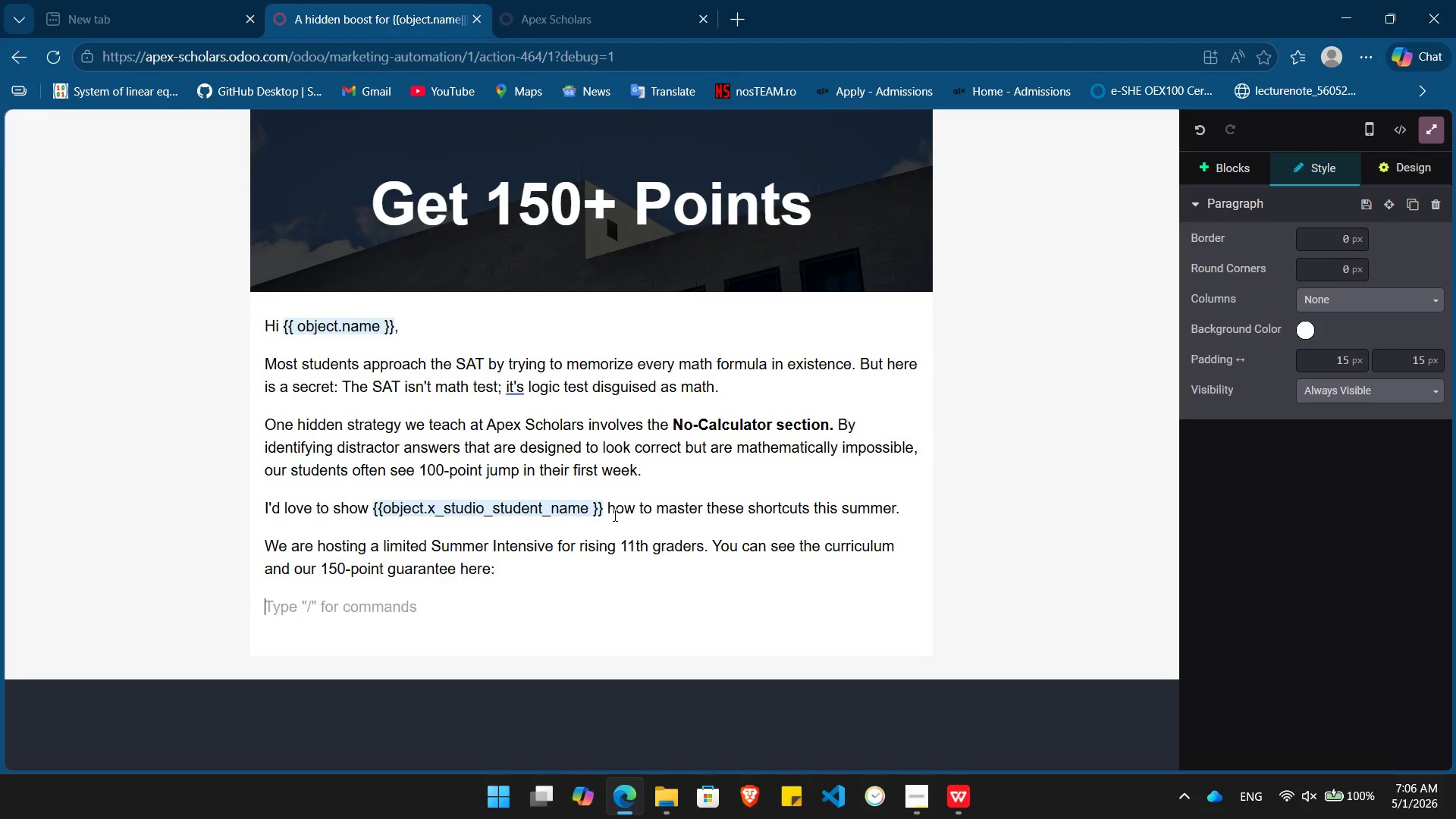 
key(Enter)
 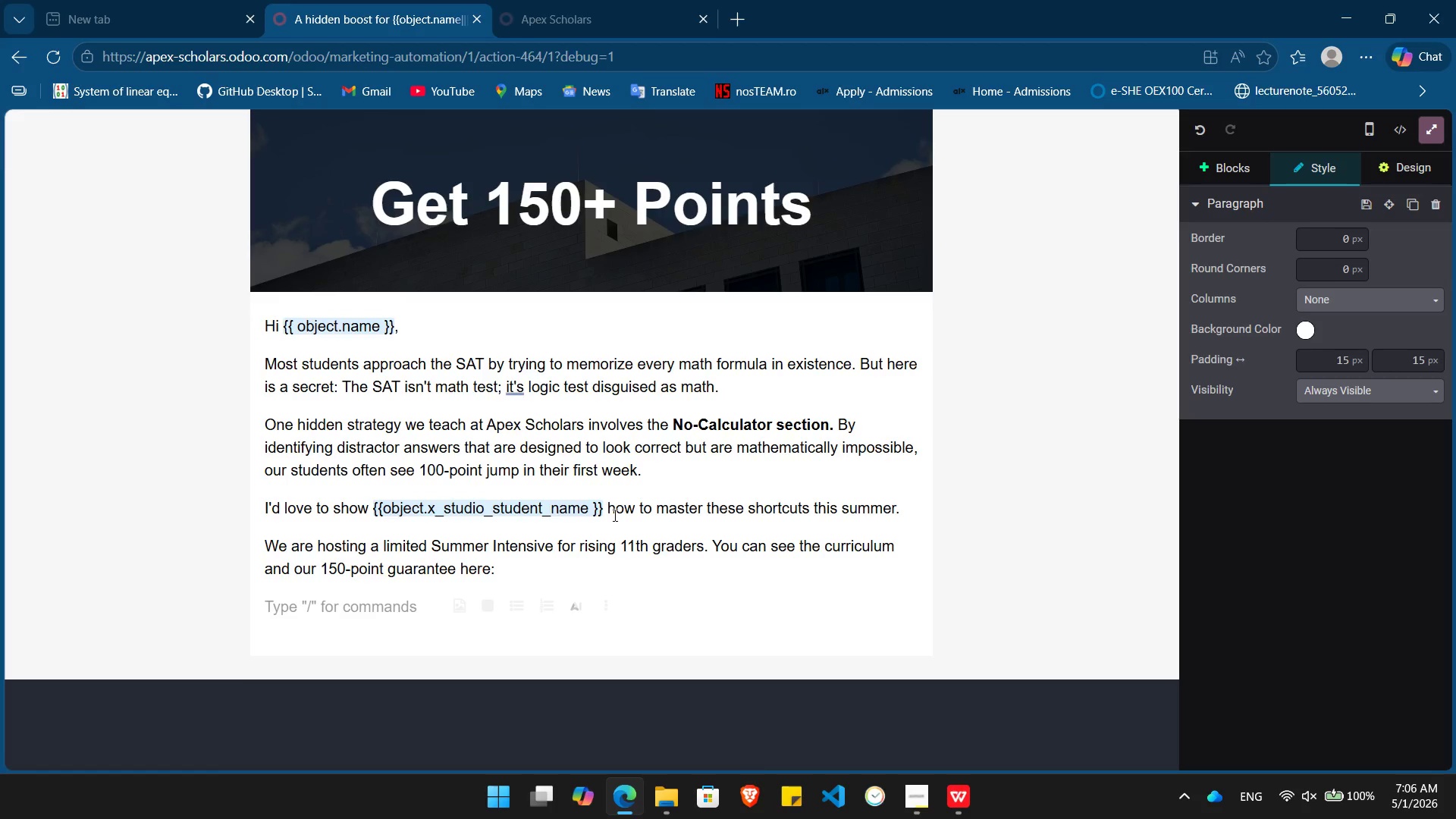 
type(/but)
 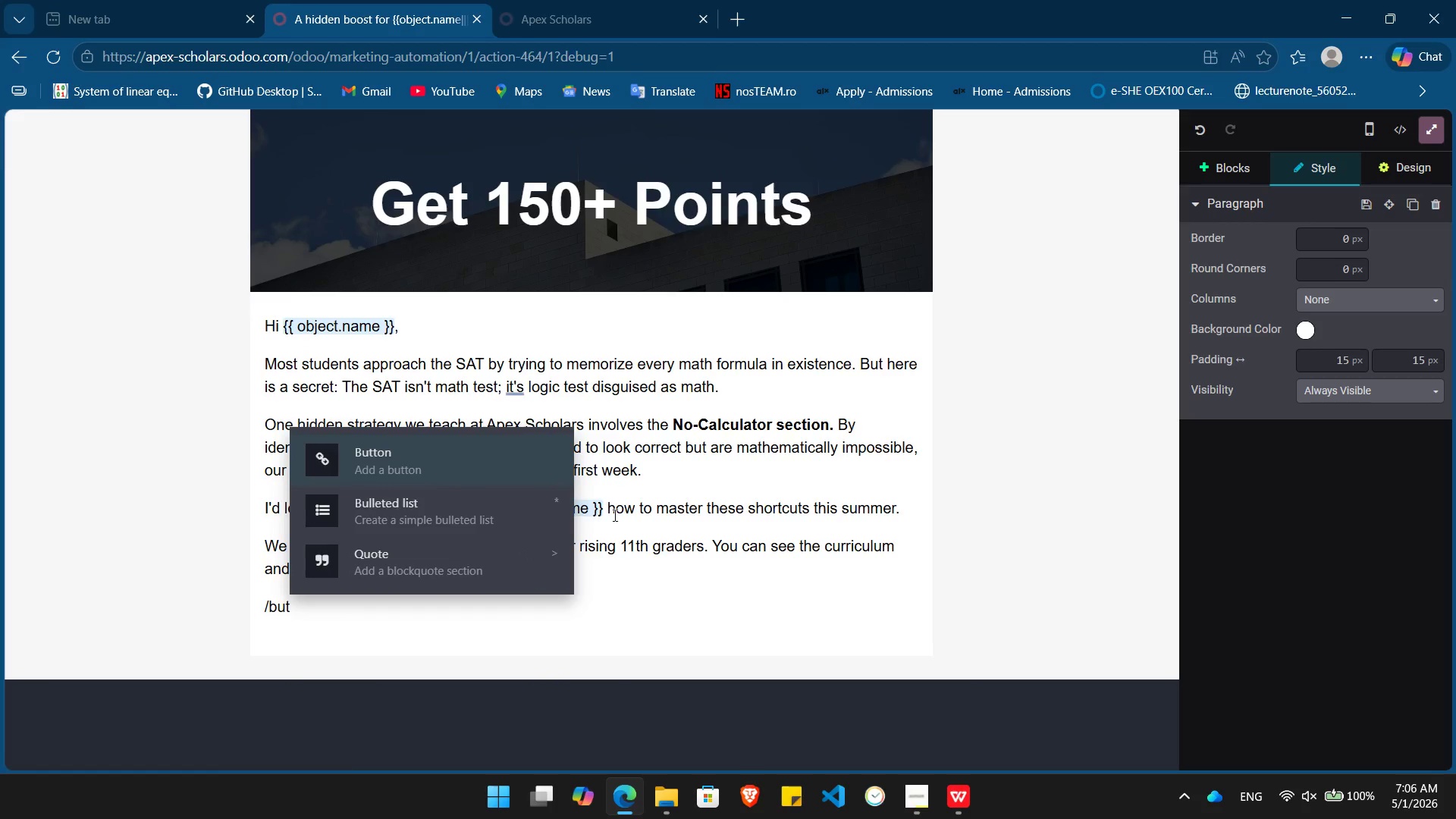 
key(Enter)
 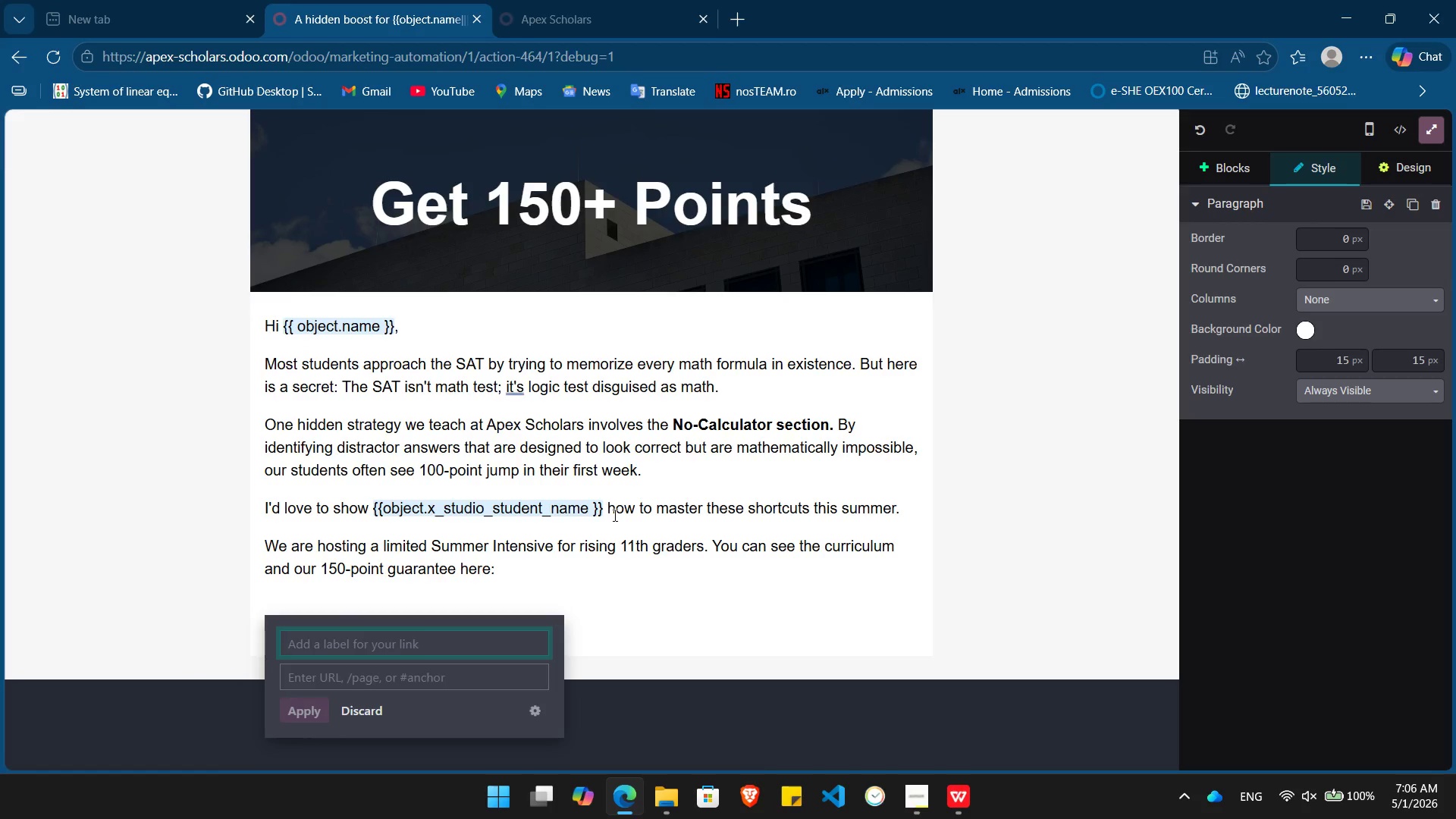 
type(View the summer )
key(Backspace)
type( Intensive)
 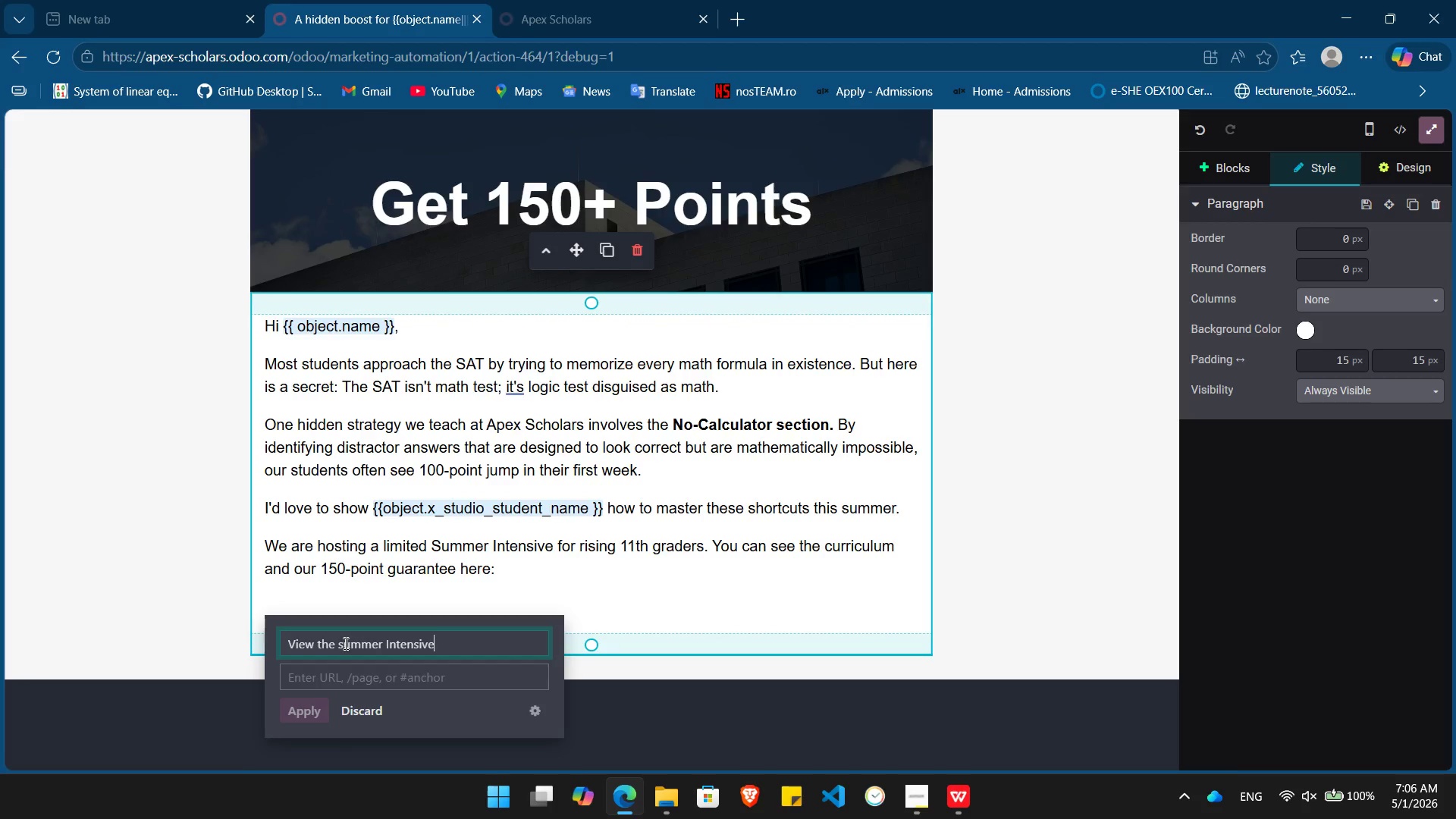 
left_click([343, 644])
 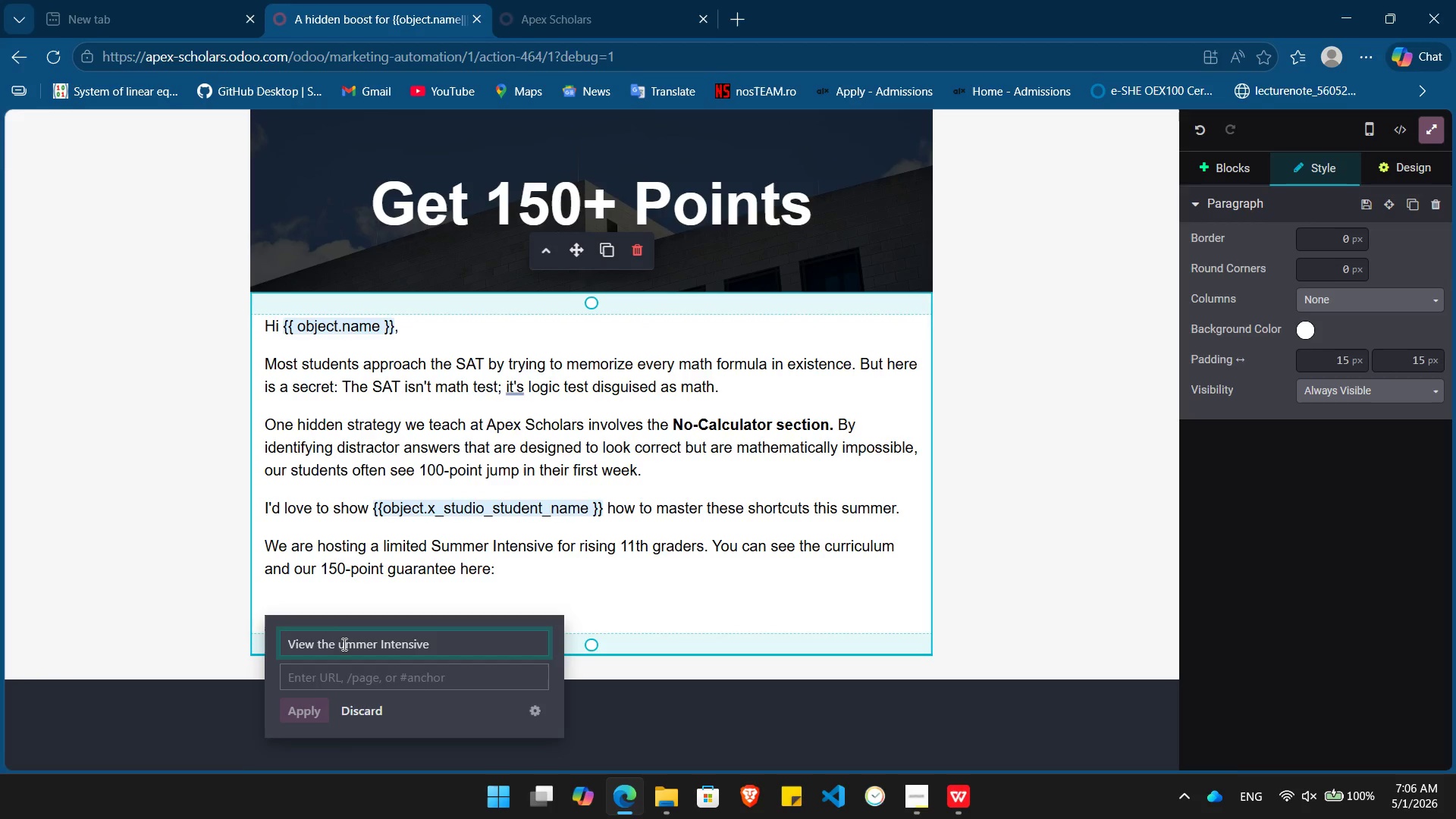 
key(Backspace)
 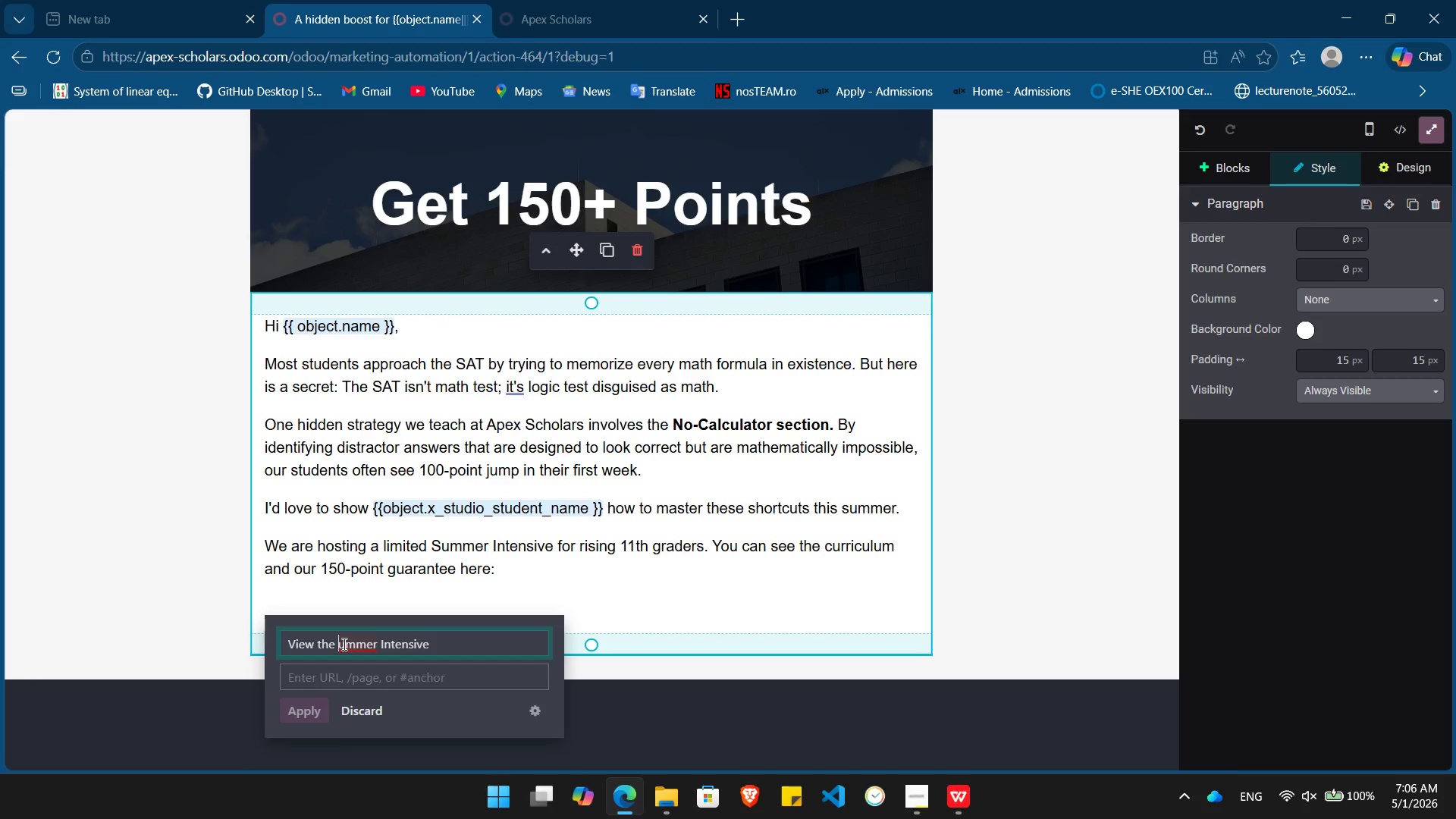 
key(Shift+ShiftLeft)
 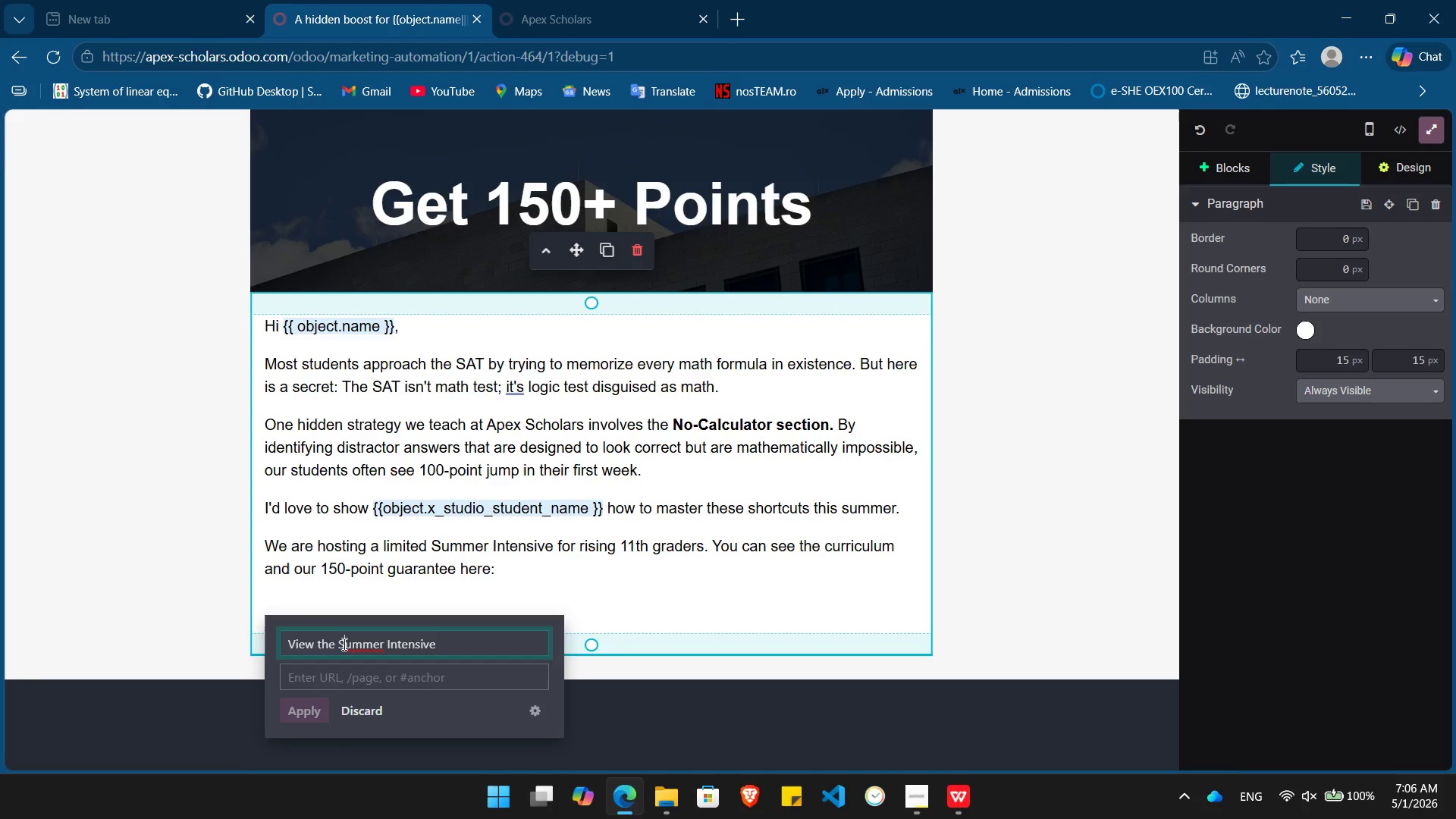 
key(Shift+S)
 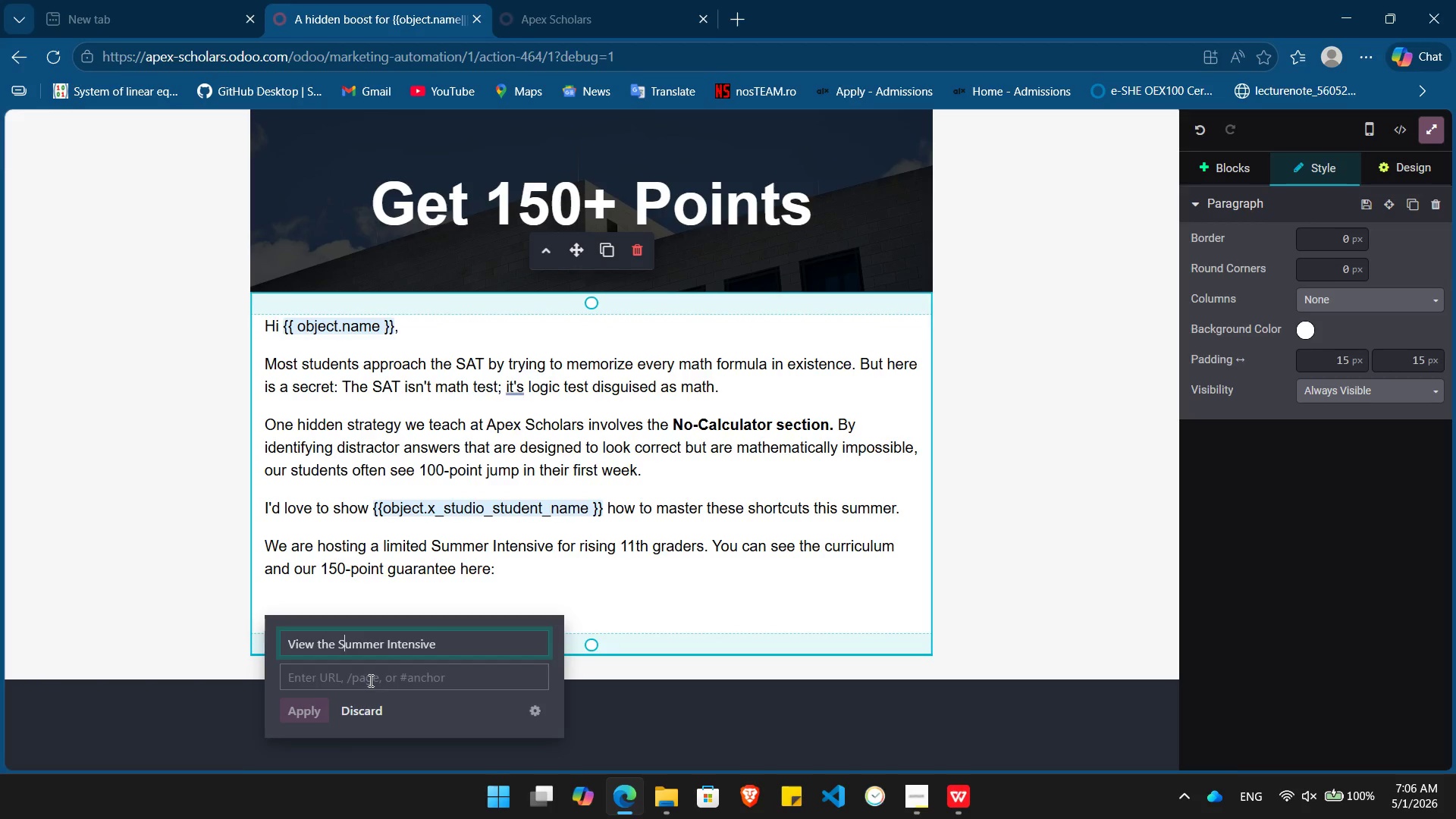 
left_click([369, 680])
 